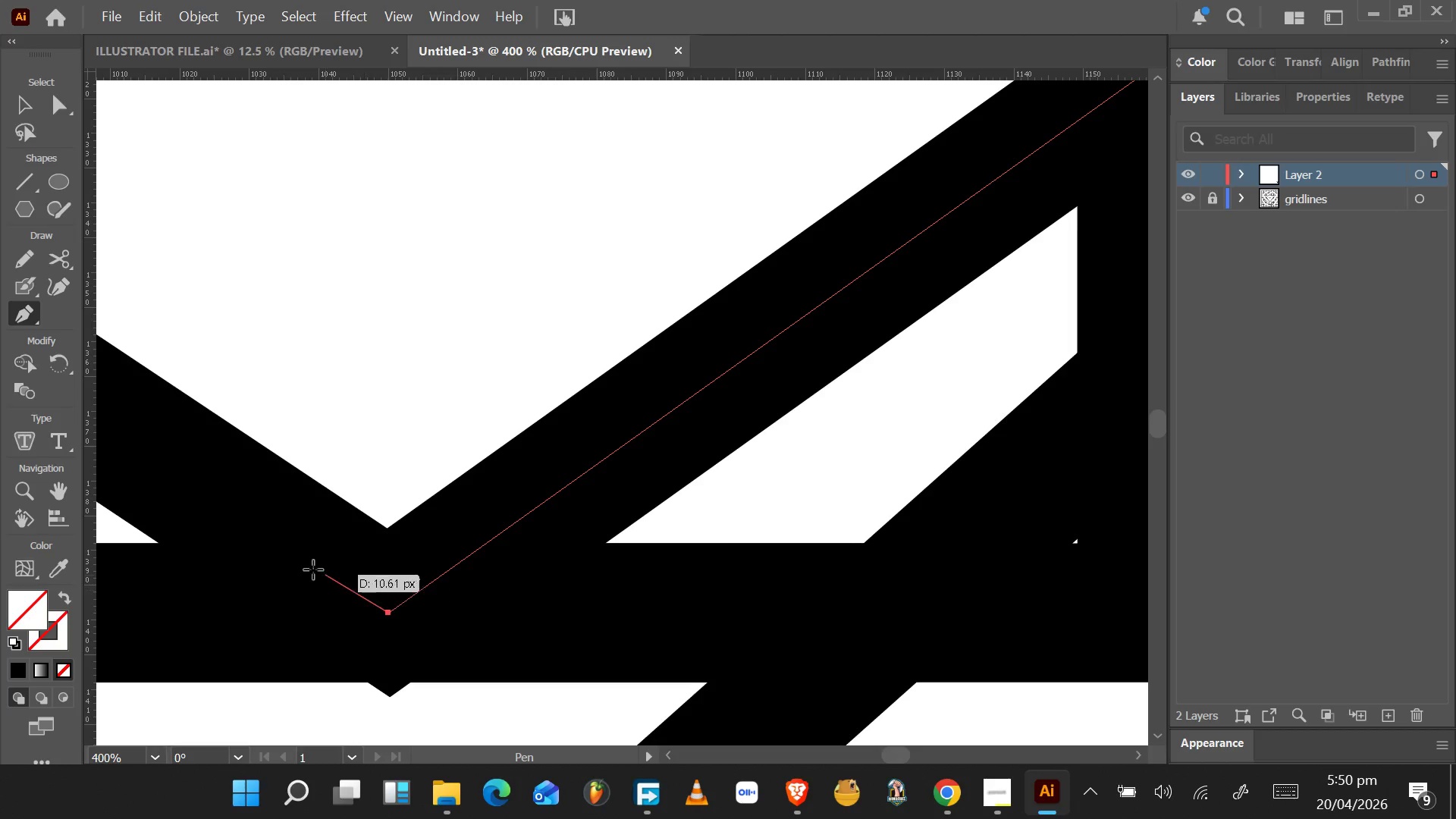 
hold_key(key=AltLeft, duration=1.14)
 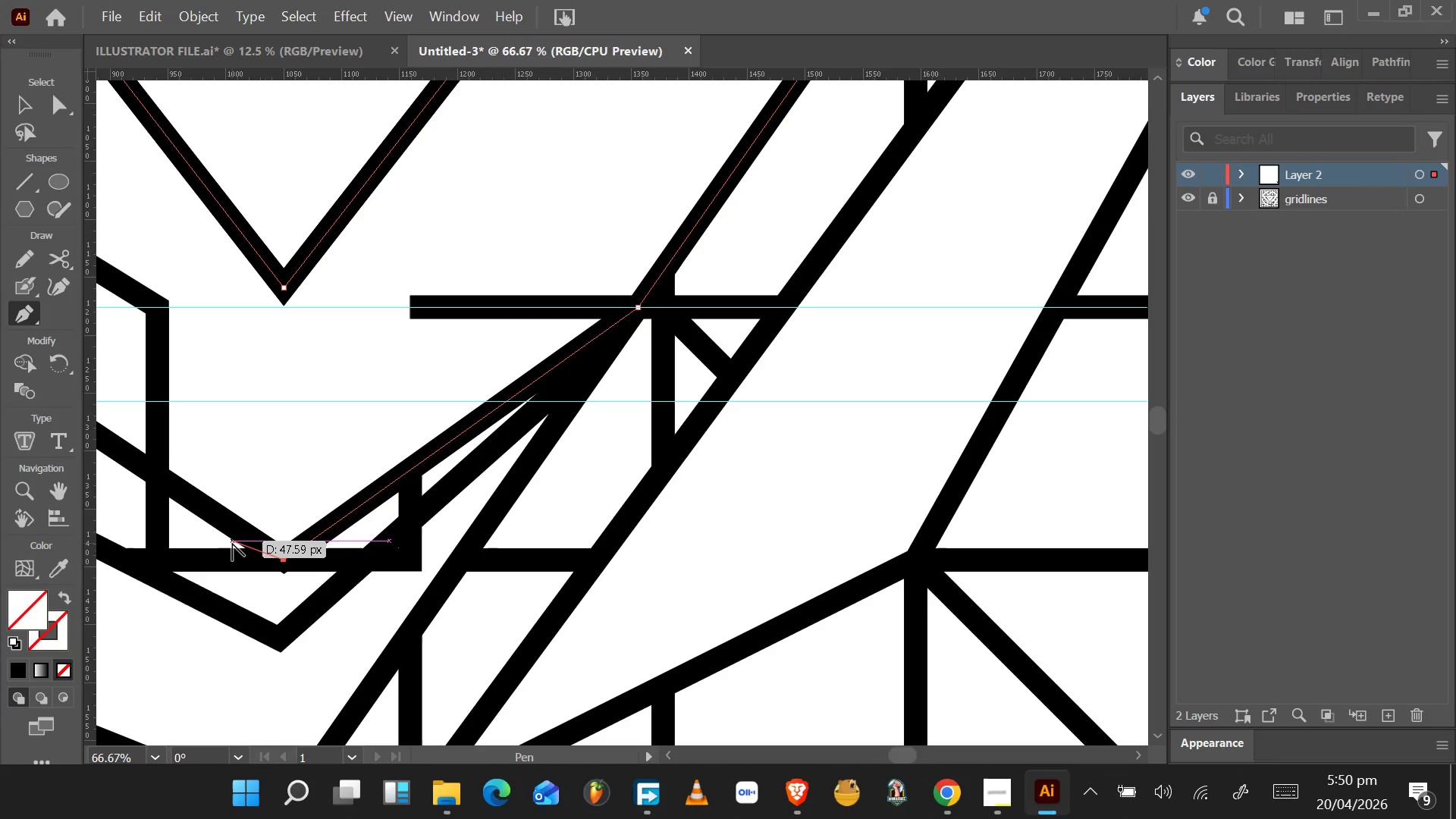 
hold_key(key=AltLeft, duration=0.67)
 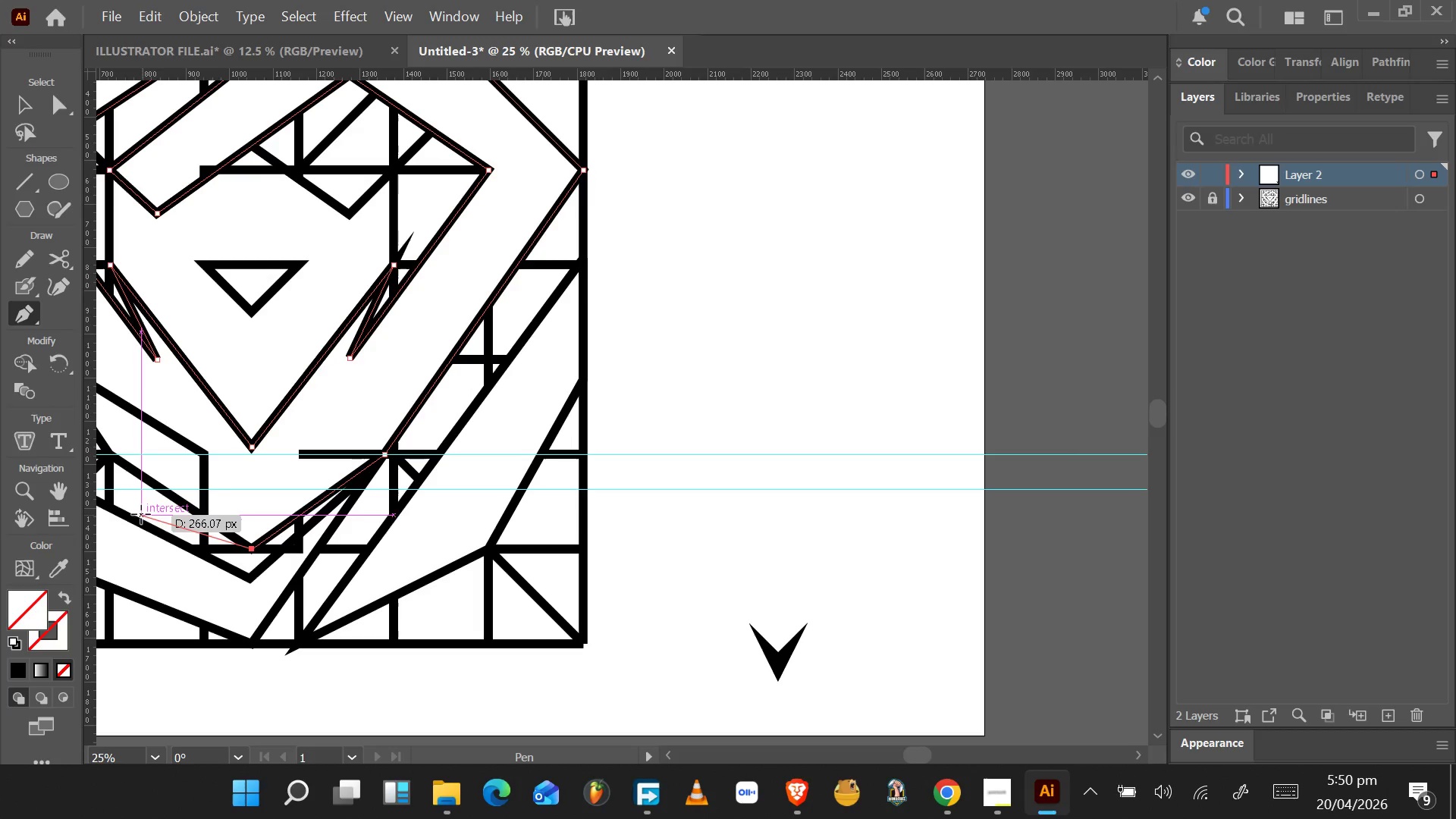 
scroll: coordinate [266, 551], scroll_direction: down, amount: 5.0
 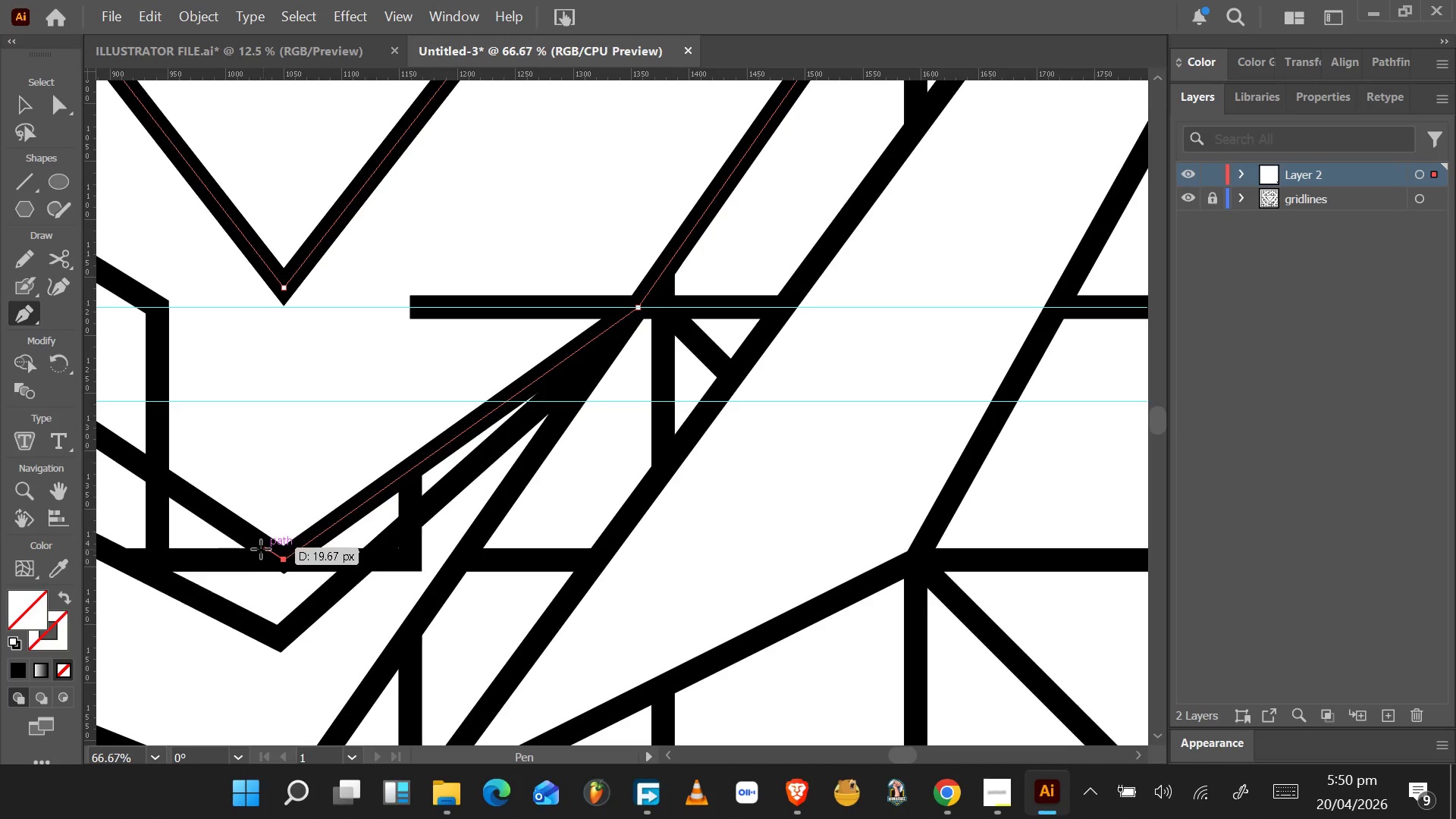 
hold_key(key=ControlLeft, duration=1.12)
 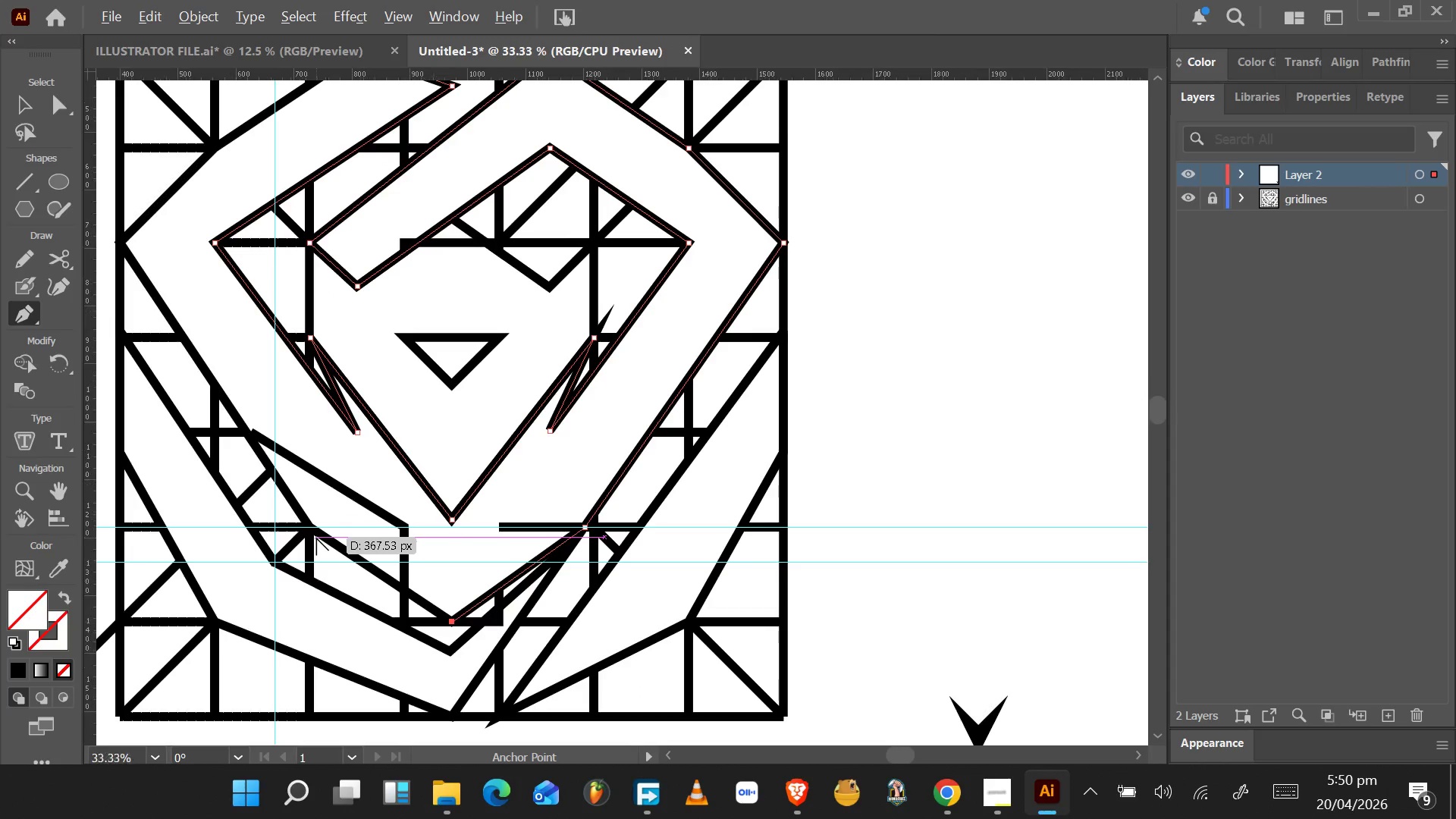 
scroll: coordinate [232, 543], scroll_direction: down, amount: 4.0
 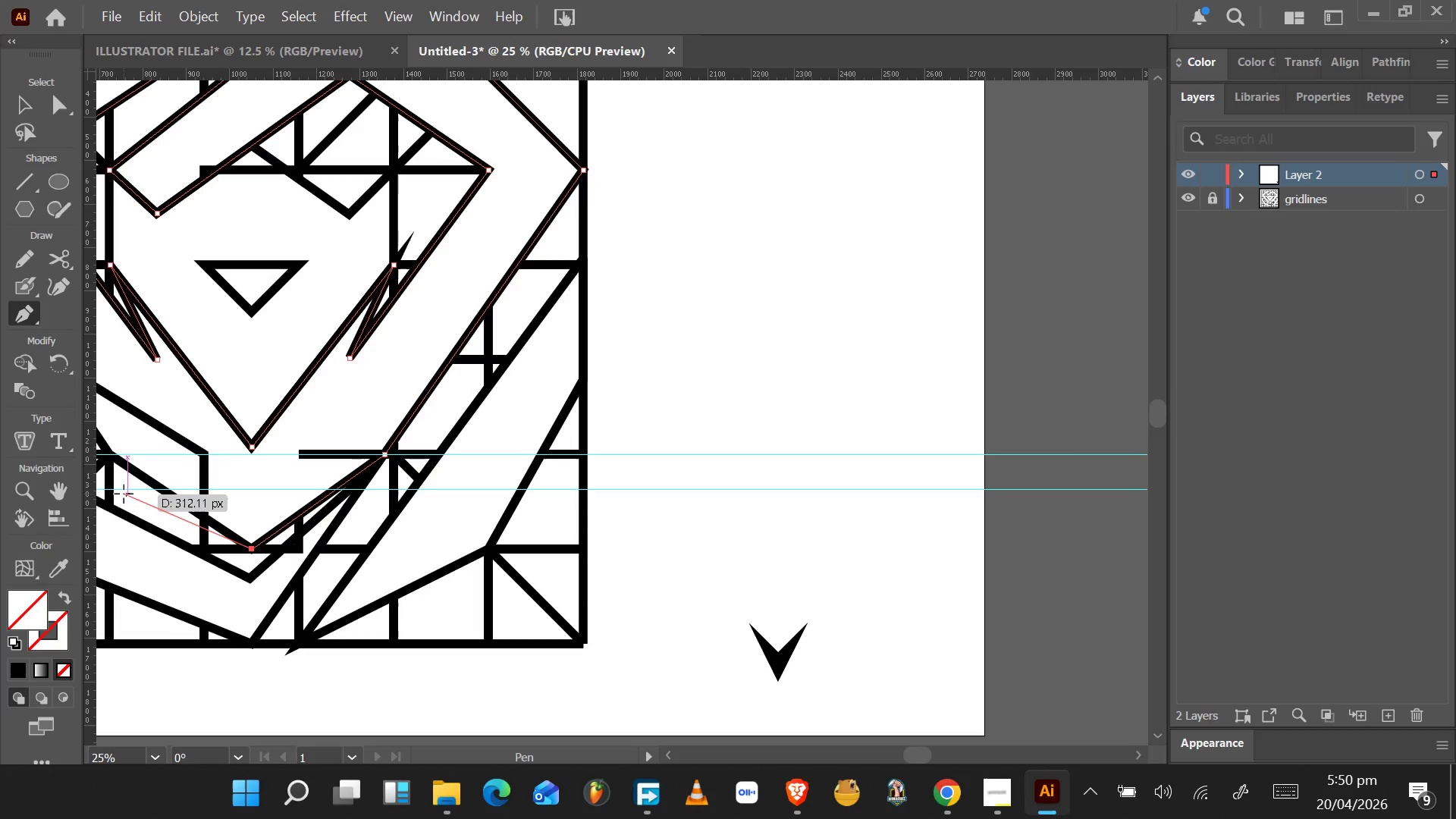 
hold_key(key=AltLeft, duration=1.25)
 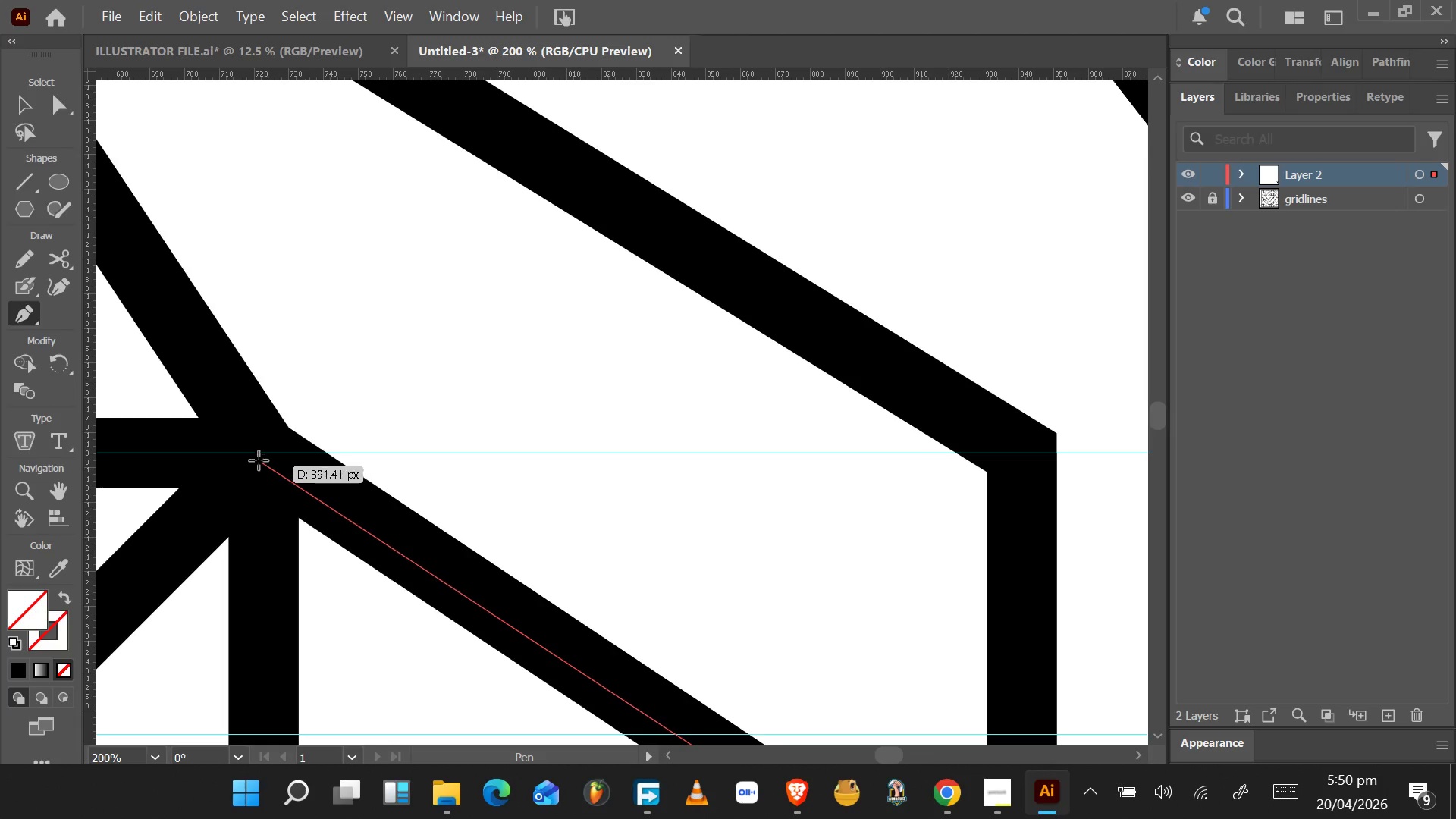 
scroll: coordinate [316, 538], scroll_direction: up, amount: 20.0
 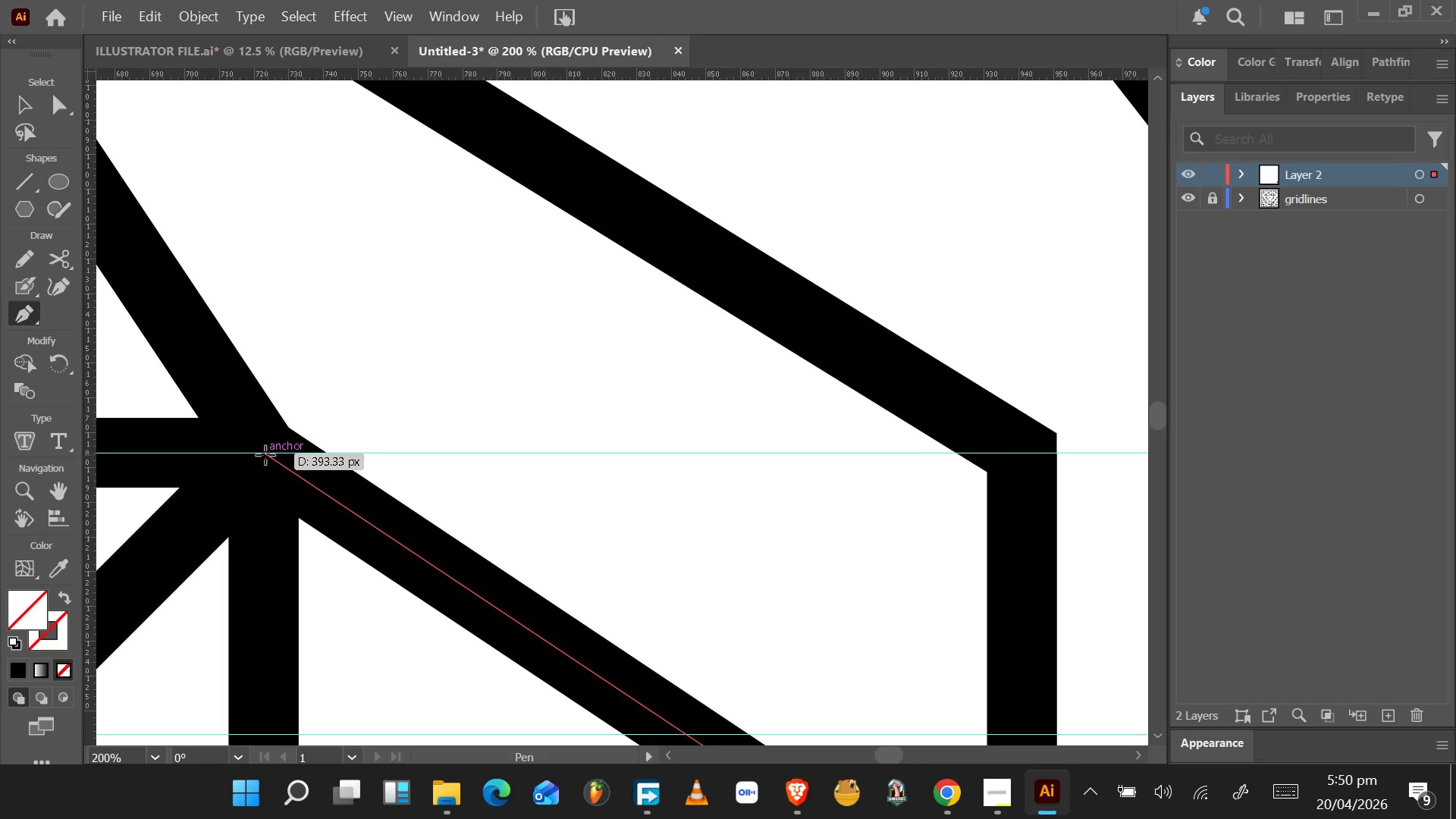 
left_click([264, 453])
 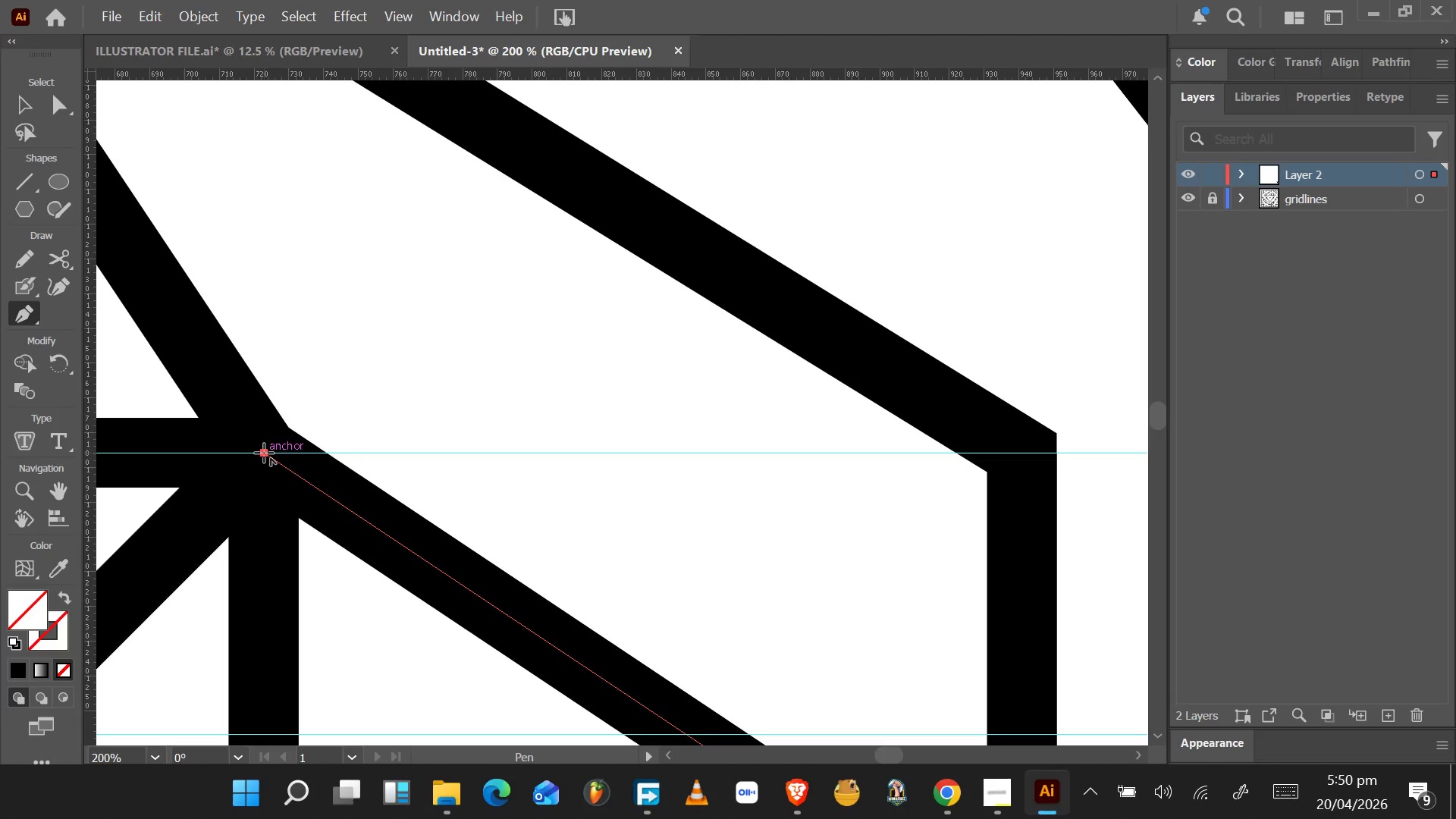 
hold_key(key=AltLeft, duration=1.0)
scroll: coordinate [264, 457], scroll_direction: down, amount: 6.0
 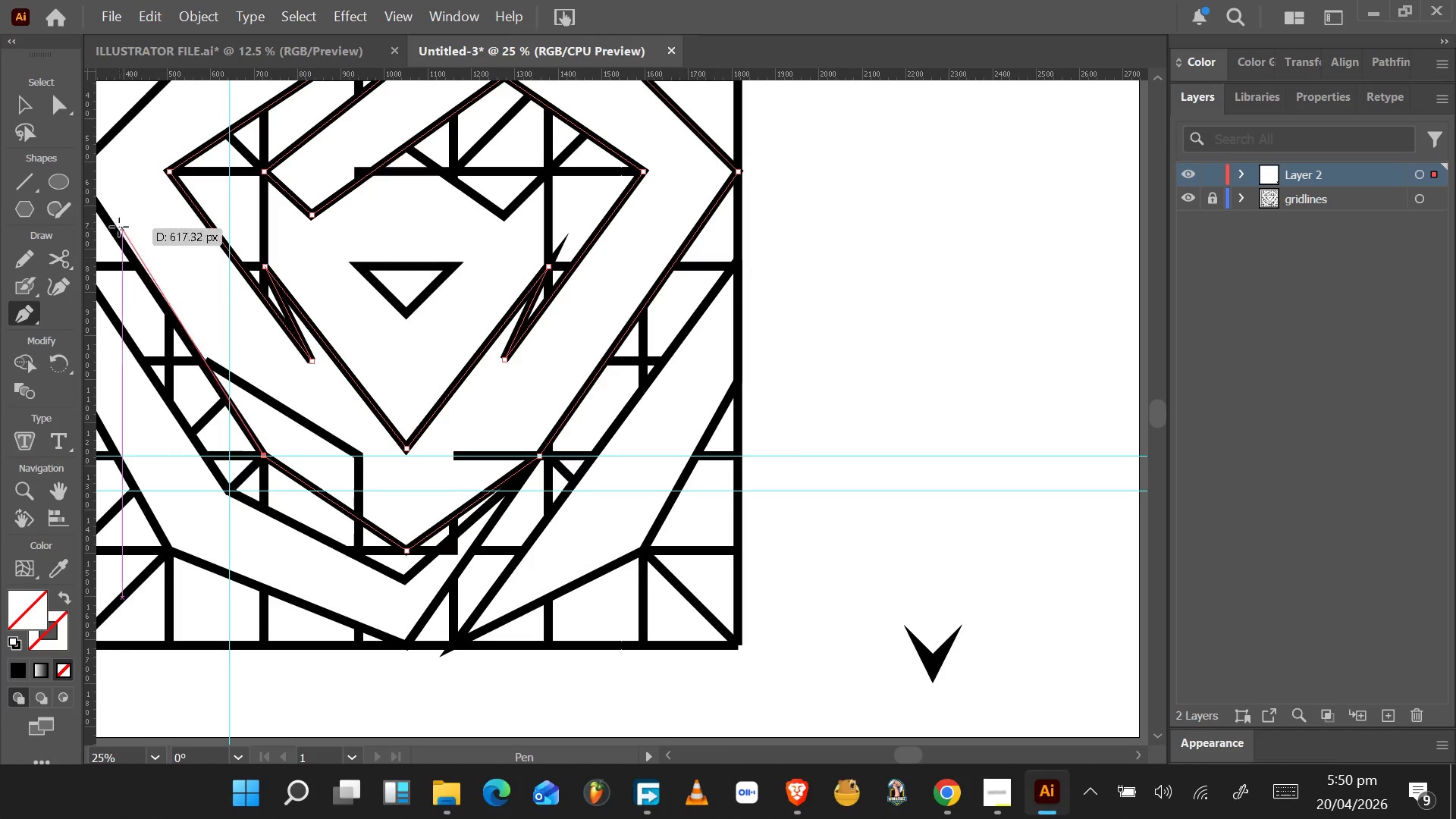 
hold_key(key=ControlLeft, duration=0.73)
 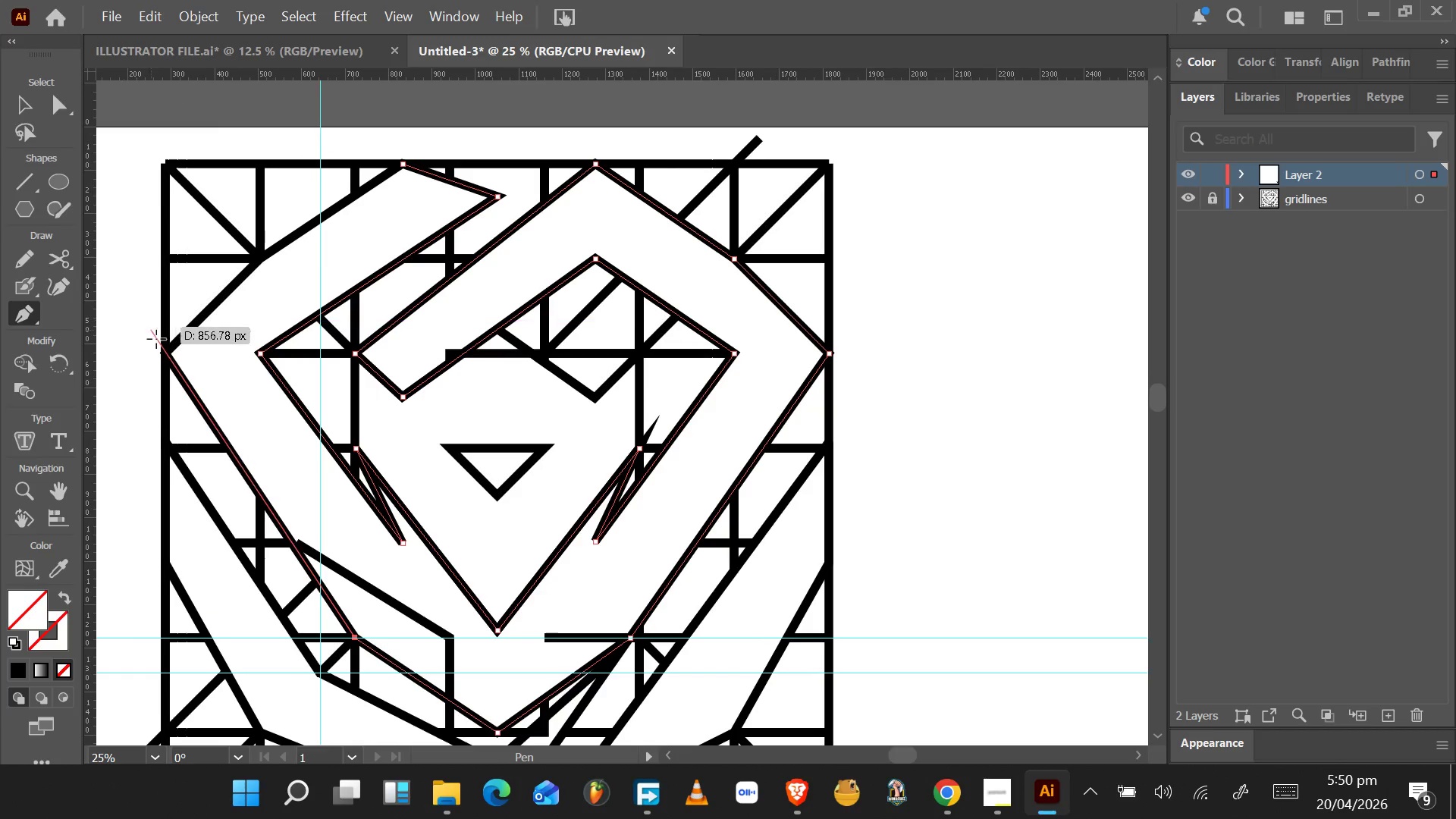 
hold_key(key=AltLeft, duration=1.11)
 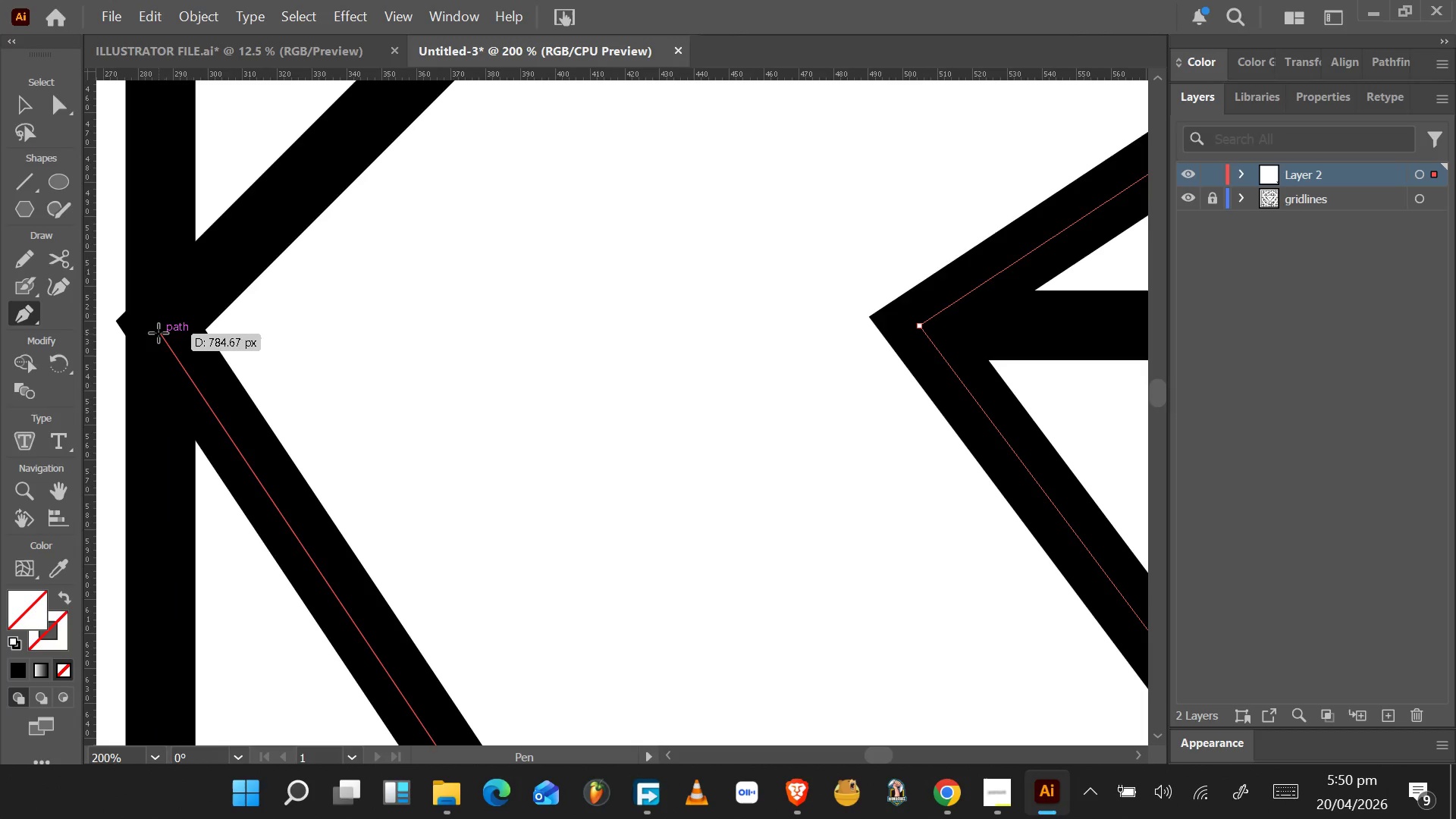 
hold_key(key=ControlLeft, duration=0.31)
 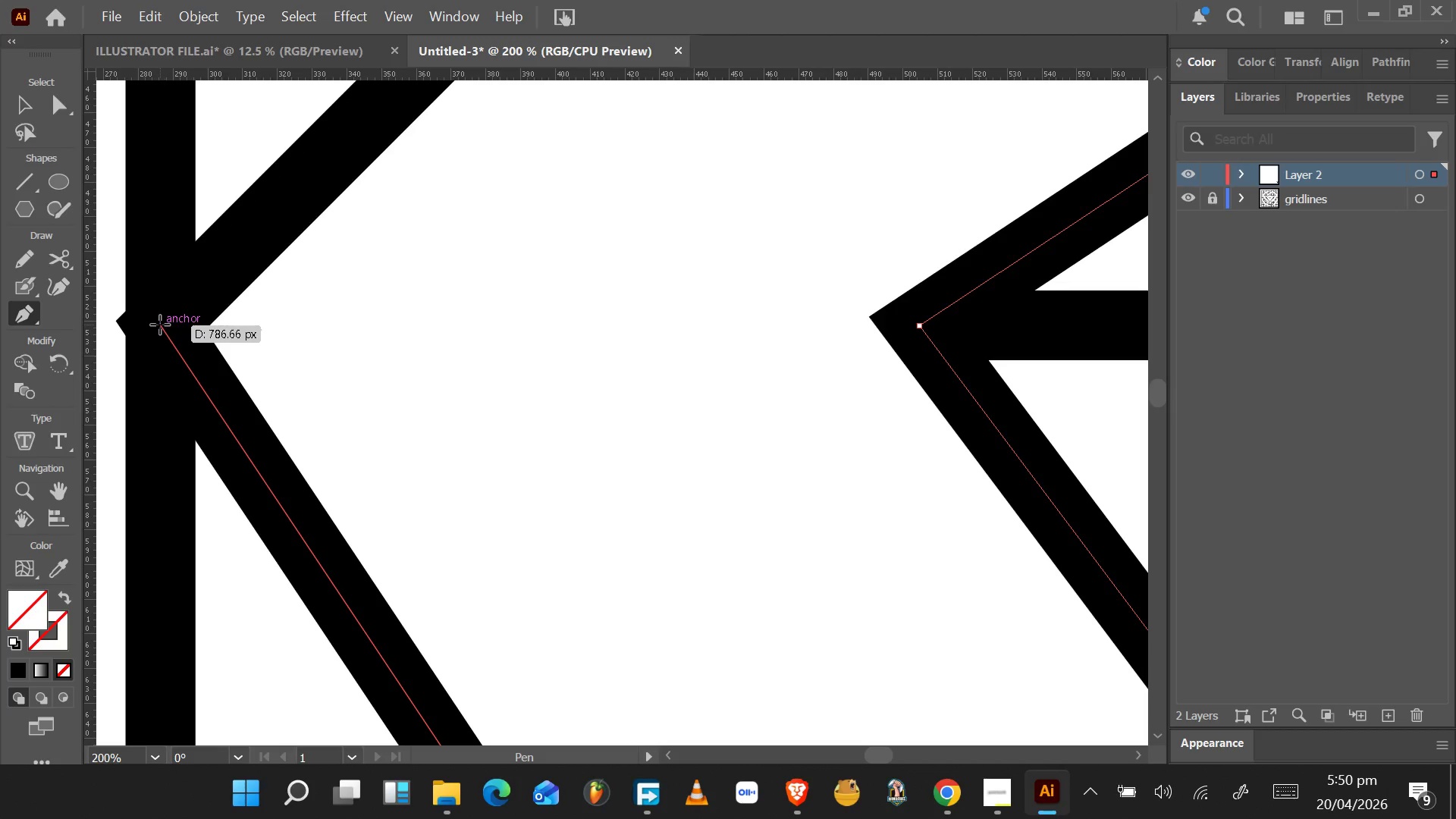 
scroll: coordinate [124, 226], scroll_direction: up, amount: 10.0
 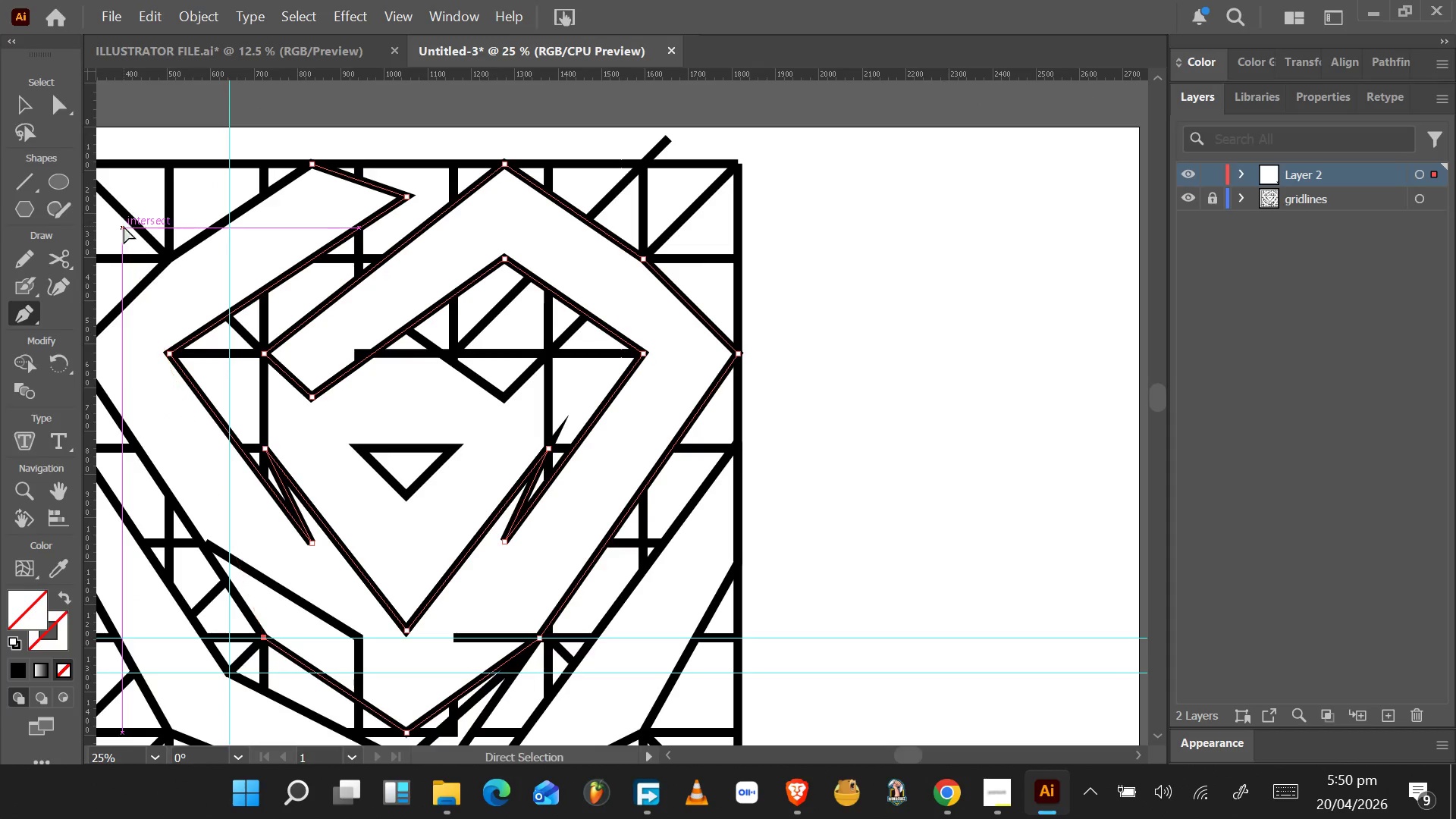 
left_click([160, 325])
 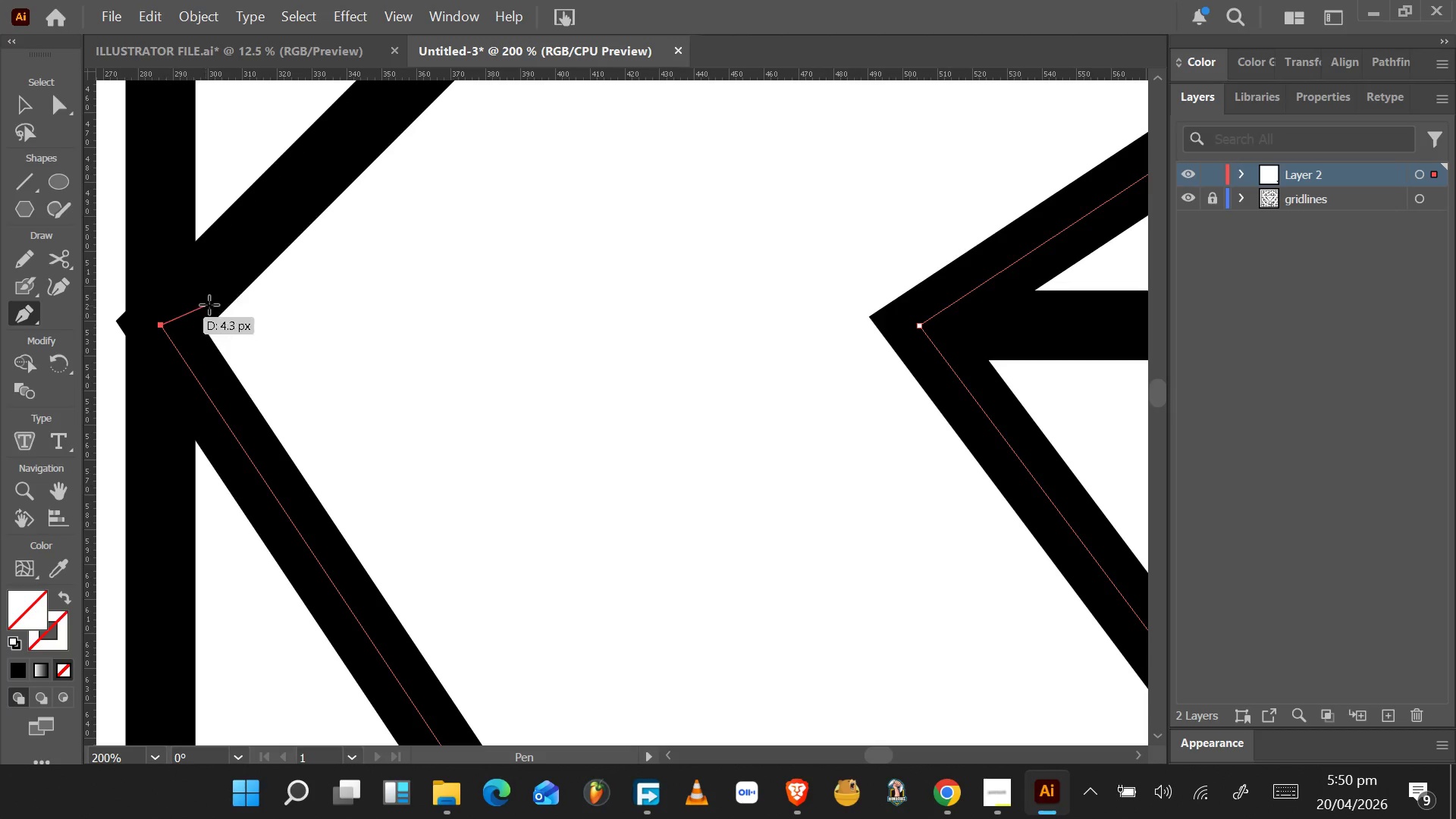 
hold_key(key=AltLeft, duration=1.49)
 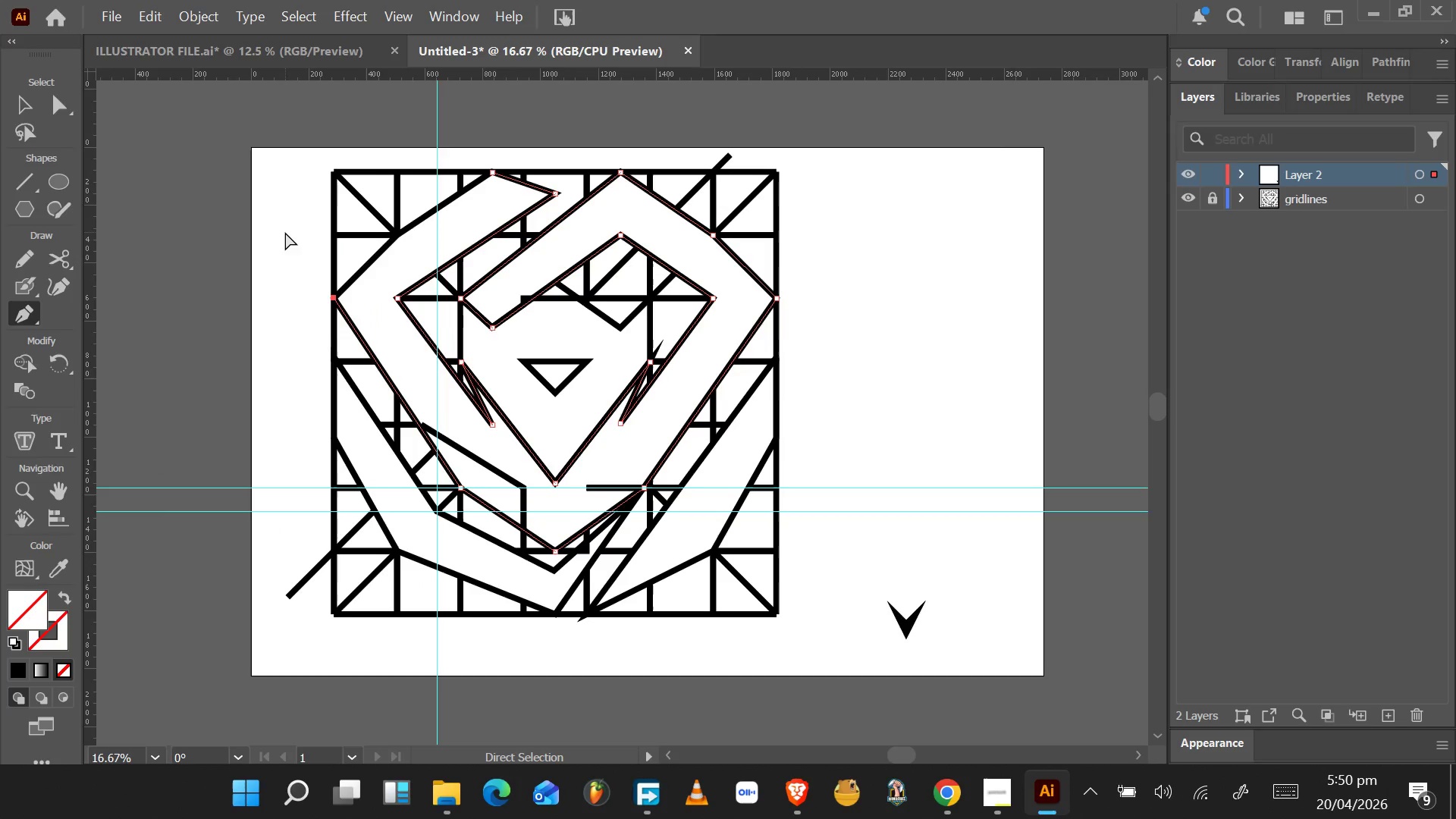 
scroll: coordinate [167, 358], scroll_direction: up, amount: 6.0
 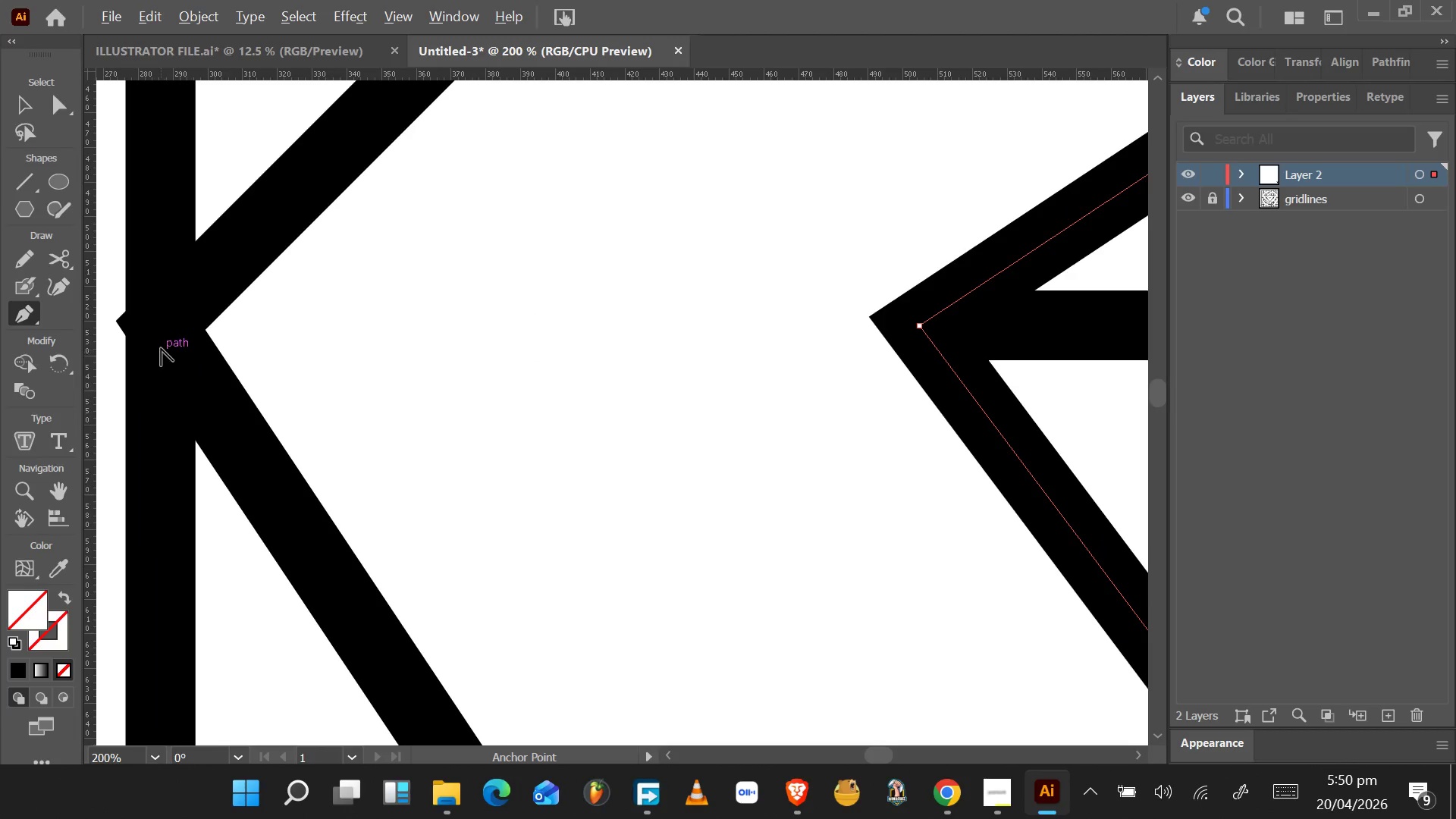 
hold_key(key=ControlLeft, duration=0.84)
 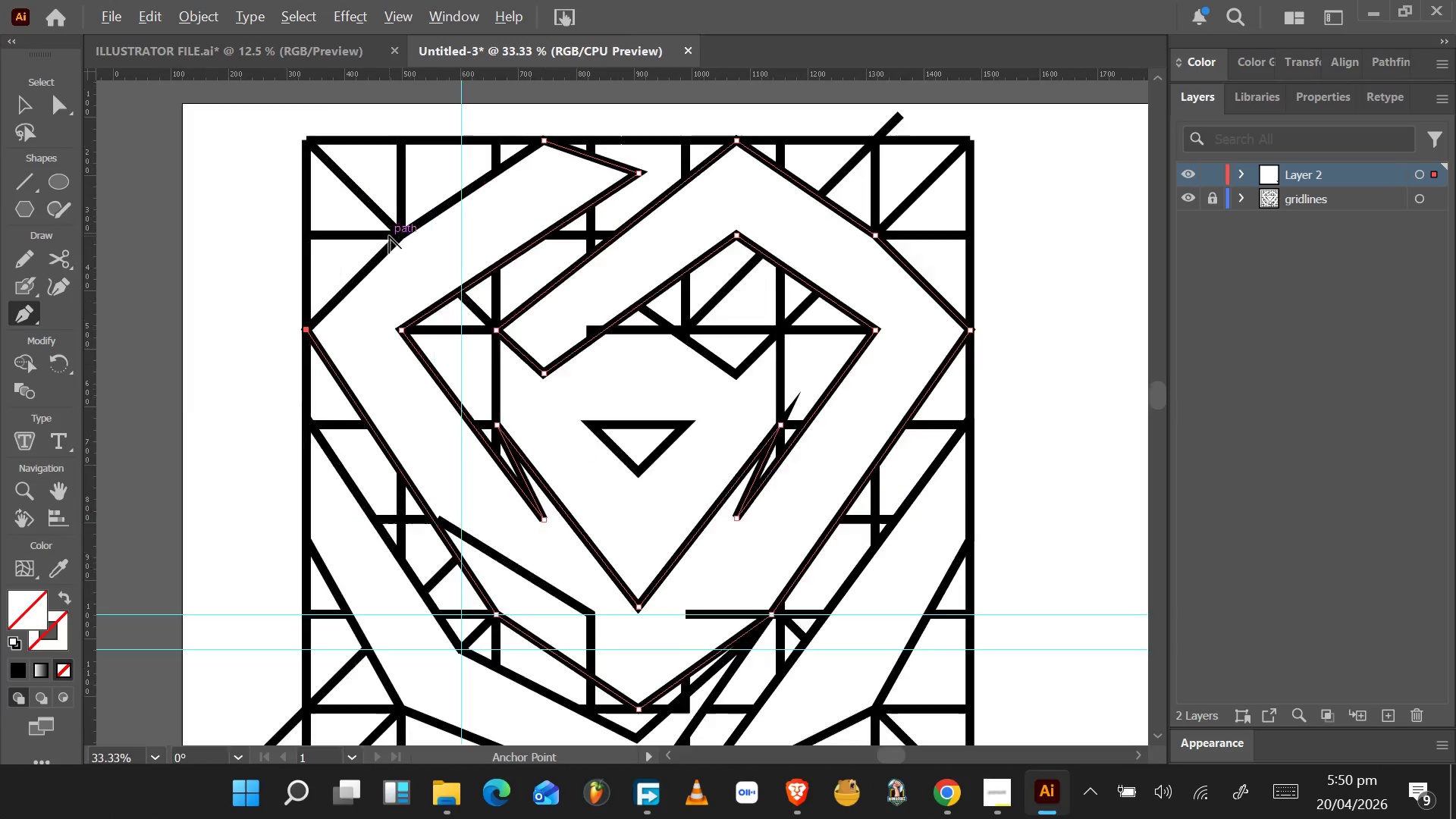 
hold_key(key=AltLeft, duration=1.53)
 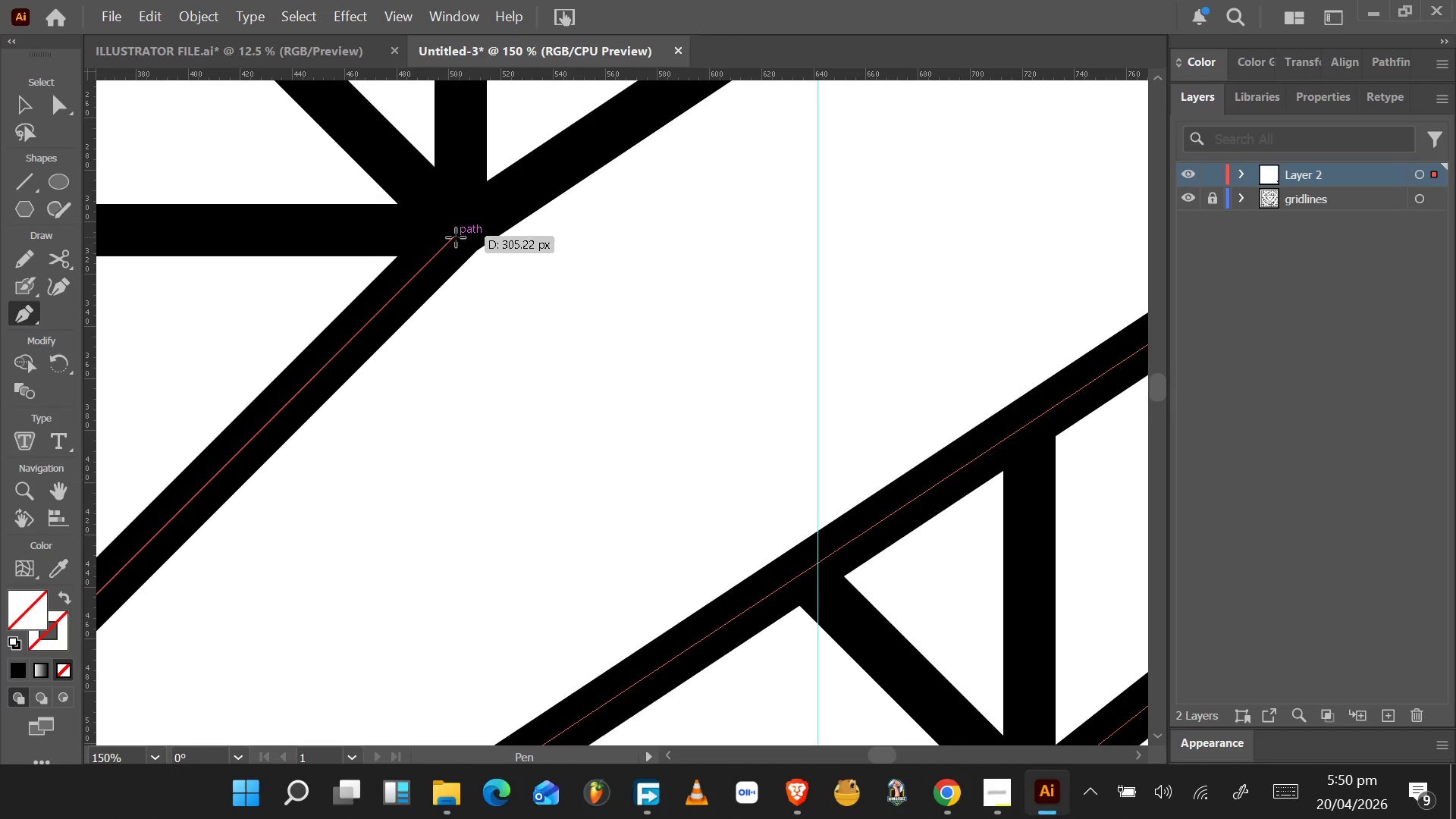 
scroll: coordinate [230, 297], scroll_direction: down, amount: 4.0
 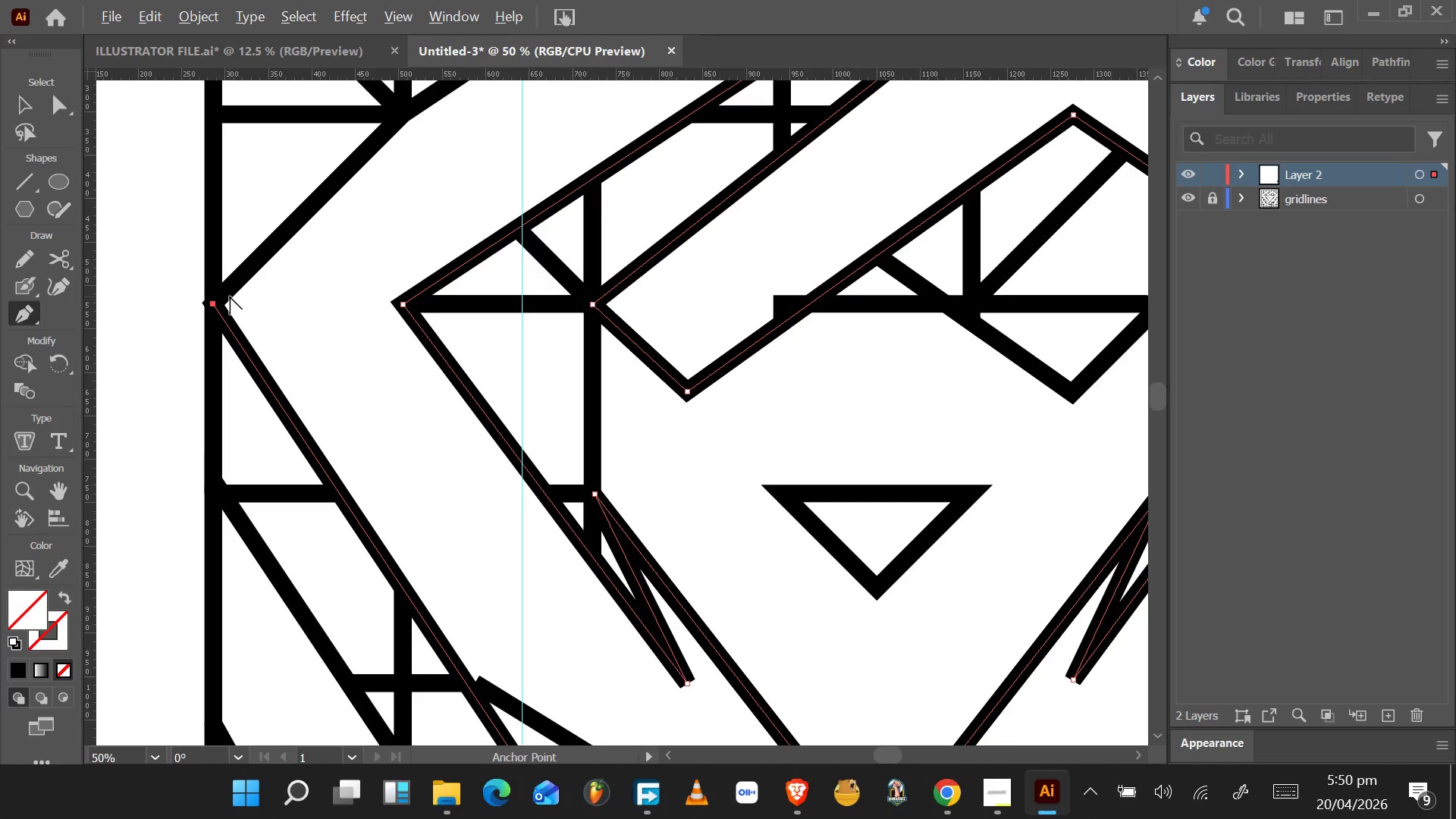 
key(Alt+AltLeft)
 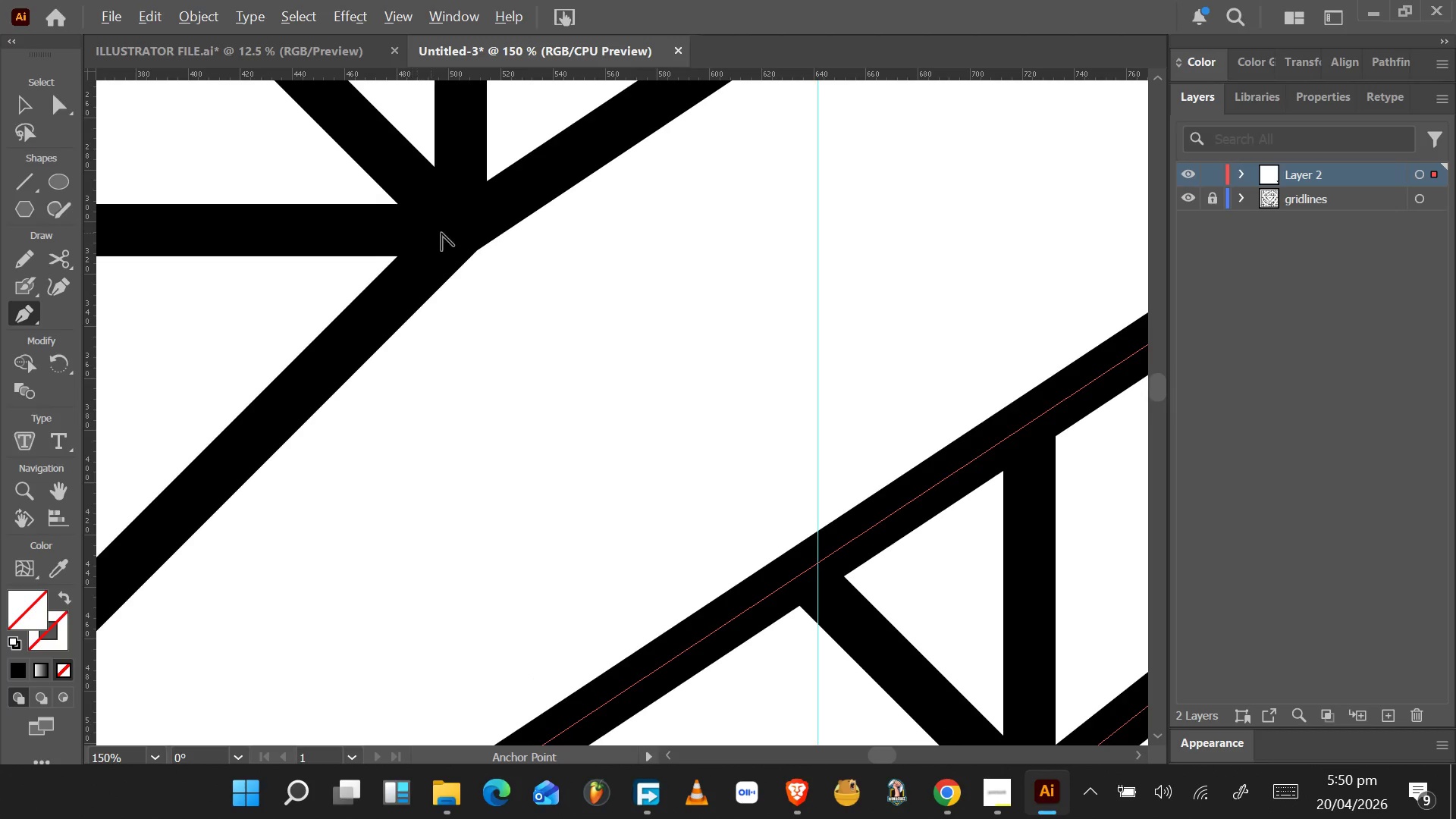 
key(Alt+AltLeft)
 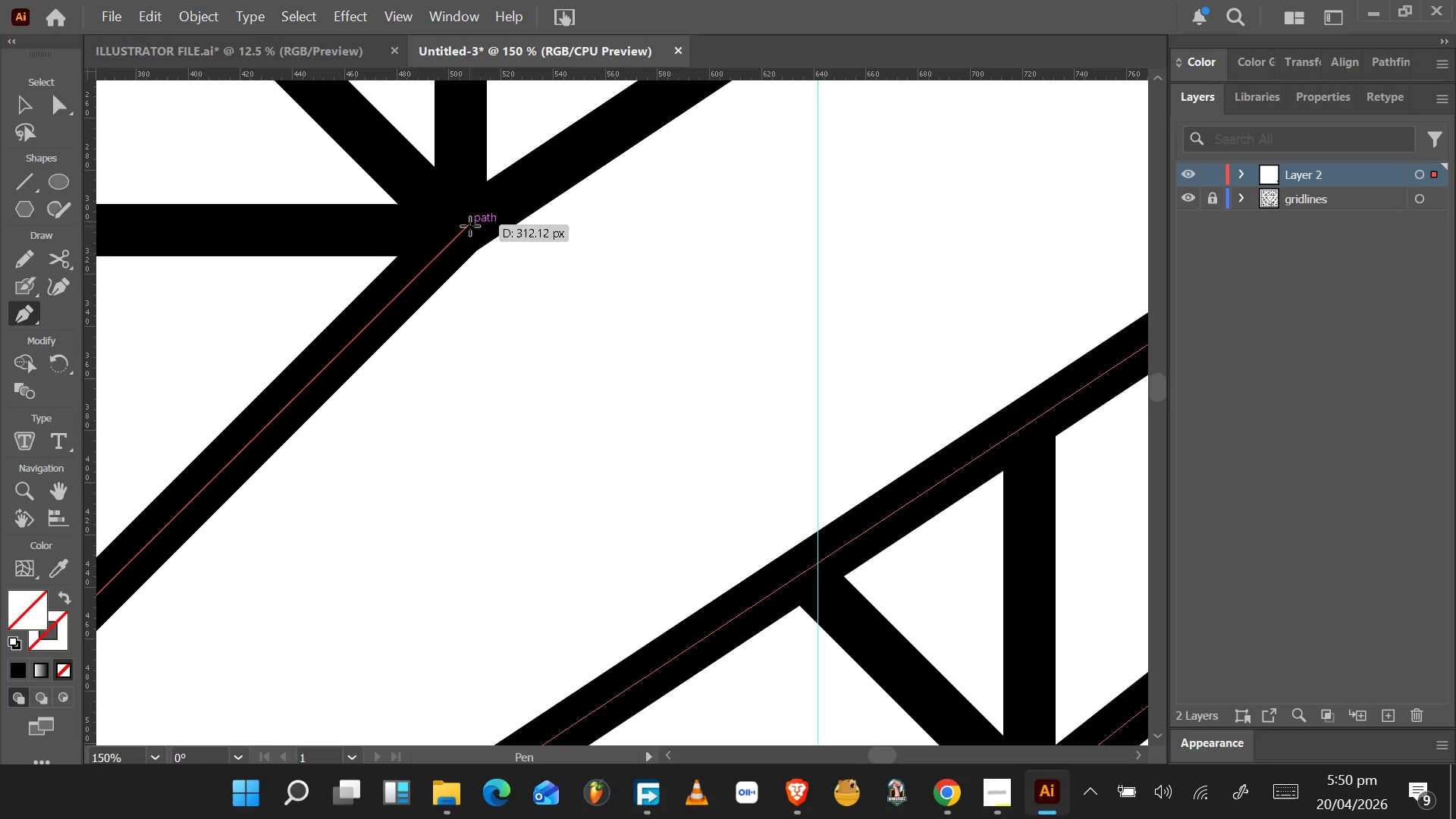 
scroll: coordinate [231, 297], scroll_direction: down, amount: 3.0
 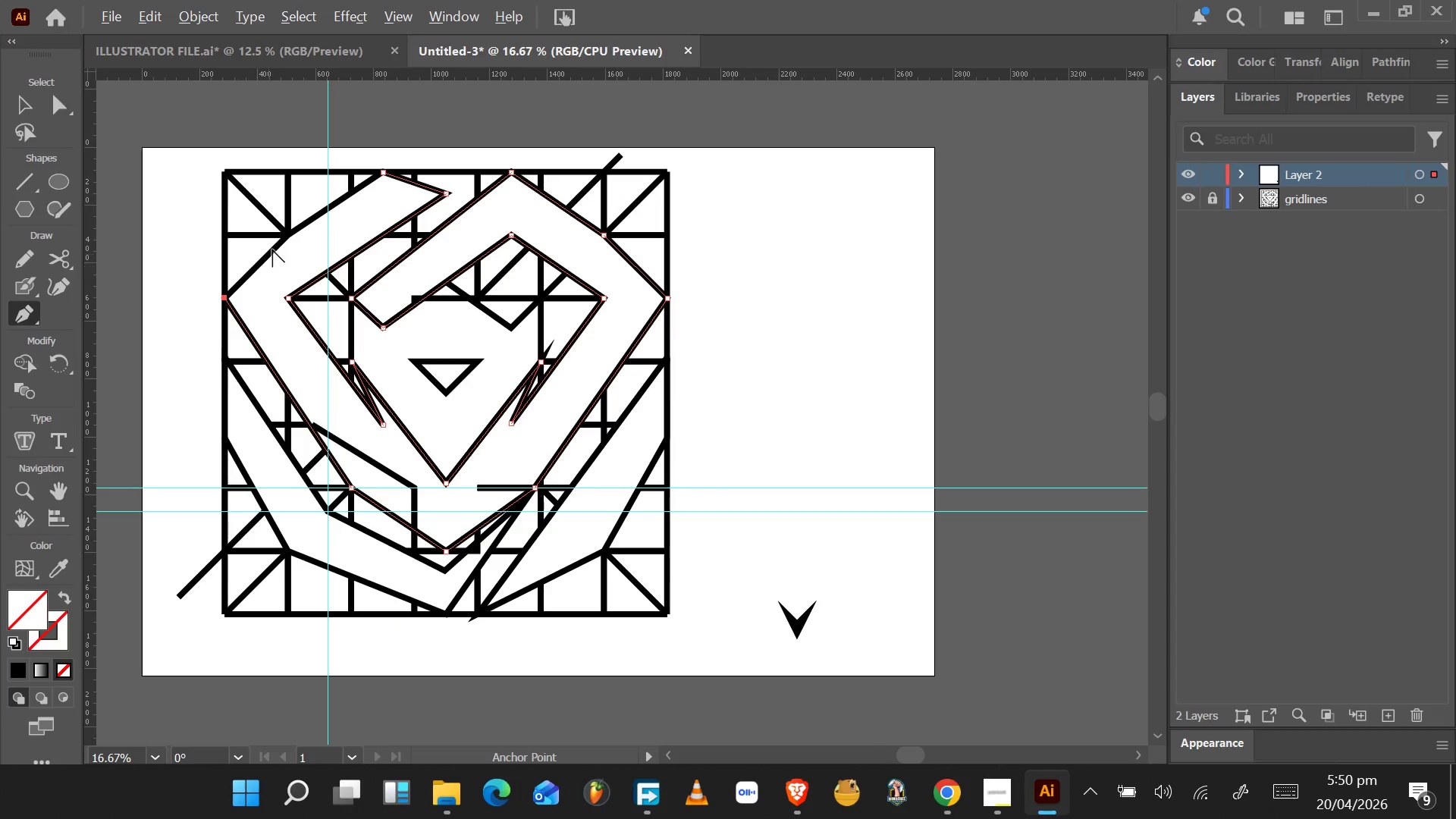 
scroll: coordinate [389, 236], scroll_direction: up, amount: 12.0
 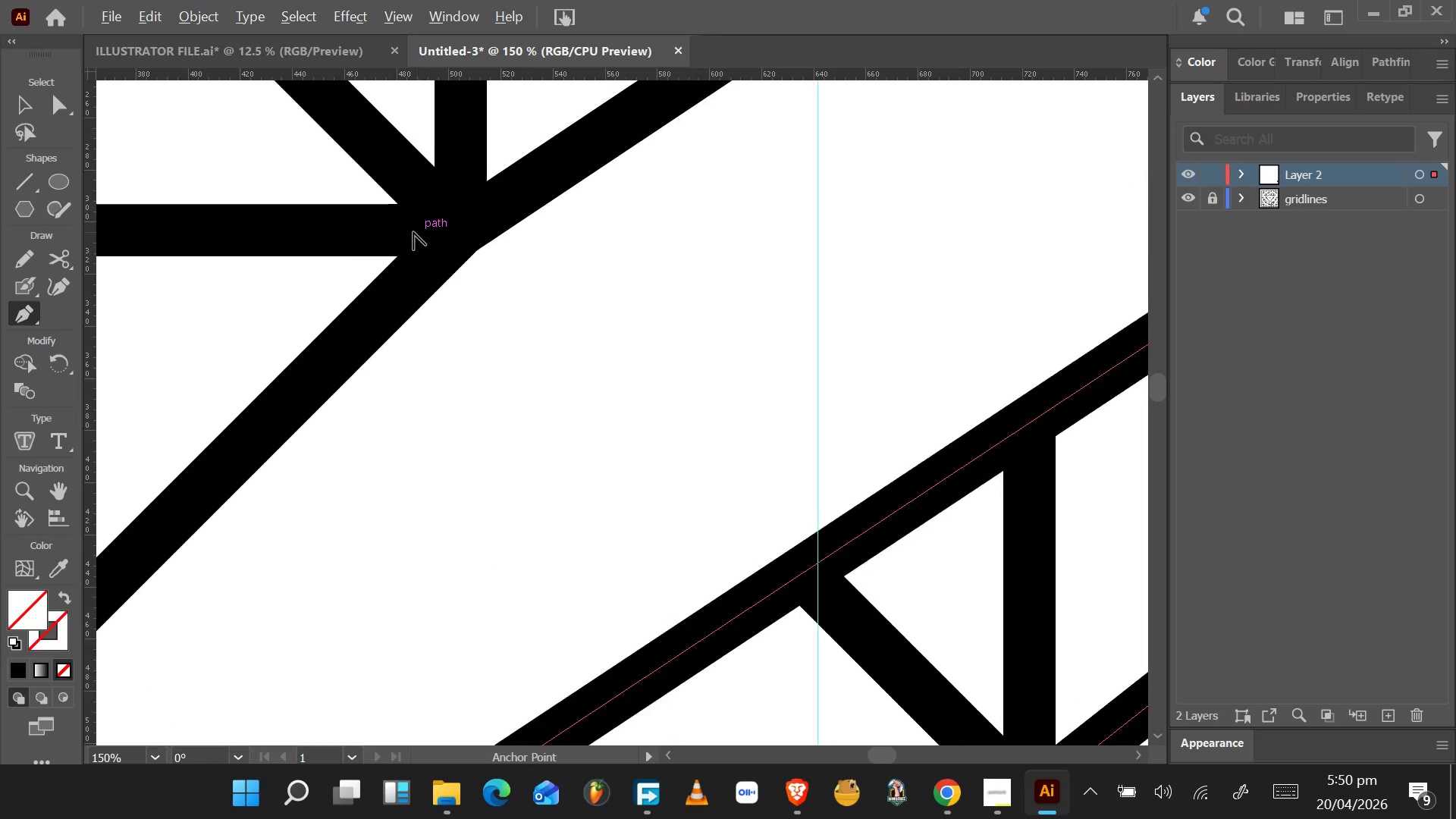 
wait(6.62)
 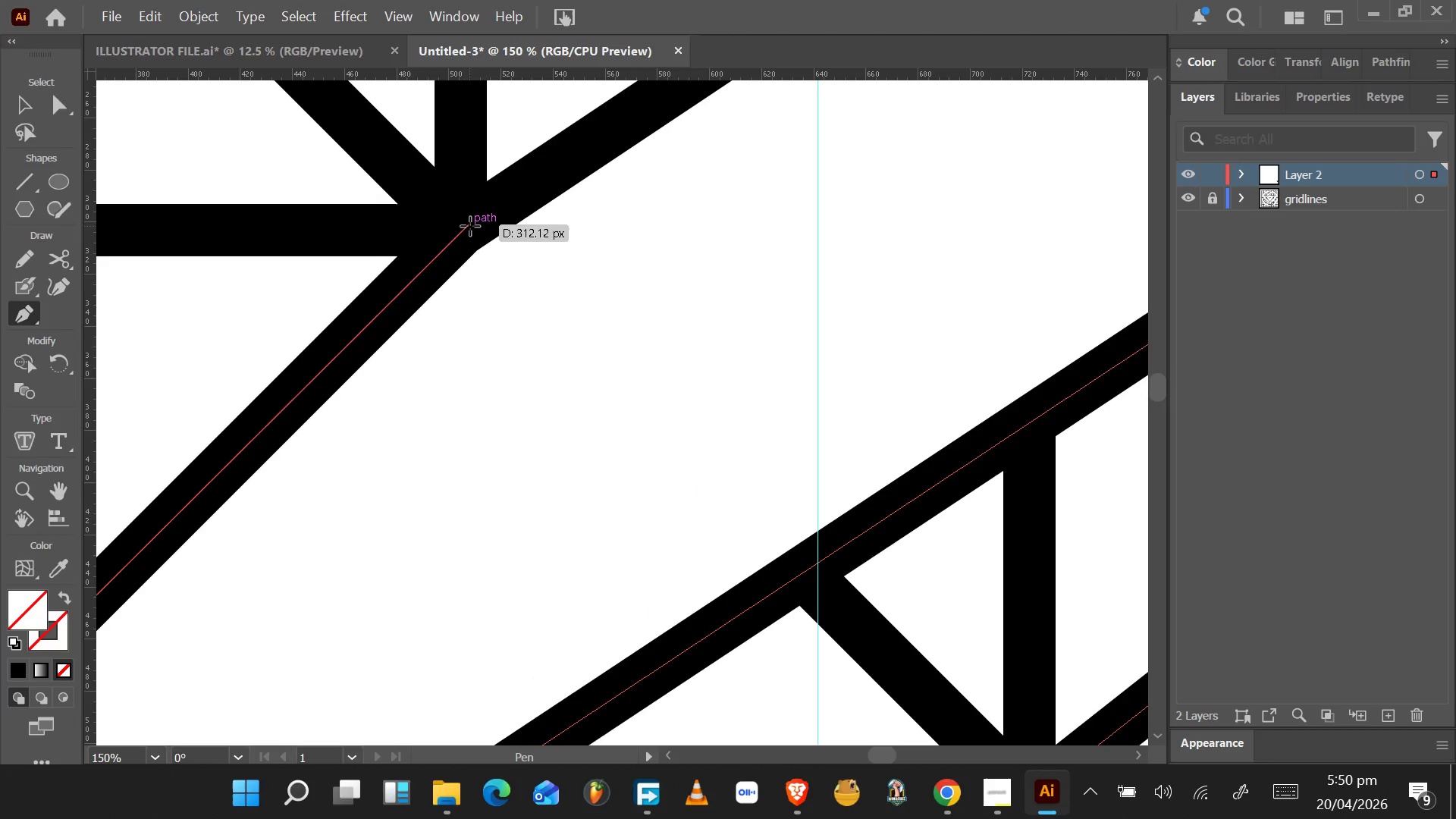 
left_click([463, 230])
 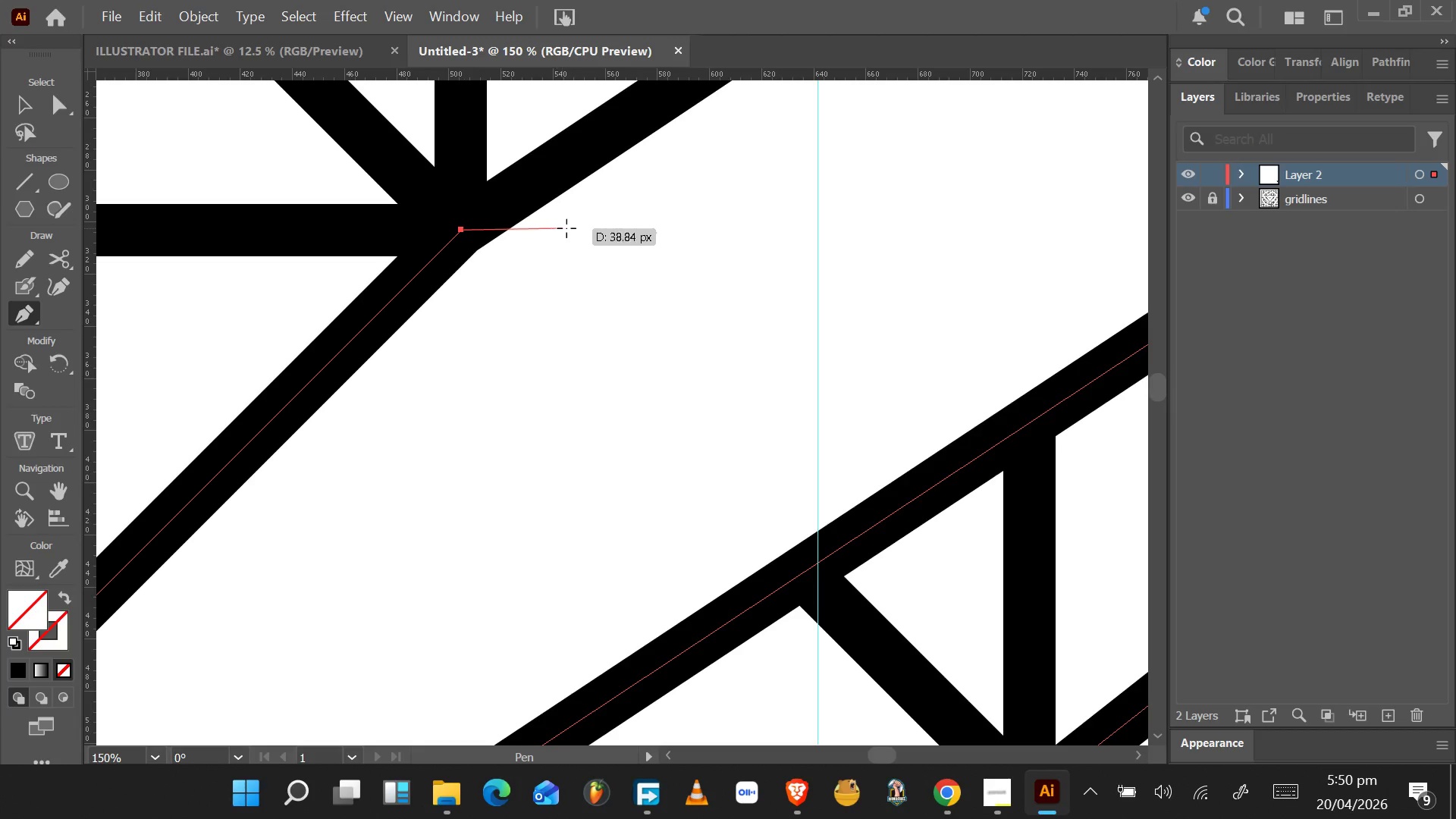 
hold_key(key=AltLeft, duration=0.78)
 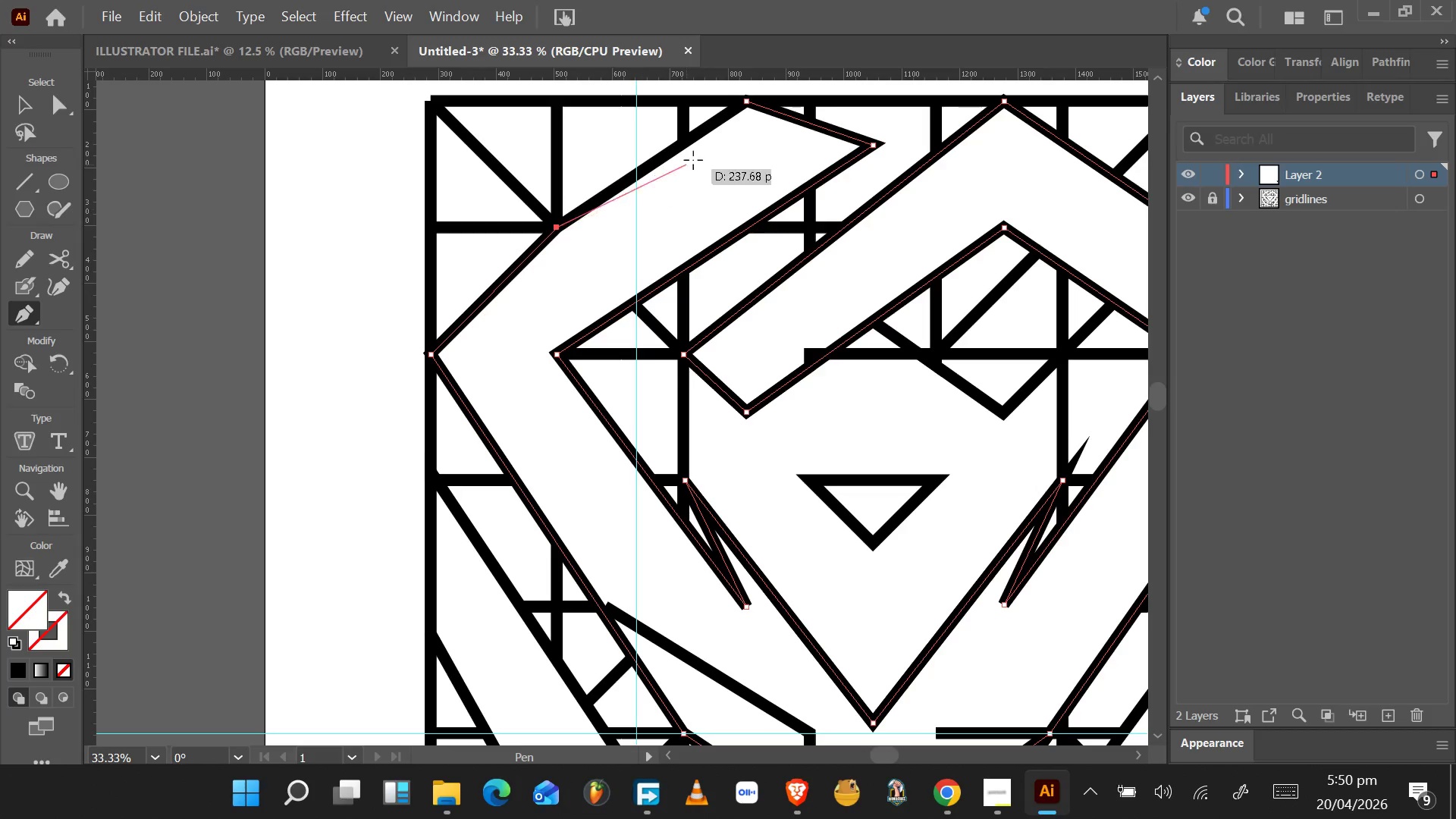 
hold_key(key=ControlLeft, duration=0.67)
 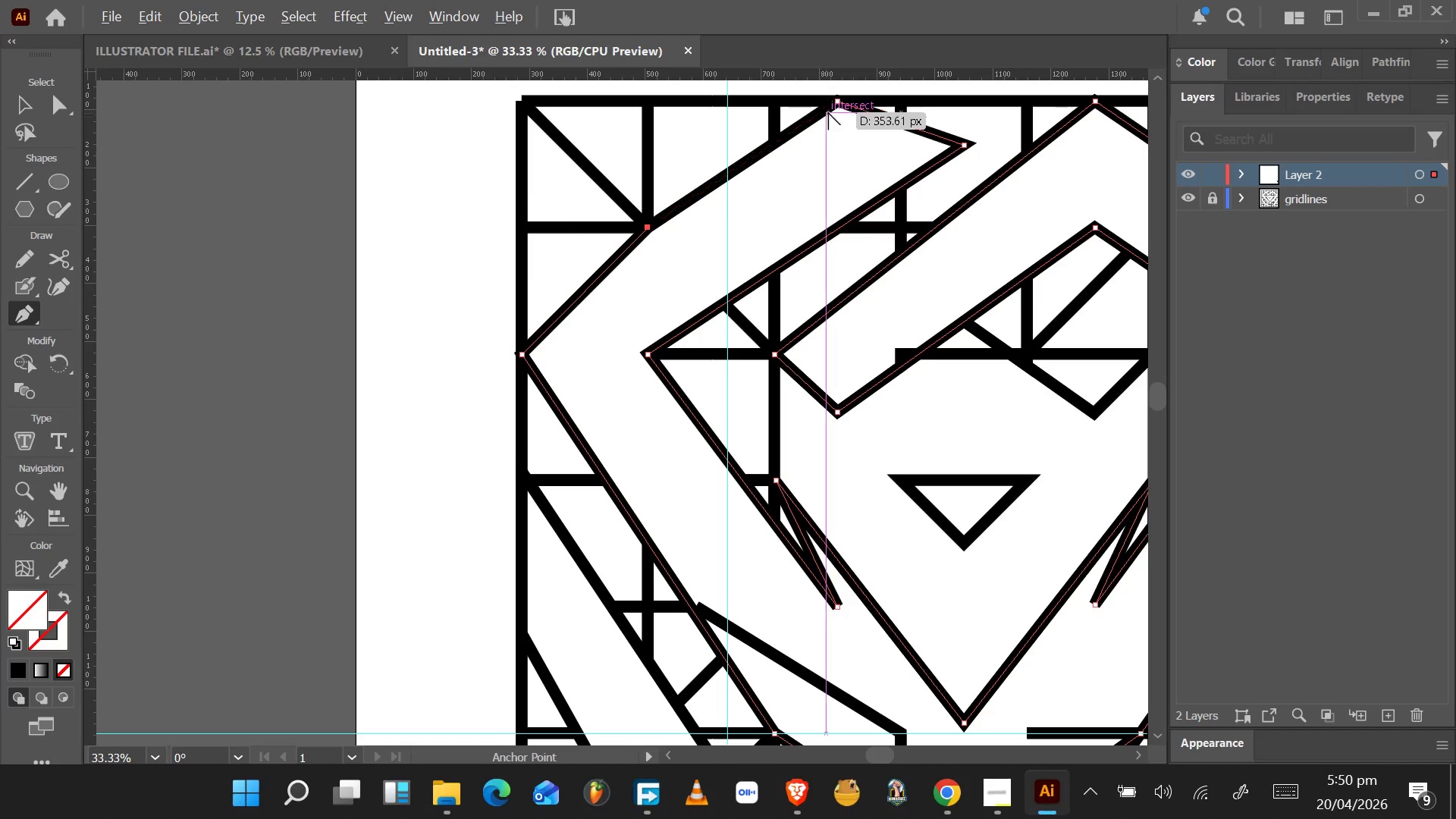 
key(Alt+AltLeft)
 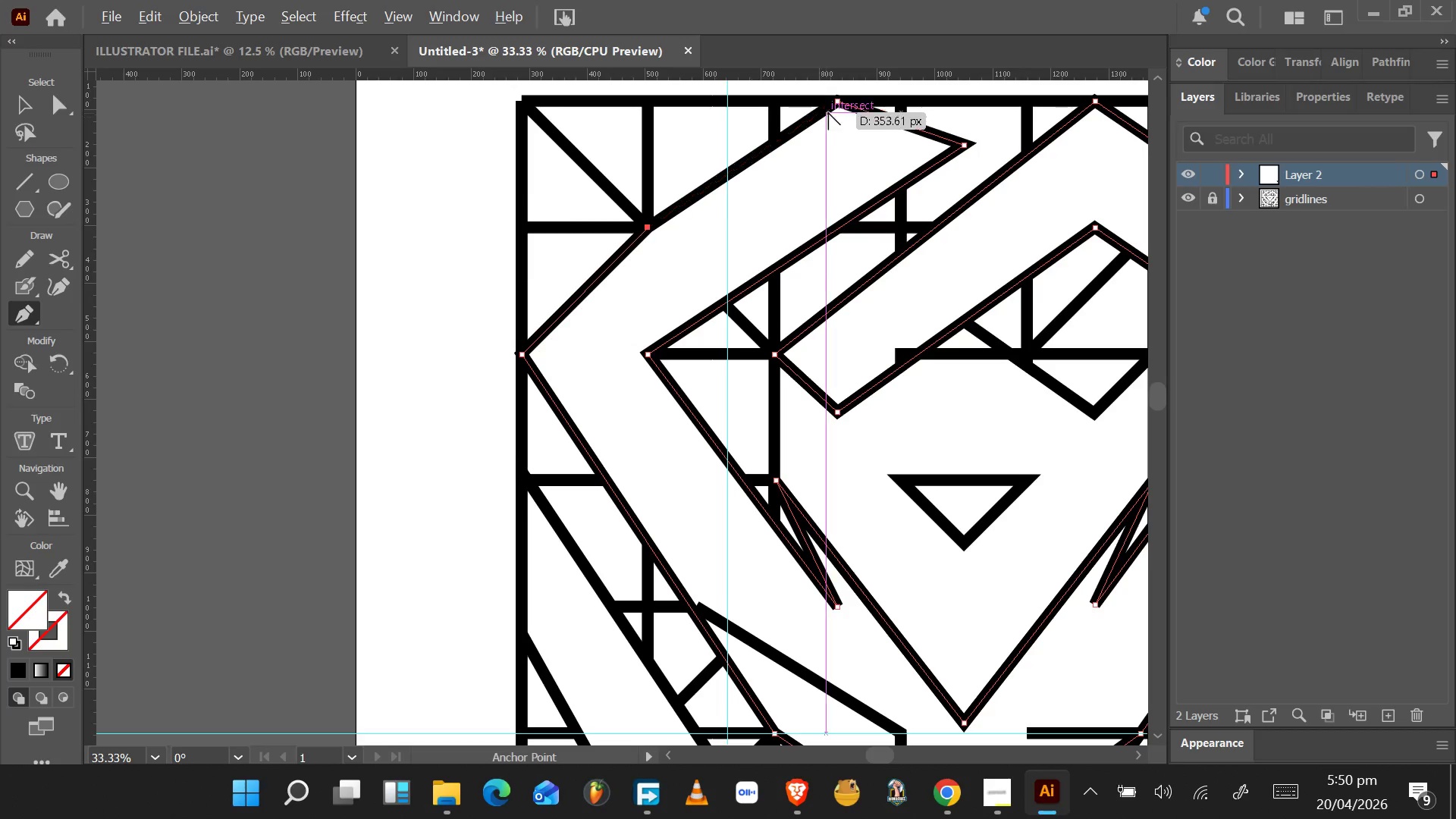 
scroll: coordinate [585, 228], scroll_direction: down, amount: 4.0
 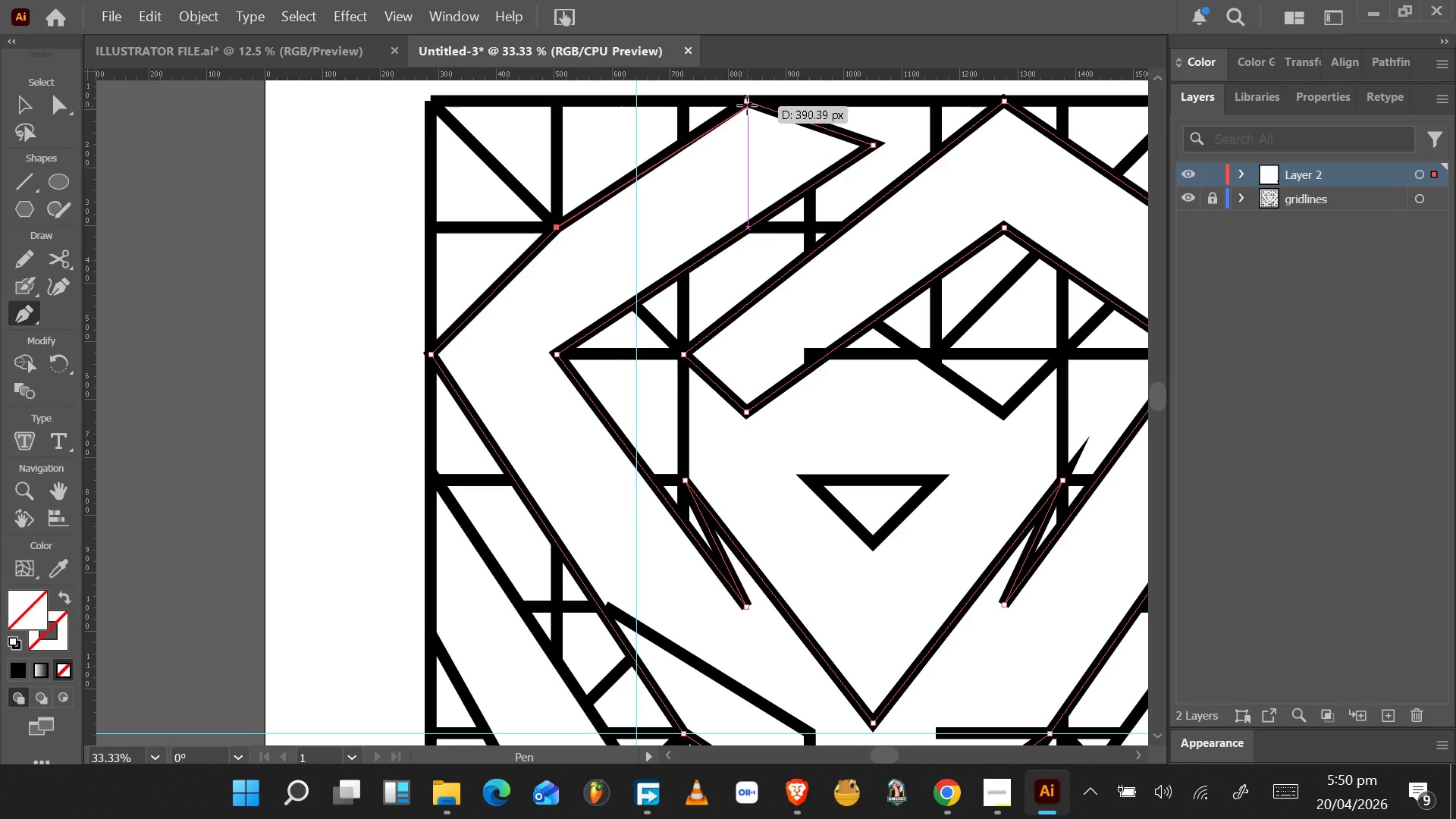 
hold_key(key=ControlLeft, duration=1.5)
 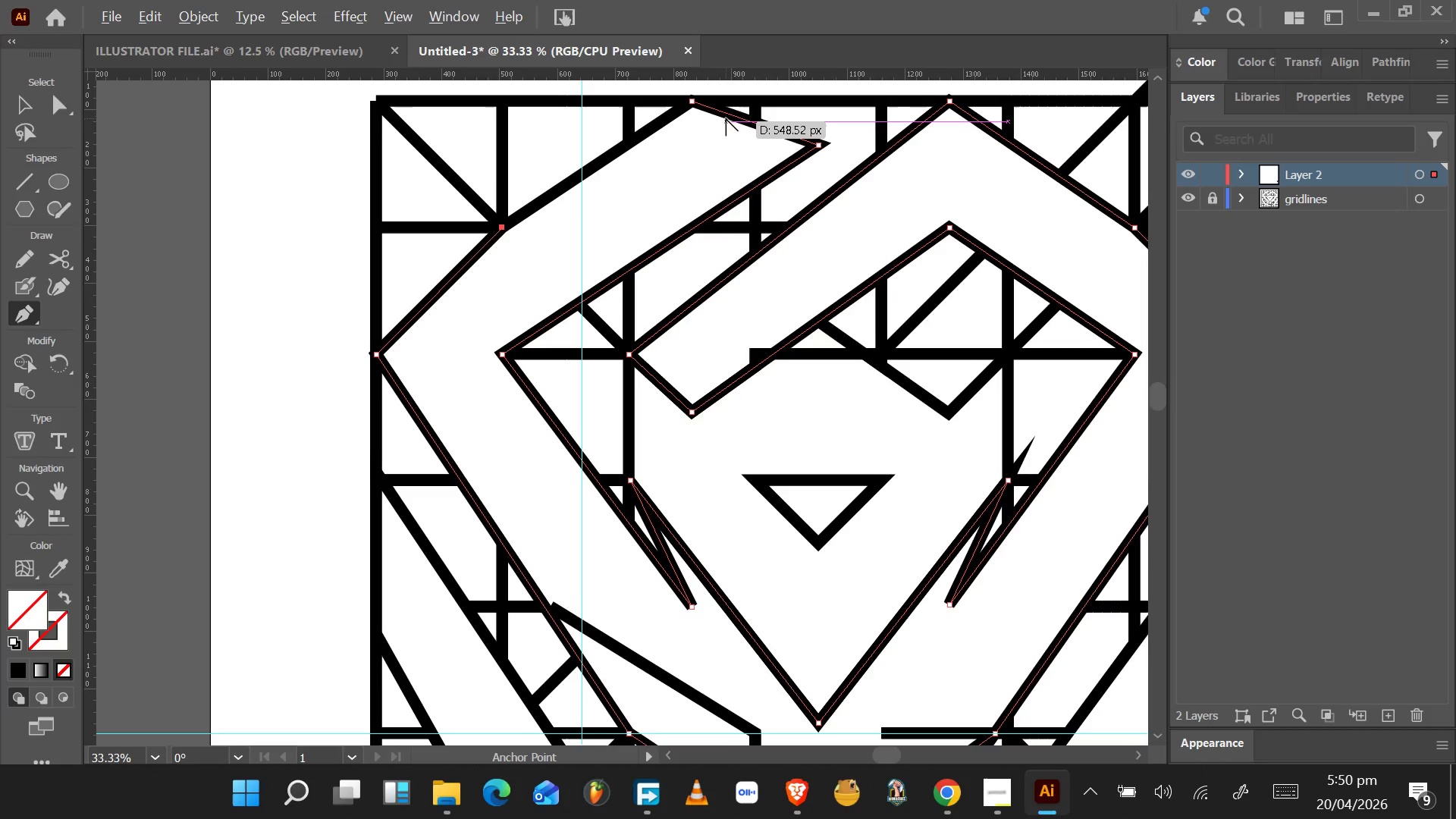 
key(Control+ControlLeft)
 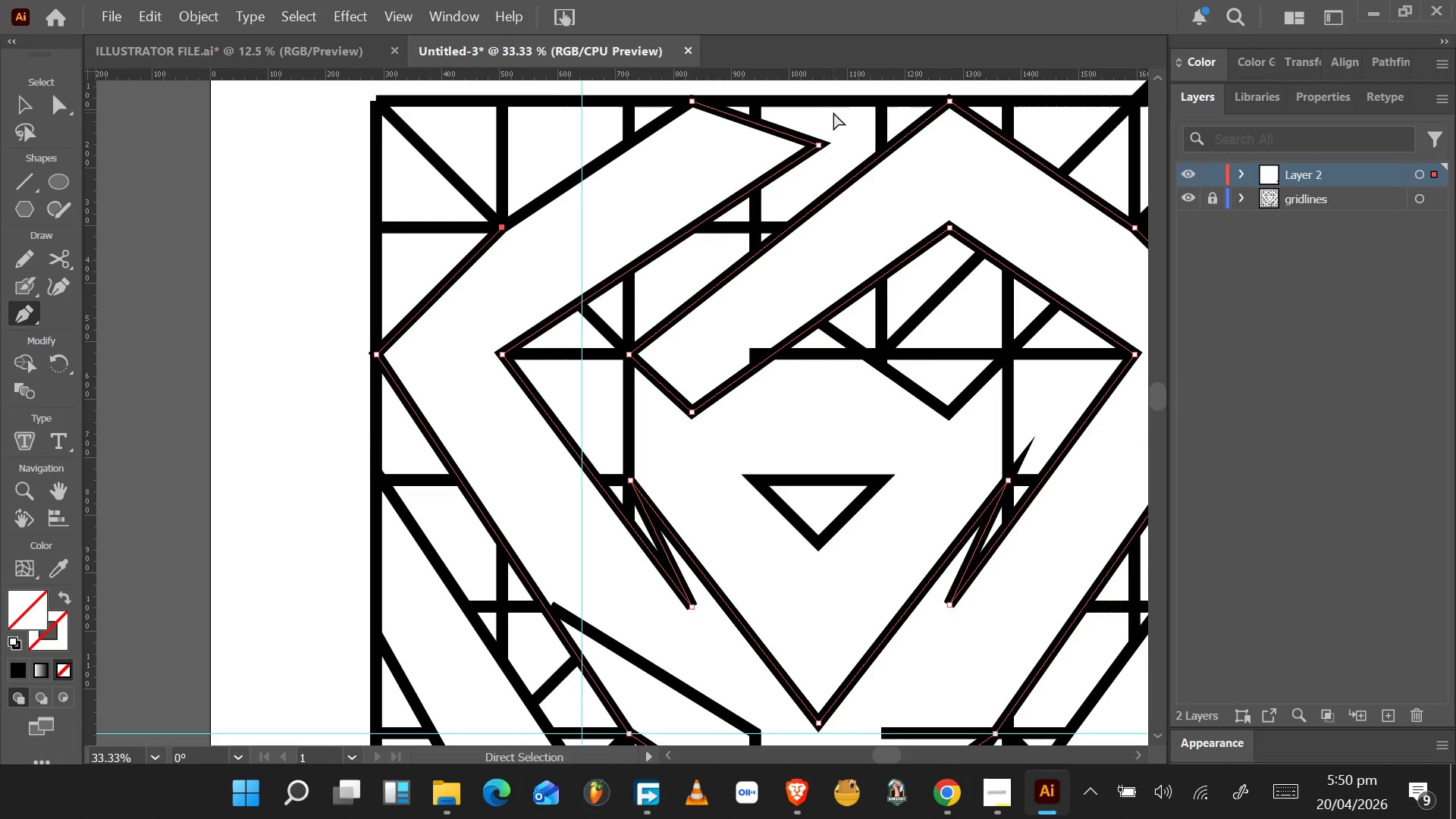 
key(Control+ControlLeft)
 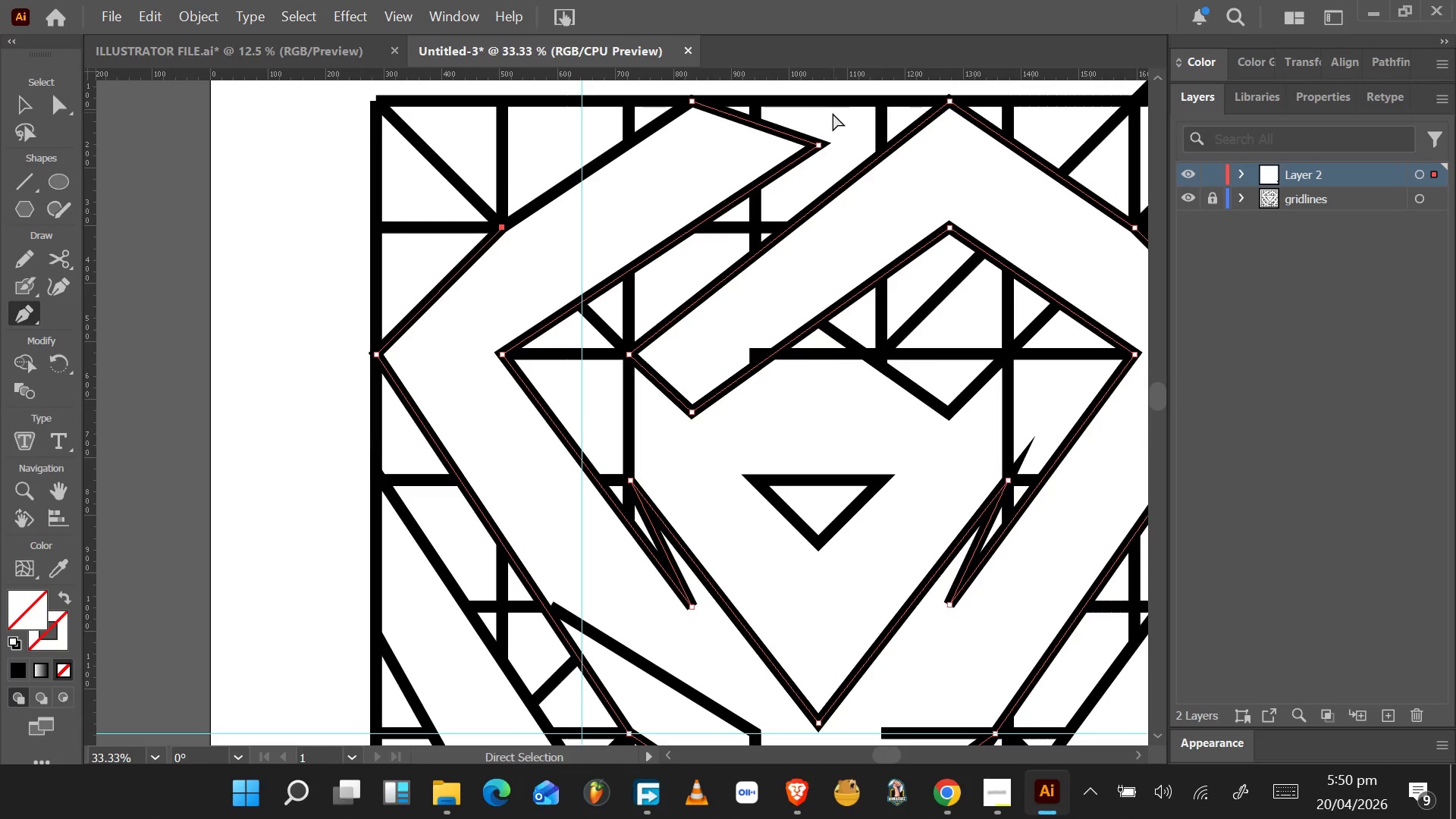 
key(Control+ControlLeft)
 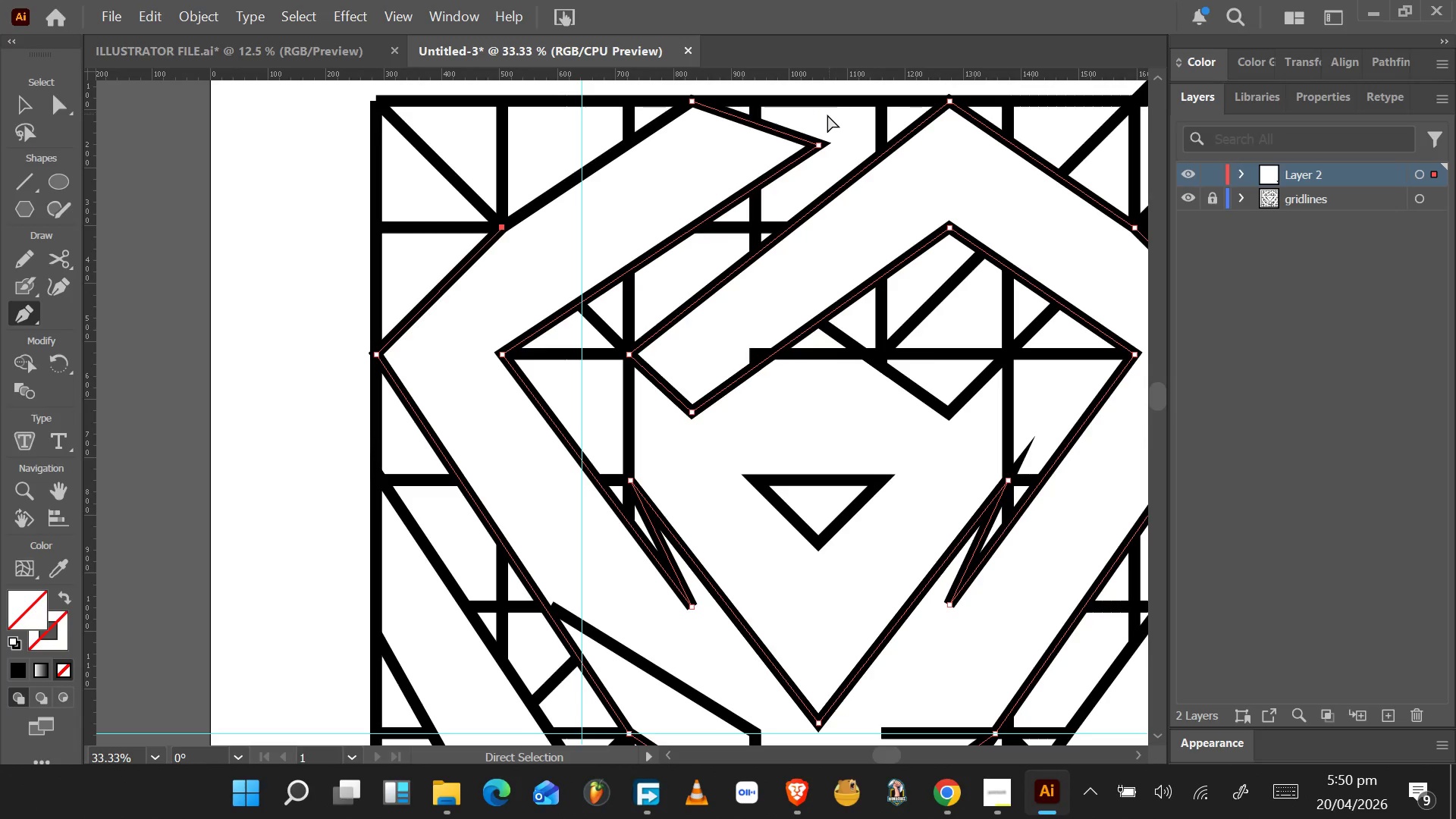 
key(Control+ControlLeft)
 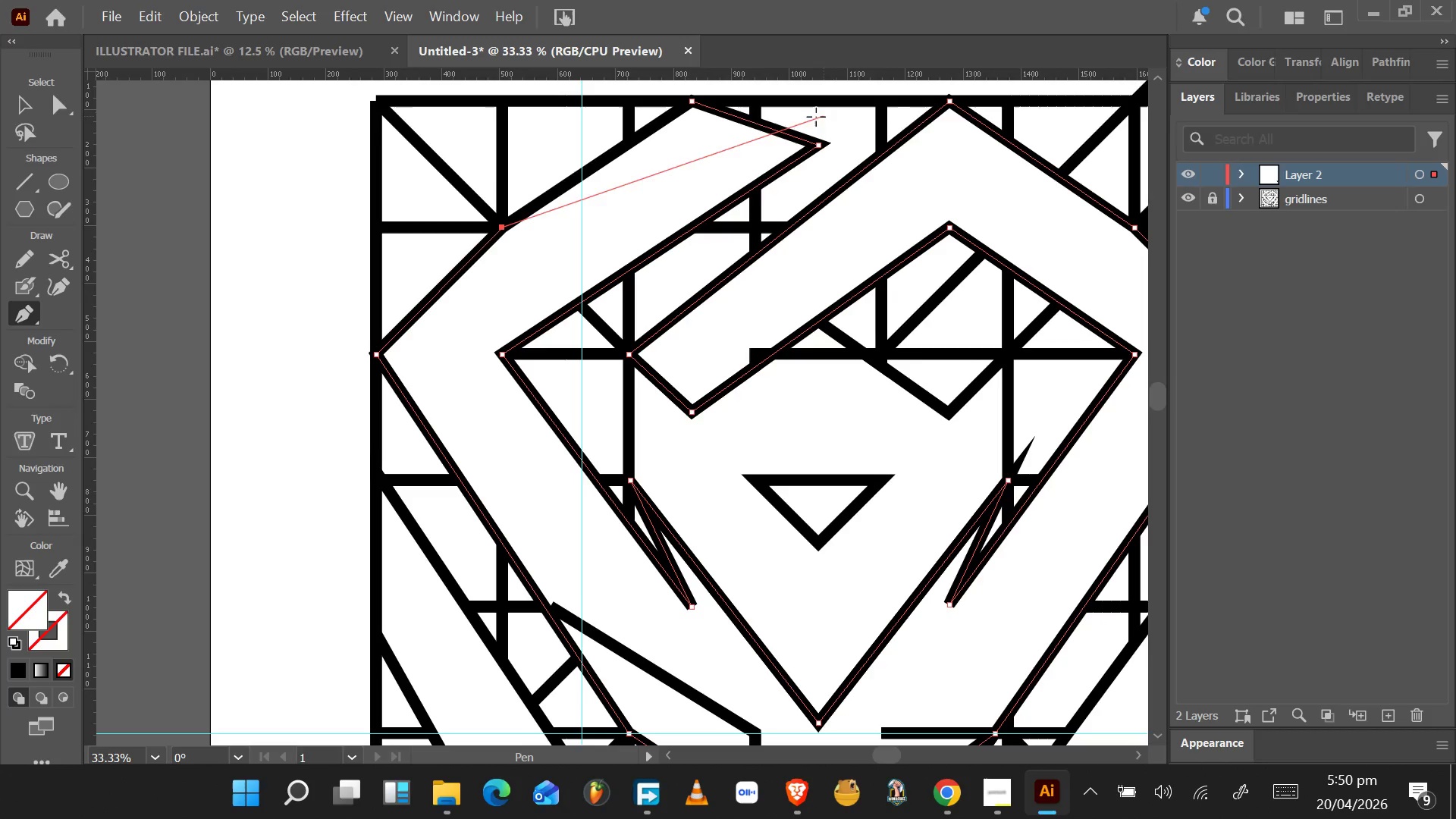 
hold_key(key=AltLeft, duration=1.08)
 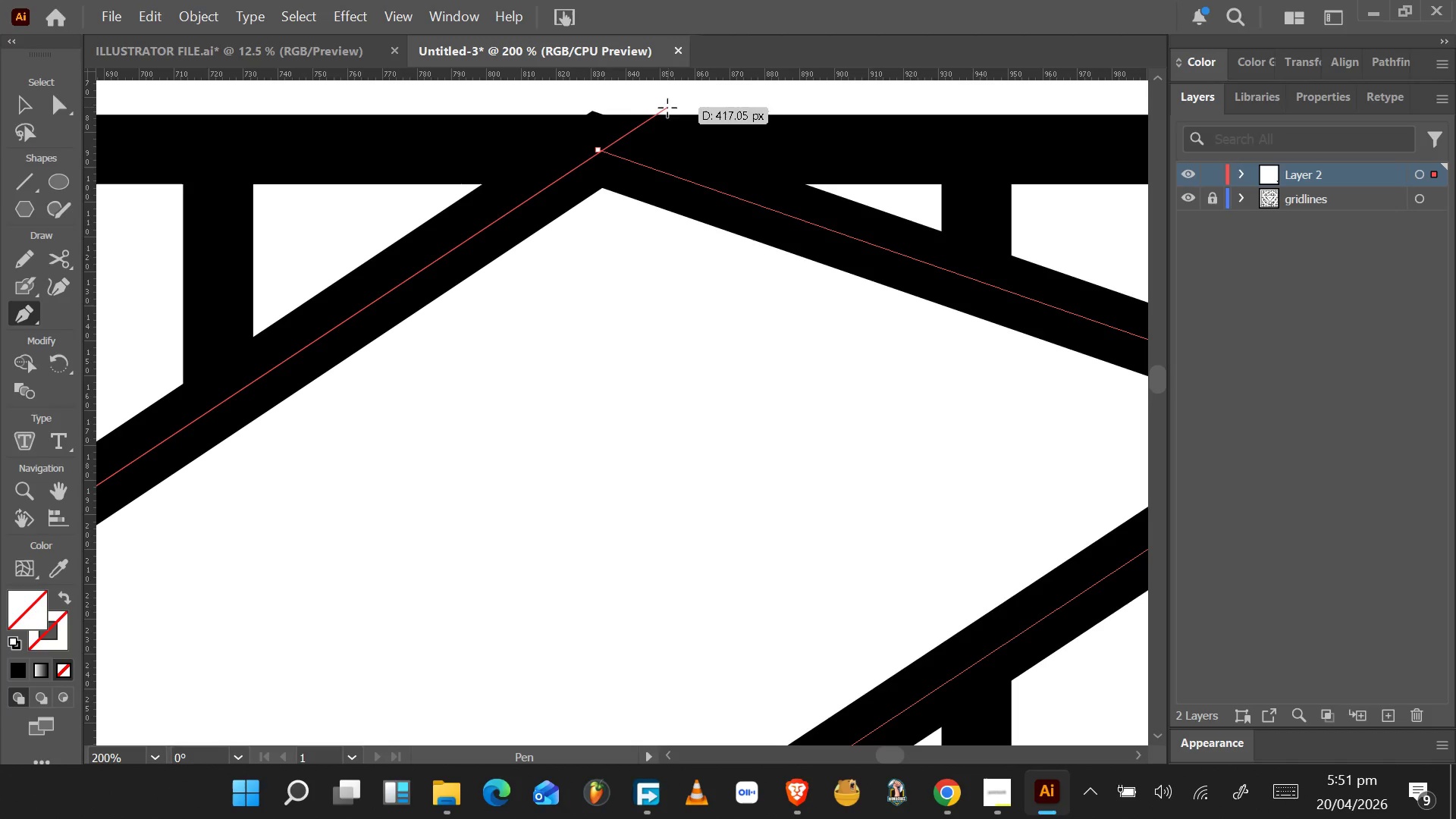 
scroll: coordinate [751, 101], scroll_direction: up, amount: 5.0
 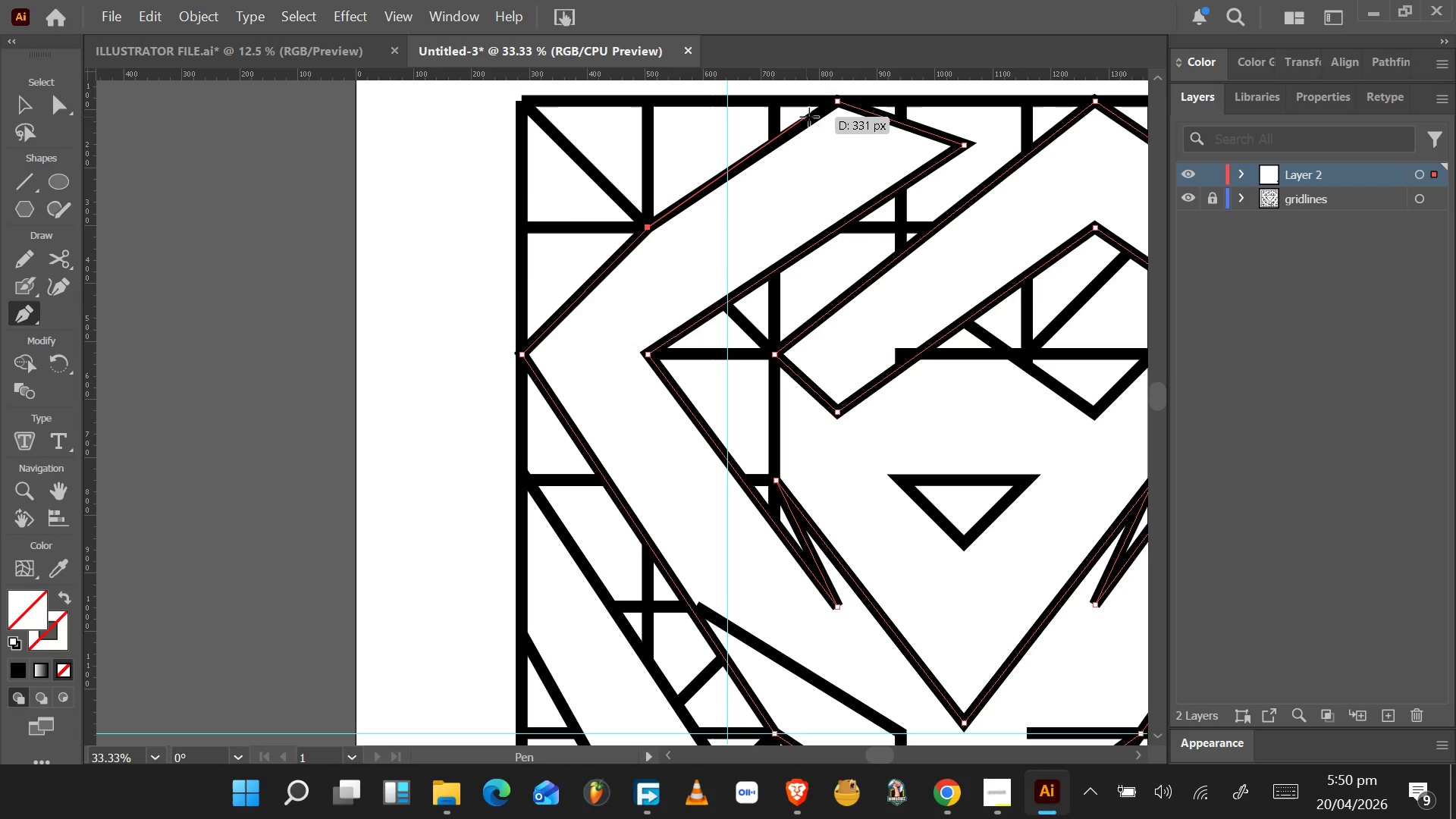 
scroll: coordinate [834, 112], scroll_direction: down, amount: 8.0
 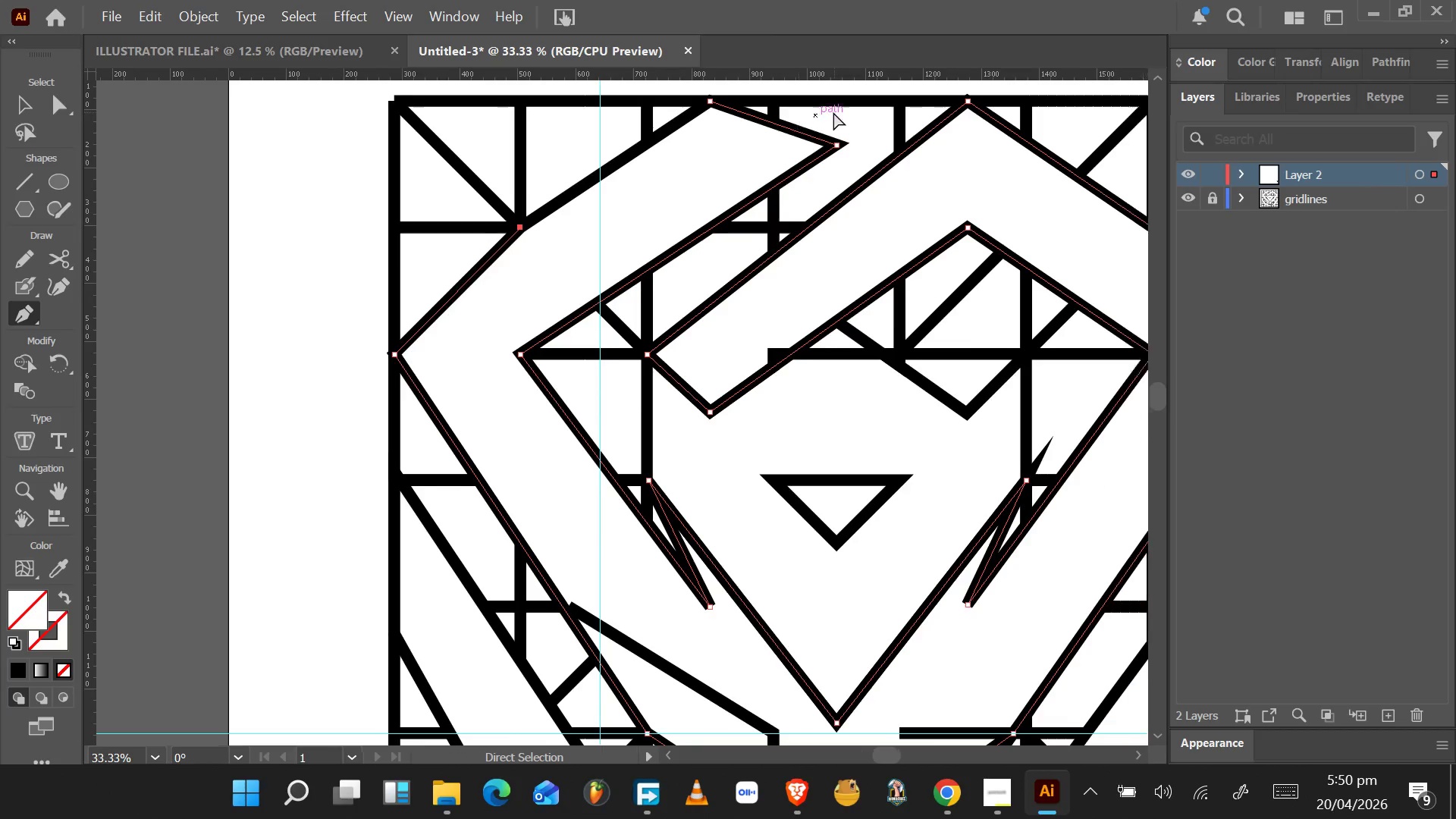 
hold_key(key=AltLeft, duration=0.81)
 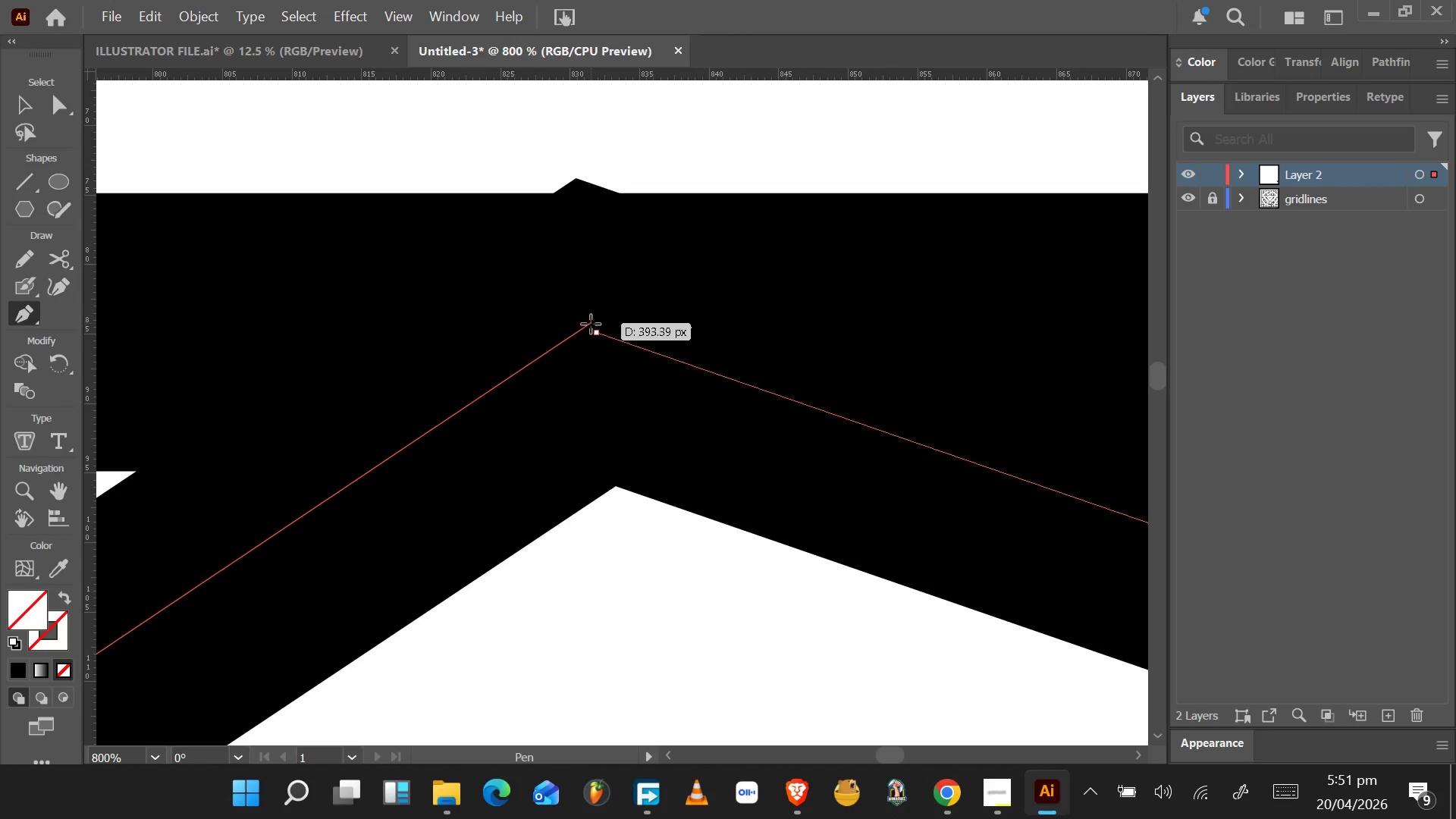 
scroll: coordinate [599, 151], scroll_direction: up, amount: 18.0
 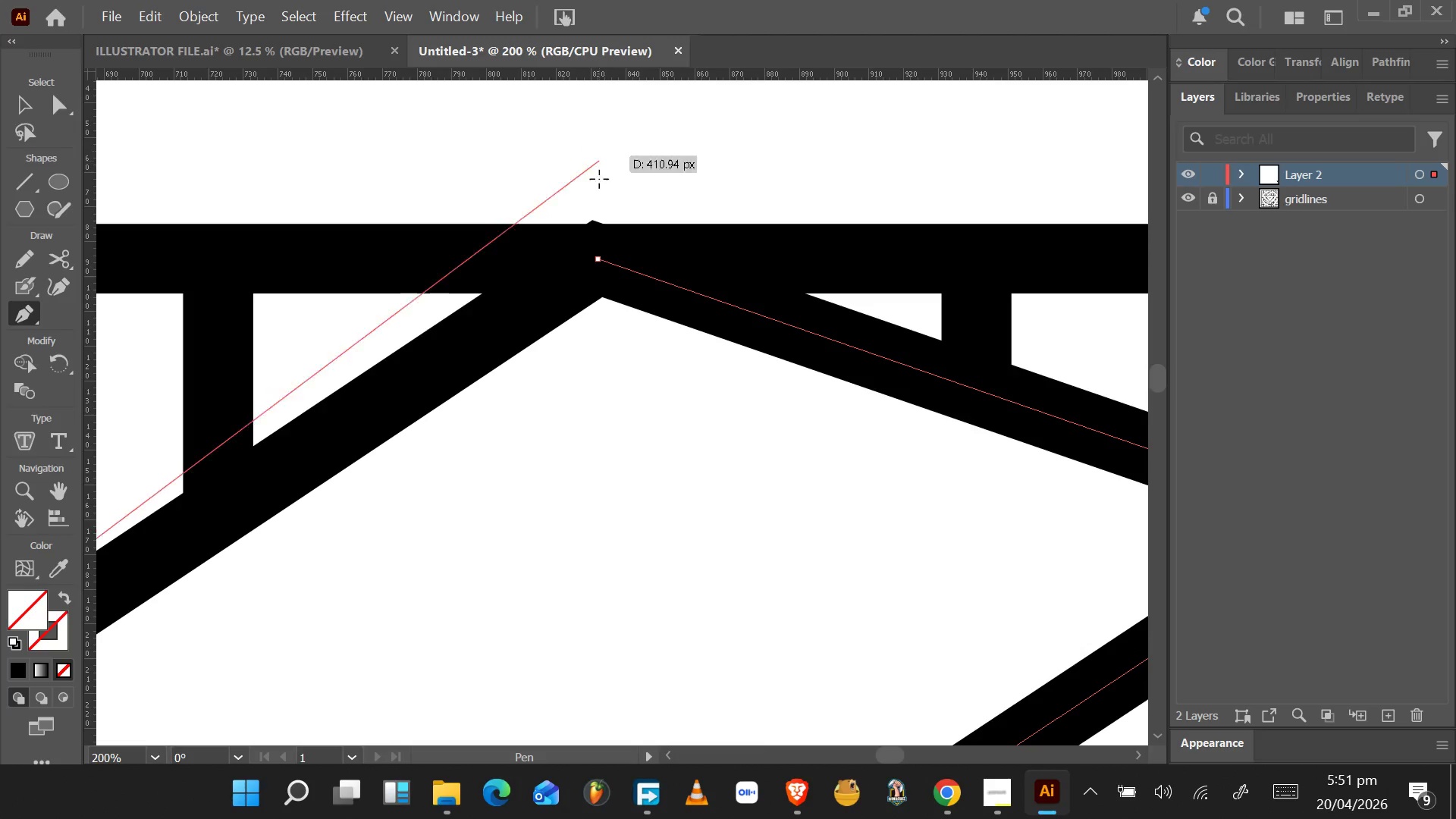 
left_click([597, 334])
 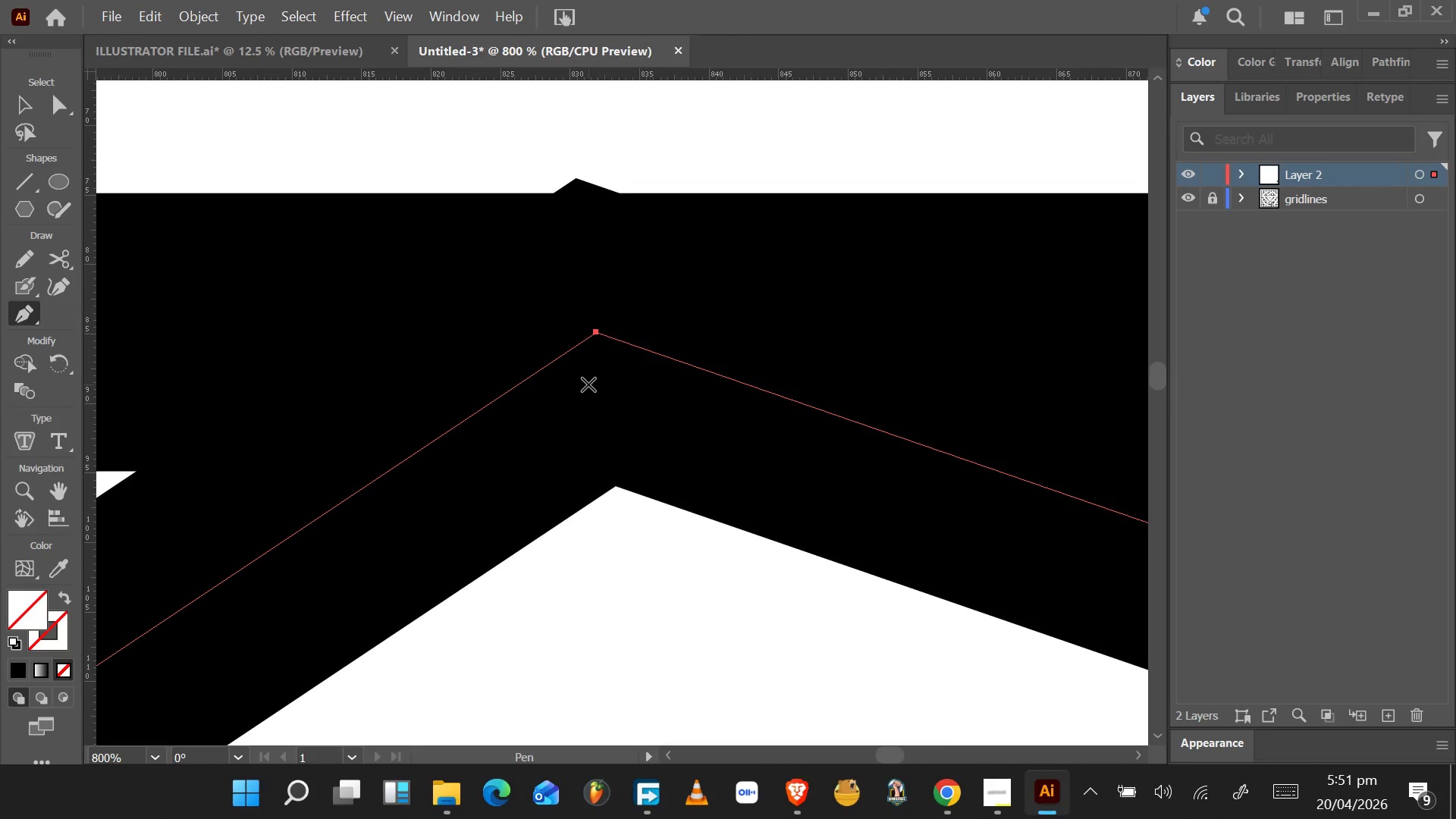 
scroll: coordinate [600, 231], scroll_direction: up, amount: 5.0
 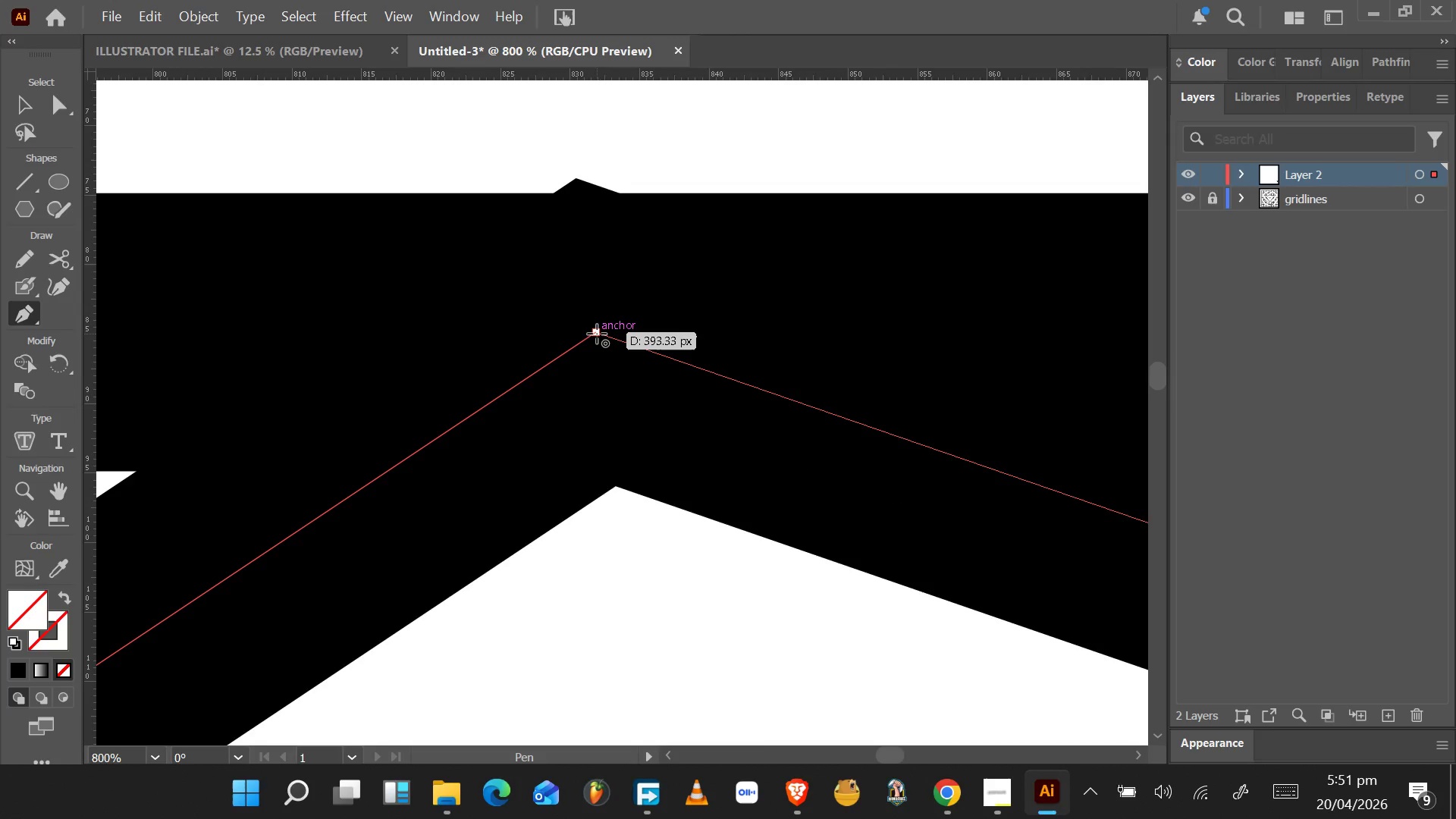 
hold_key(key=AltLeft, duration=1.5)
 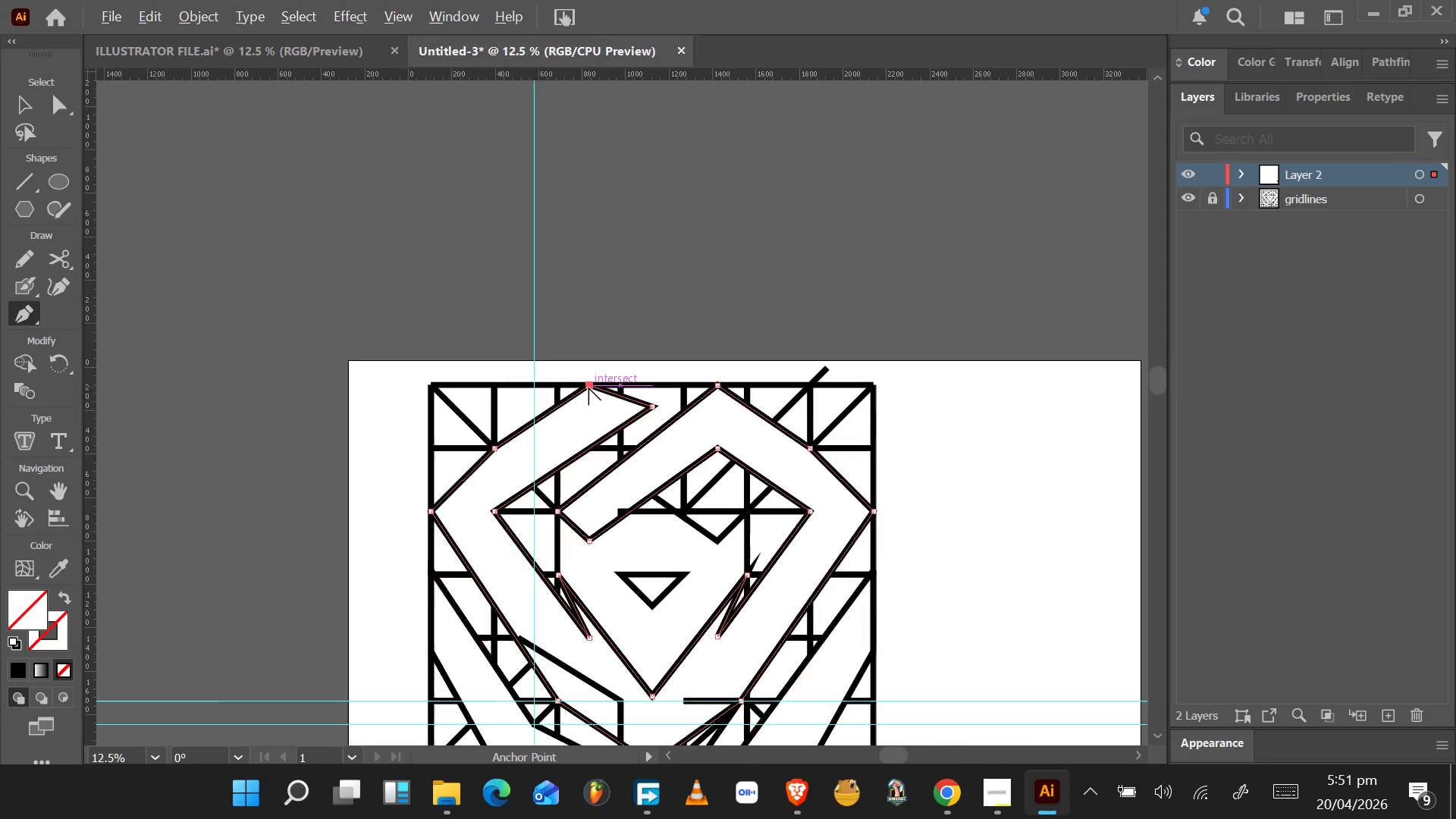 
hold_key(key=AltLeft, duration=1.06)
 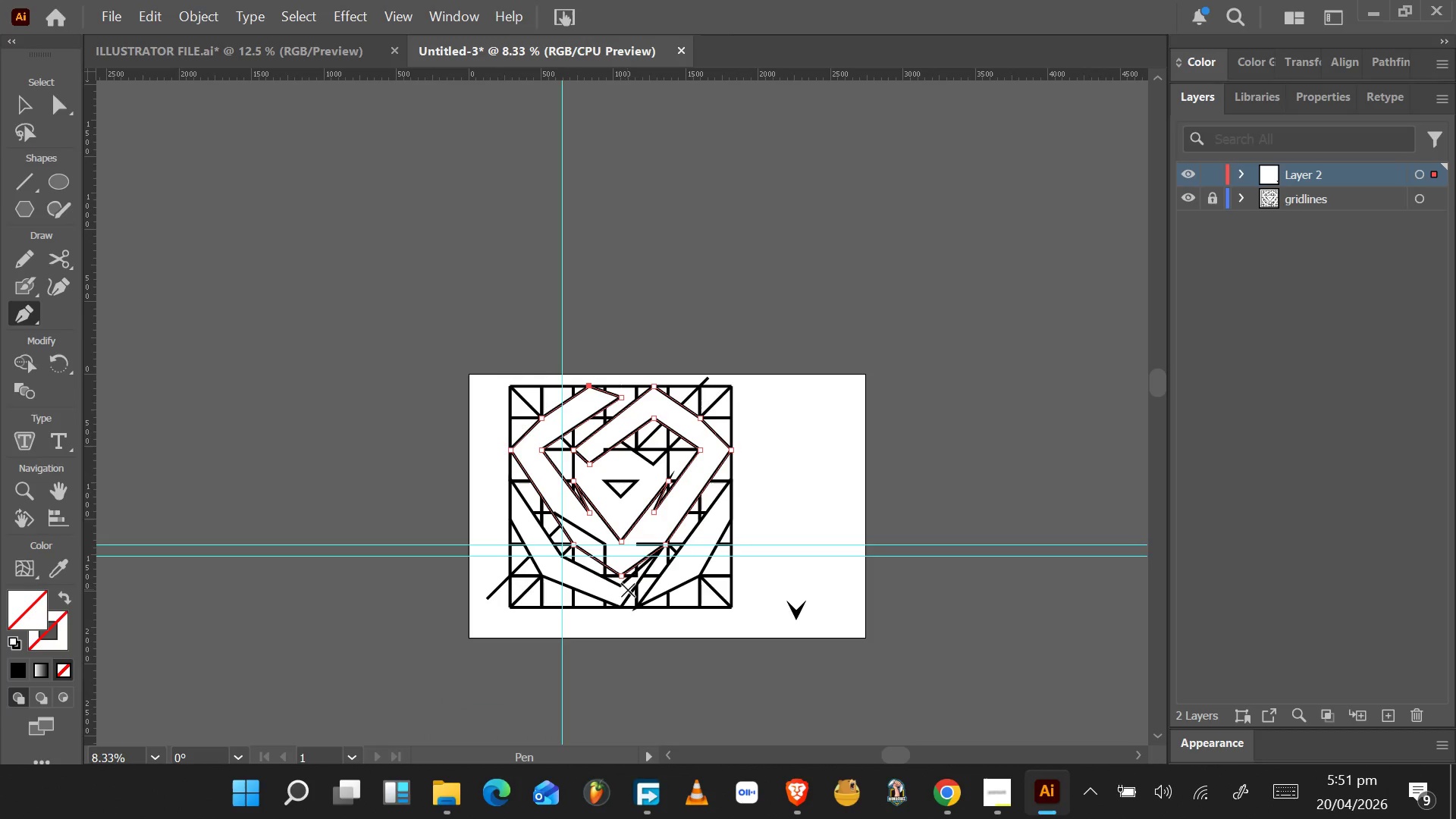 
hold_key(key=AltLeft, duration=1.38)
 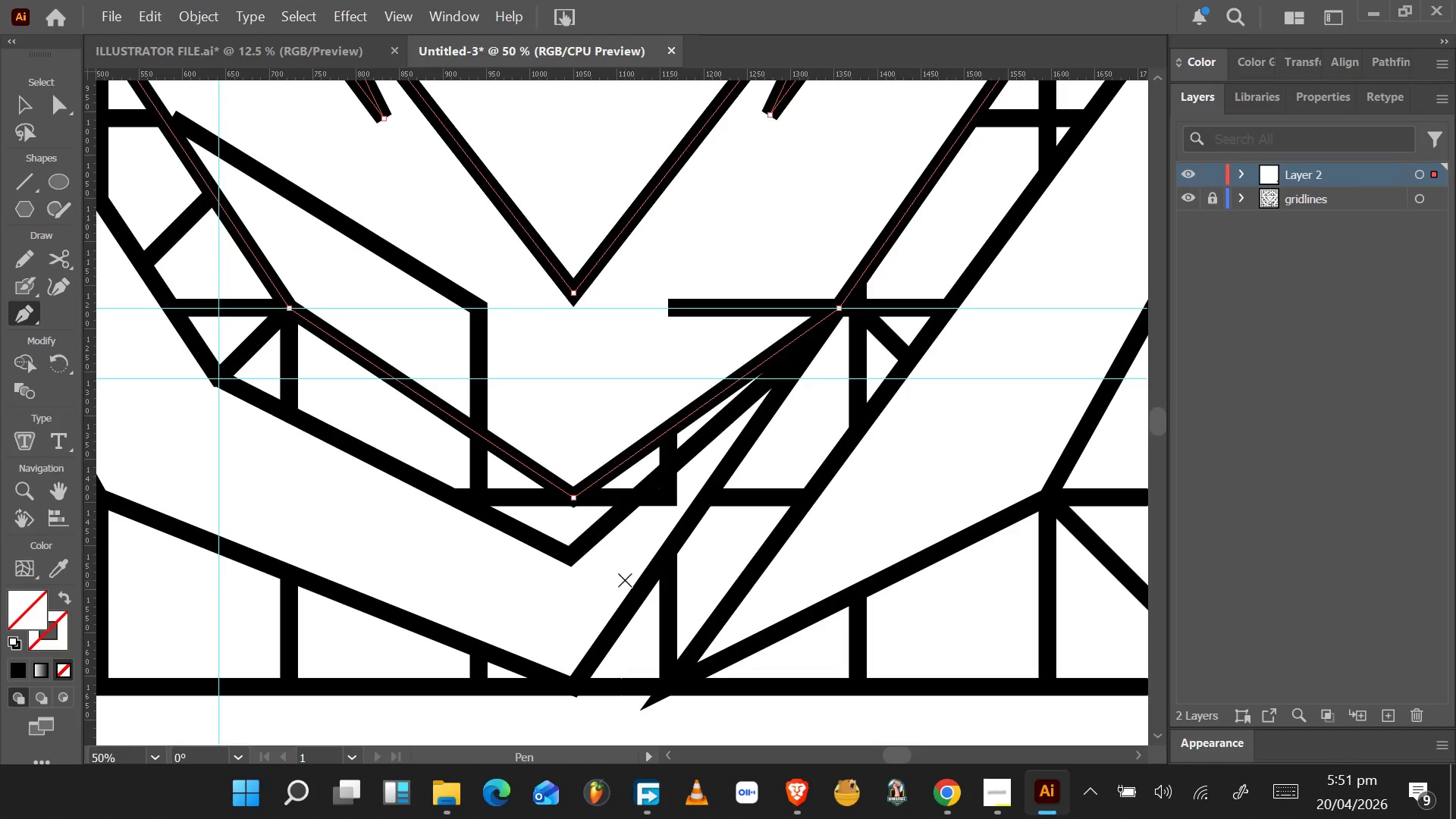 
scroll: coordinate [588, 388], scroll_direction: down, amount: 14.0
 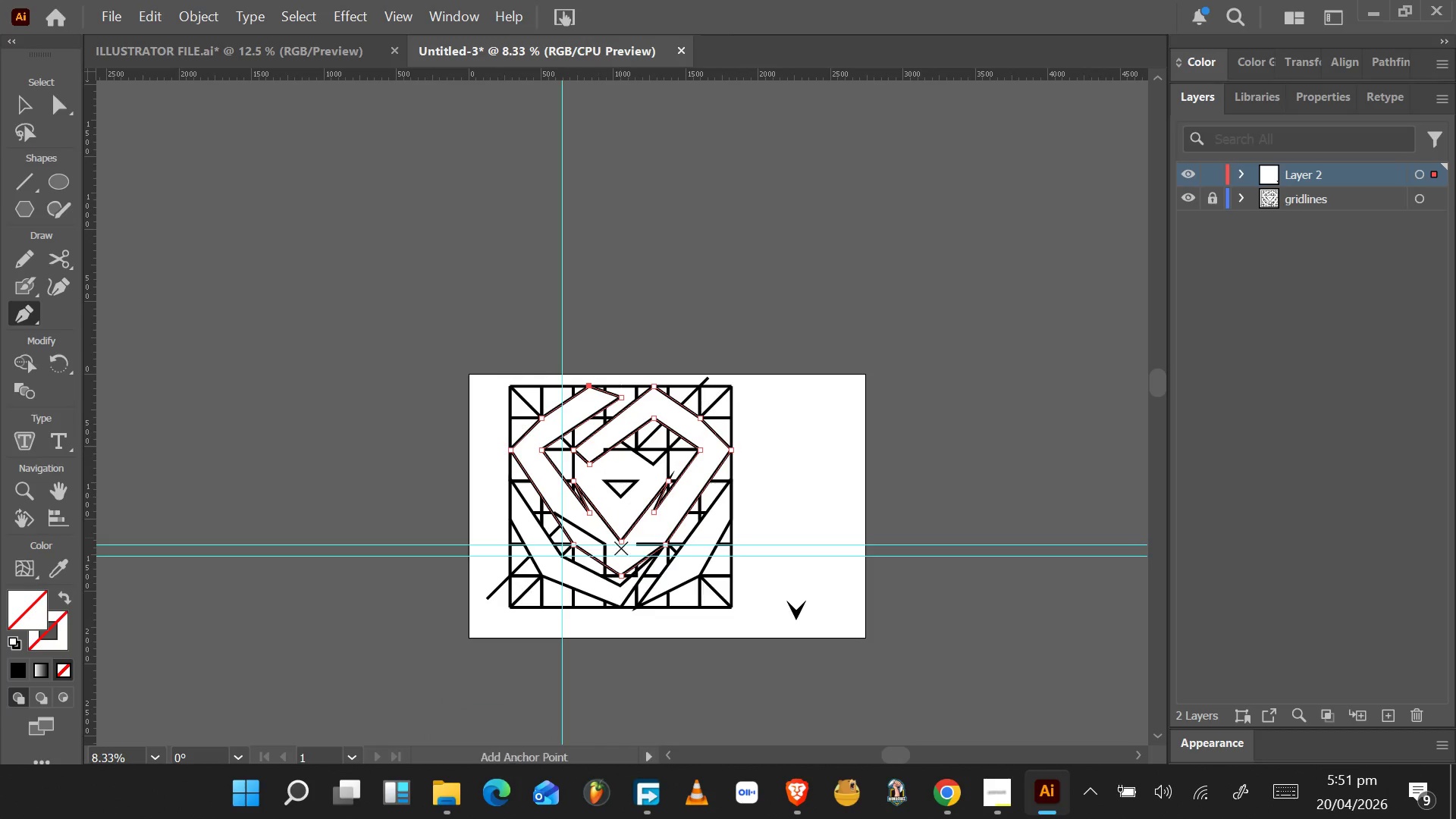 
scroll: coordinate [630, 592], scroll_direction: up, amount: 5.0
 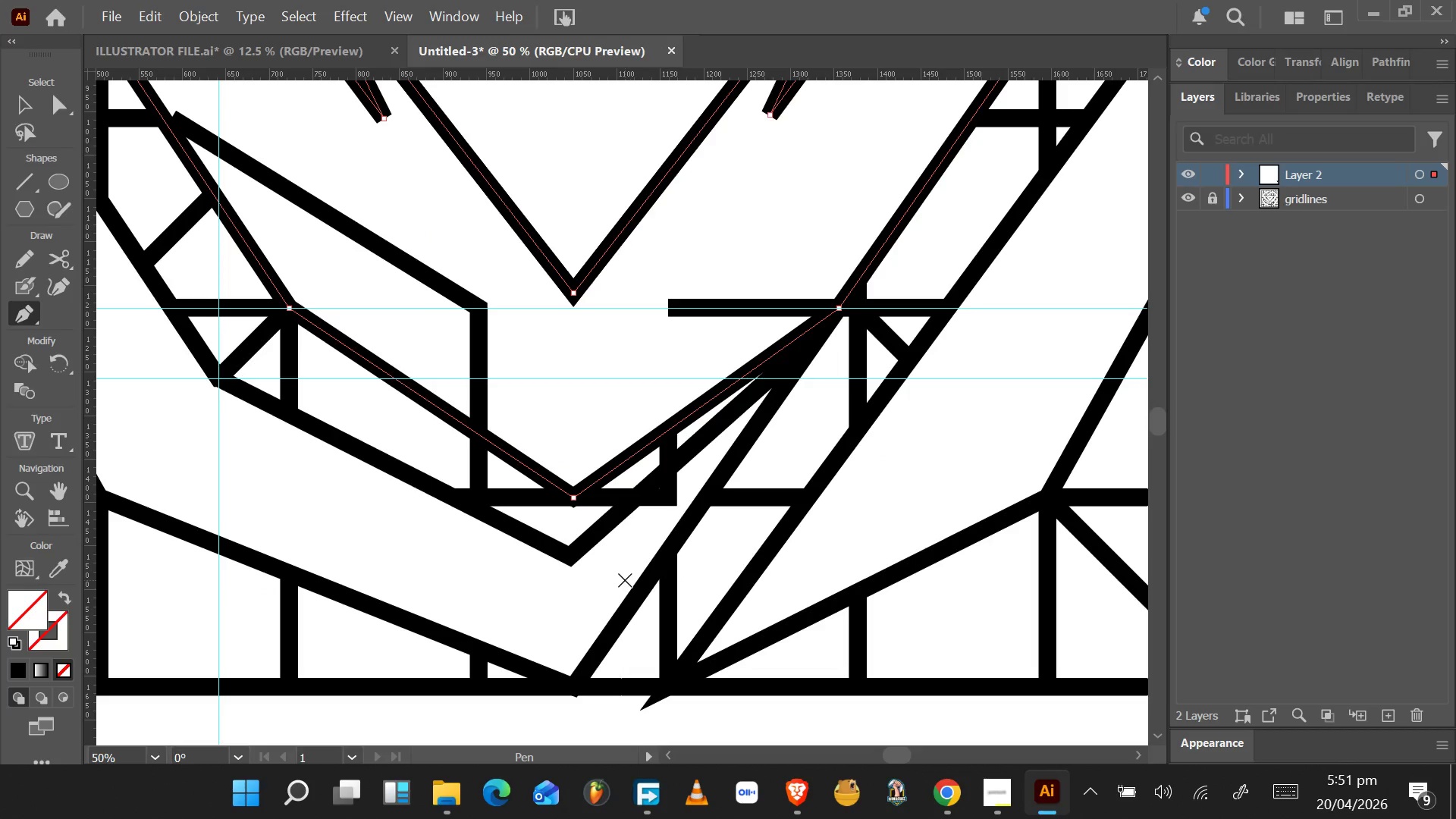 
wait(5.37)
 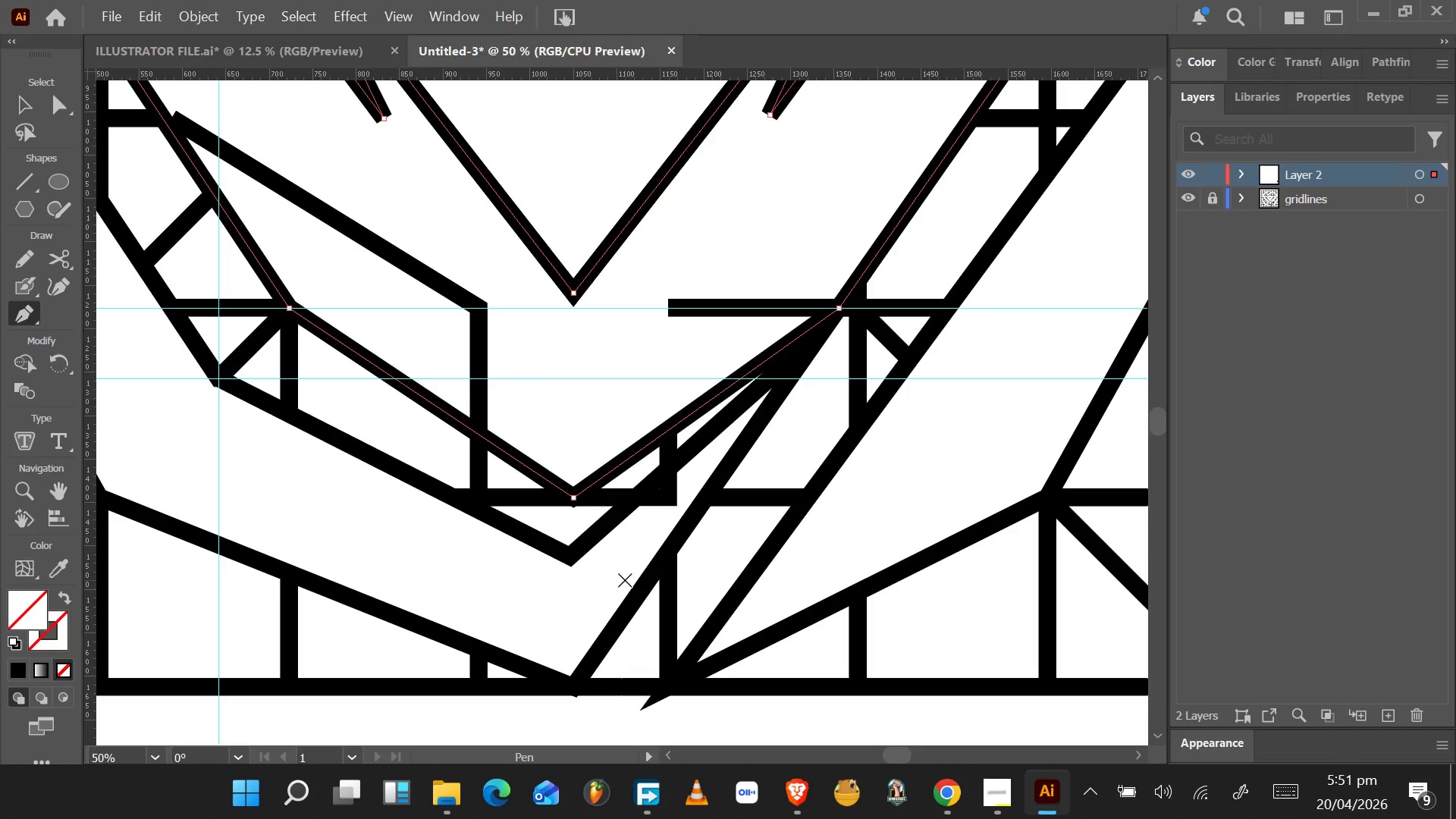 
double_click([27, 613])
 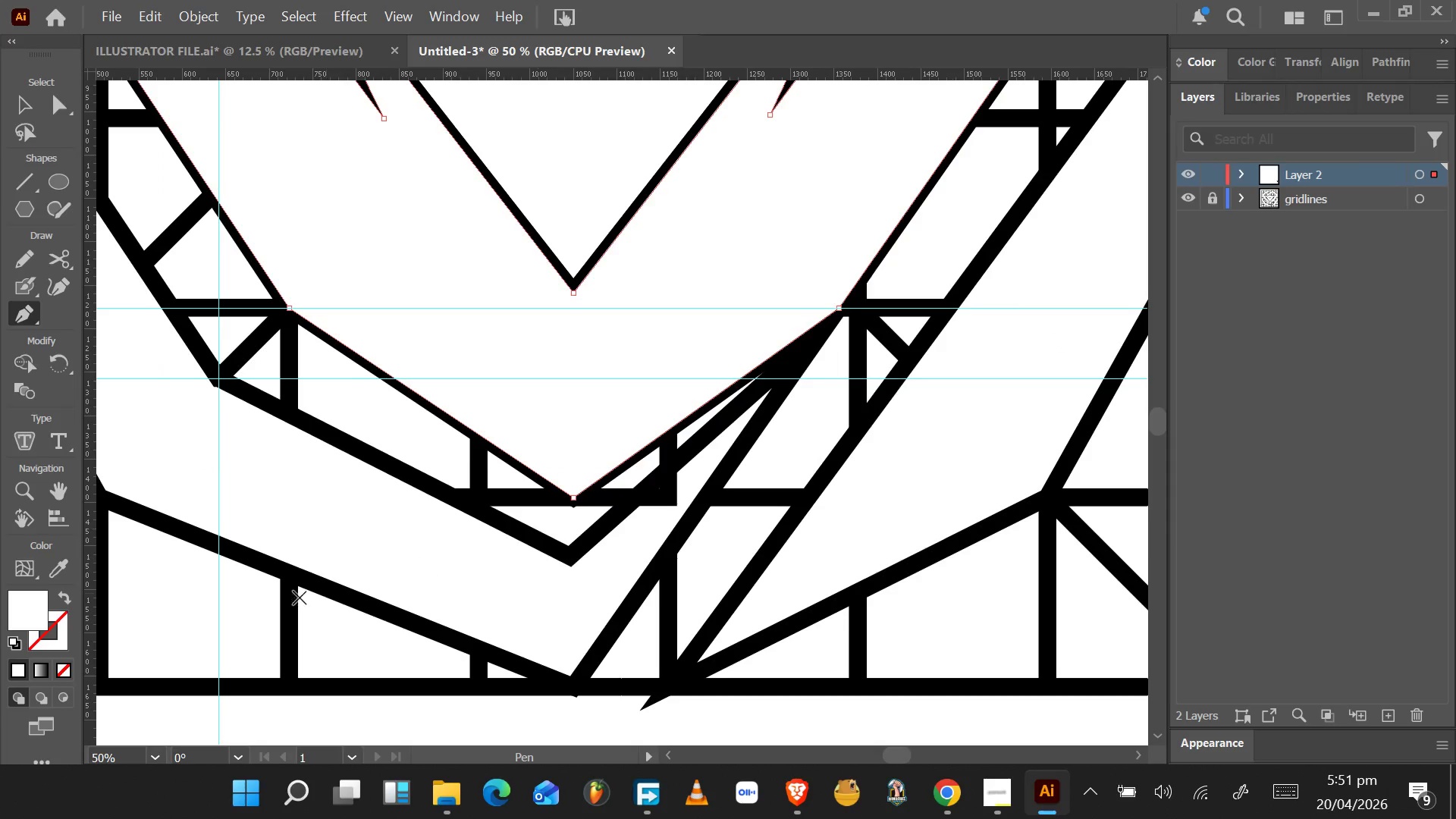 
double_click([26, 613])
 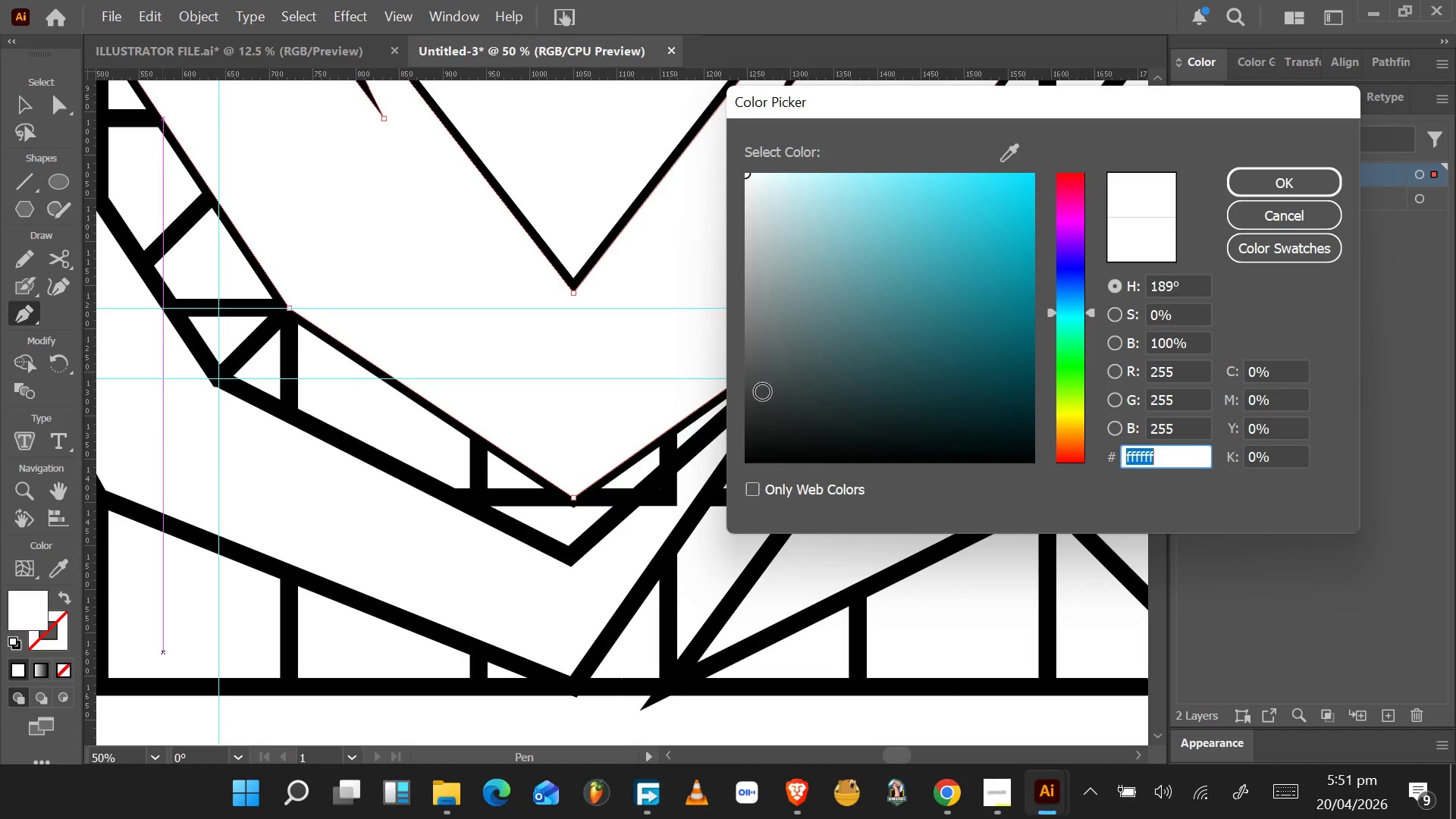 
left_click_drag(start_coordinate=[865, 296], to_coordinate=[682, 500])
 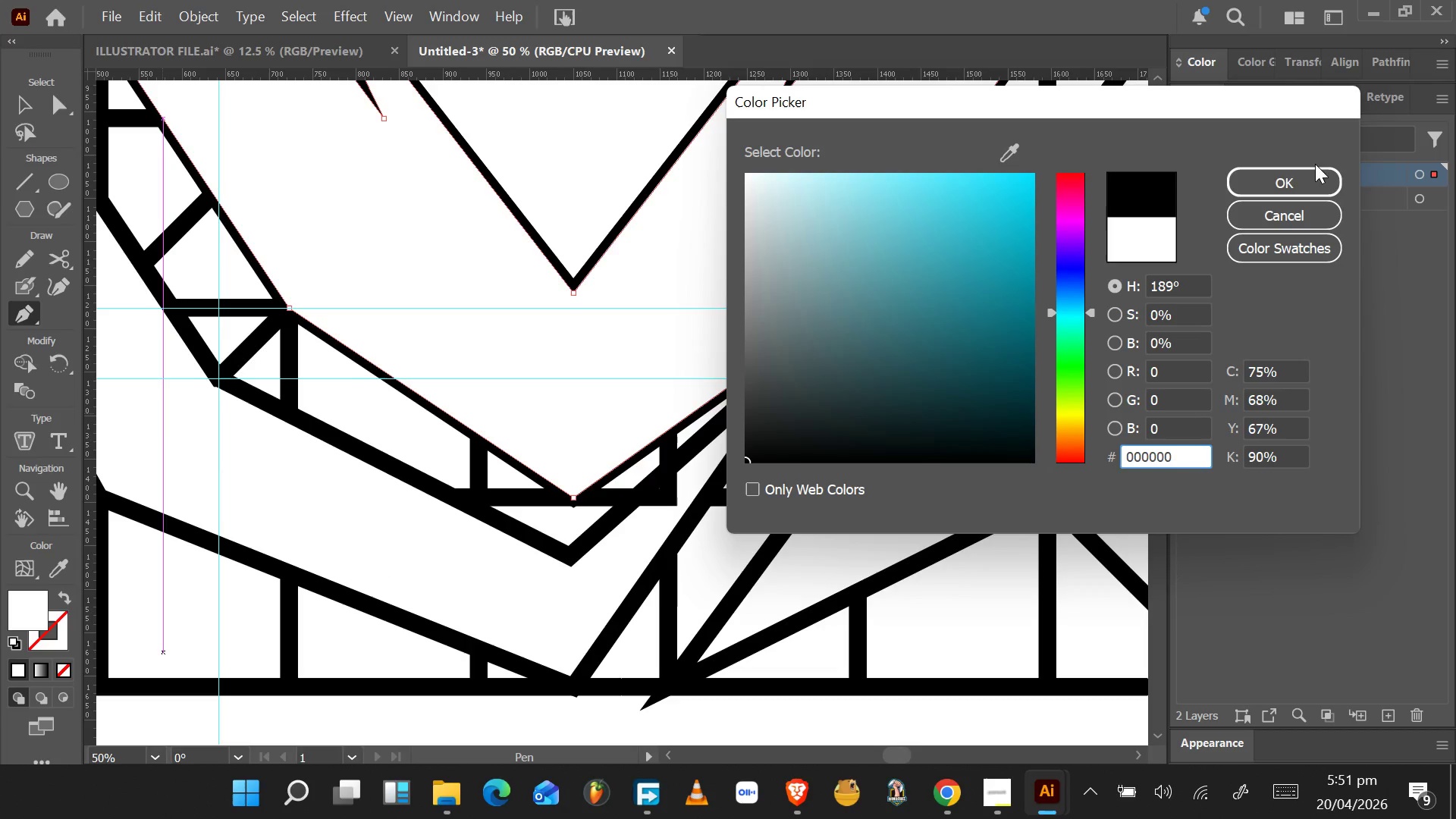 
double_click([1307, 173])
 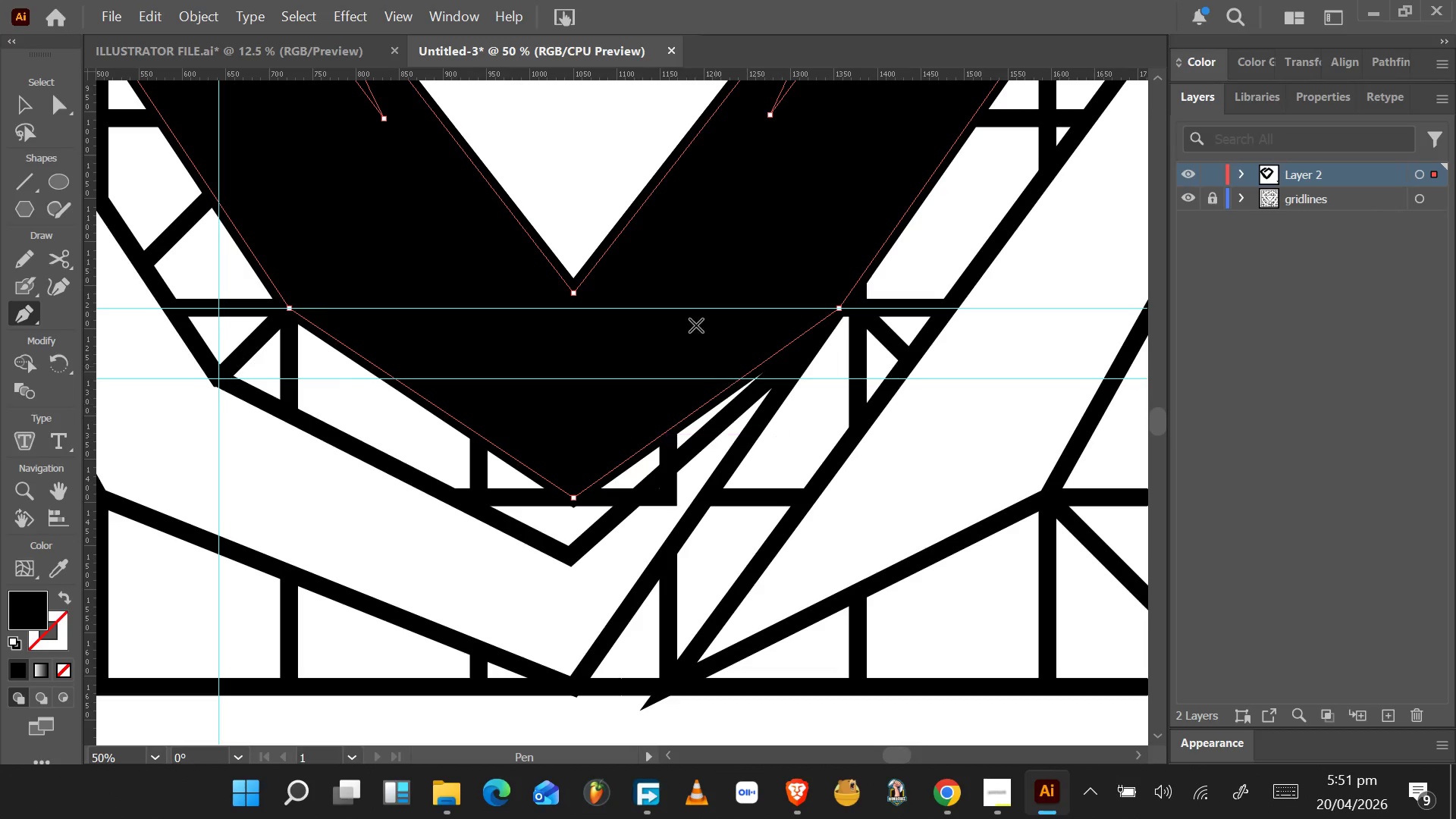 
hold_key(key=MetaLeft, duration=1.19)
 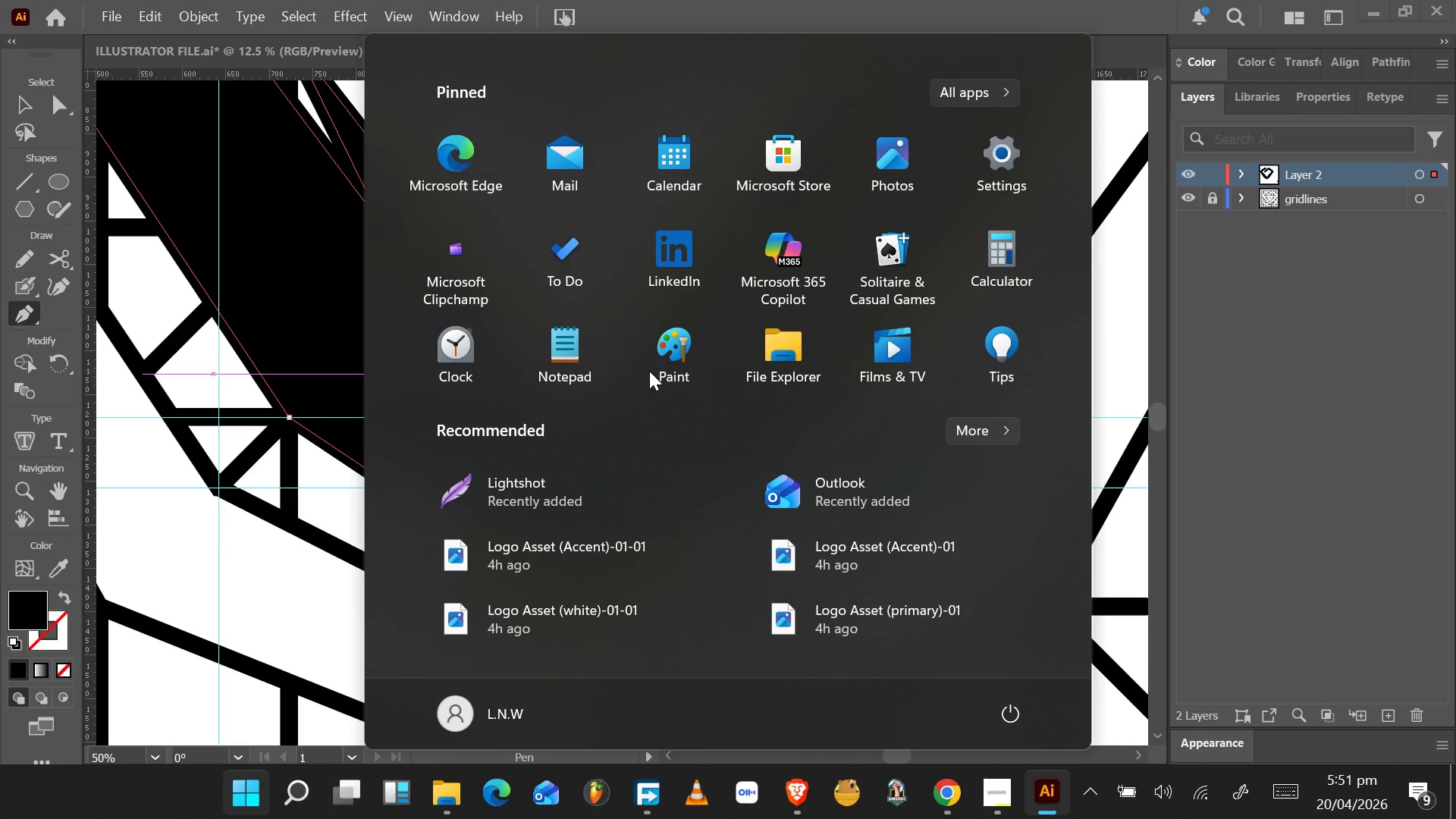 
hold_key(key=ControlLeft, duration=0.56)
 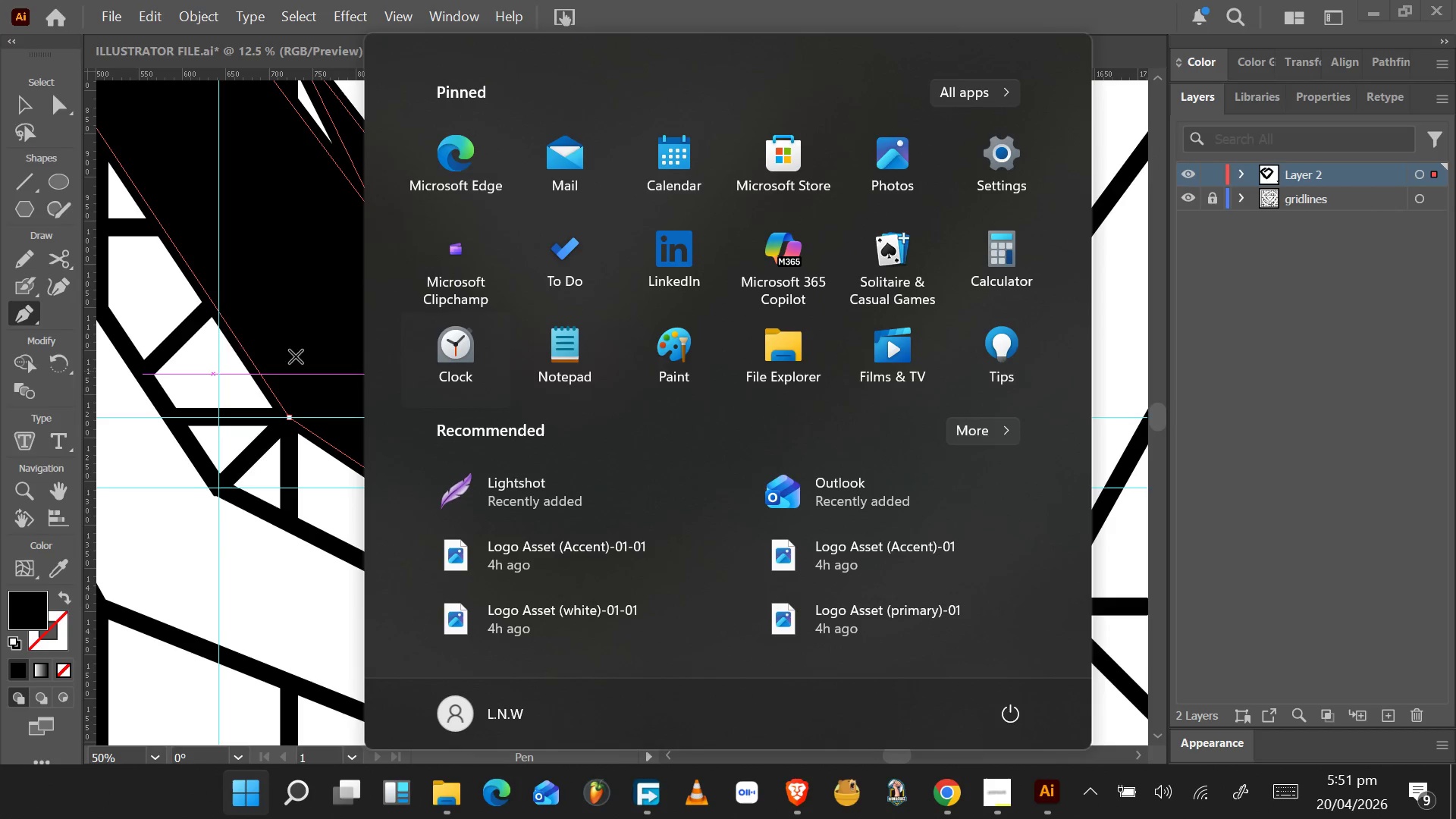 
hold_key(key=AltLeft, duration=0.66)
 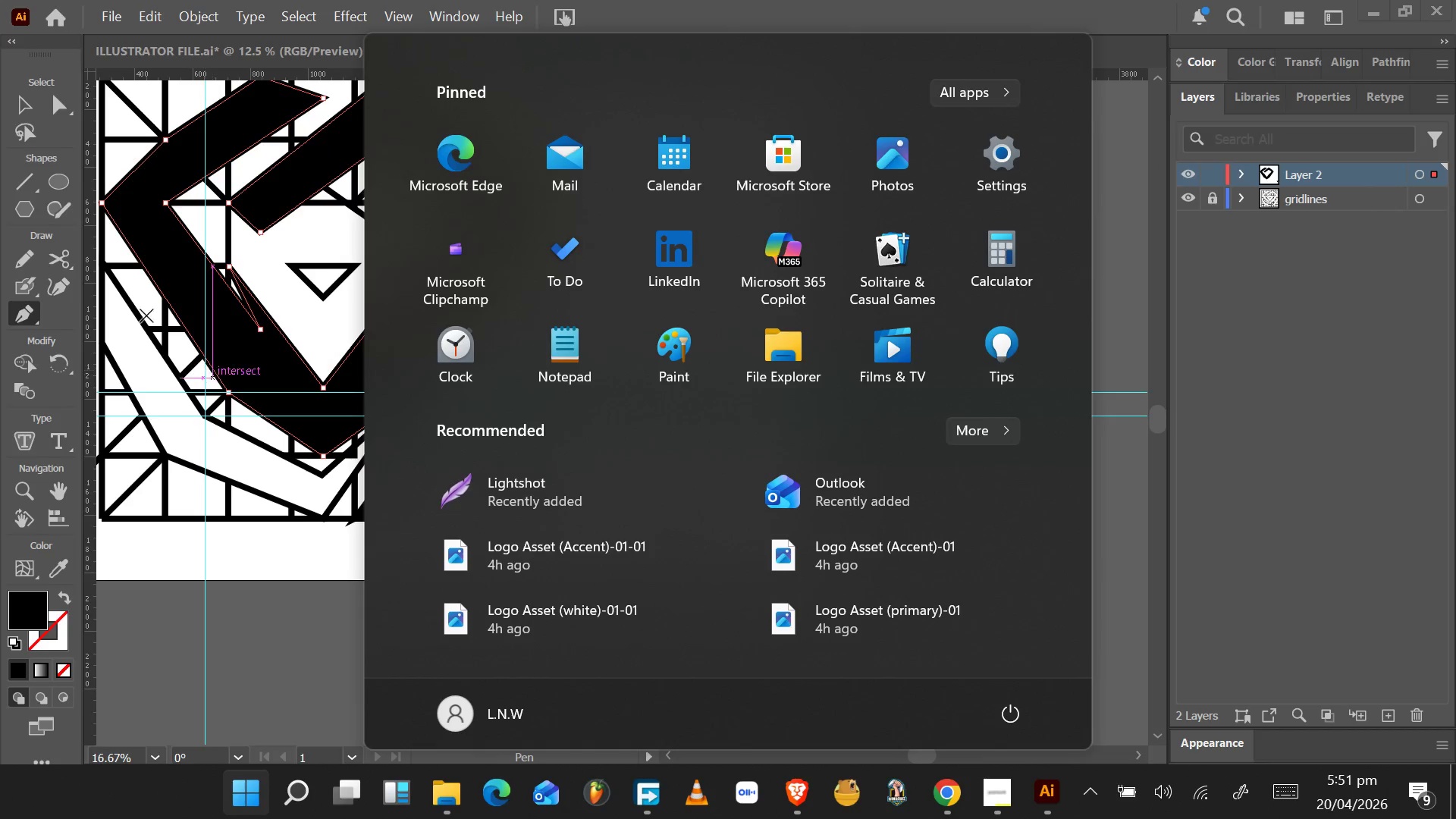 
scroll: coordinate [649, 371], scroll_direction: up, amount: 6.0
 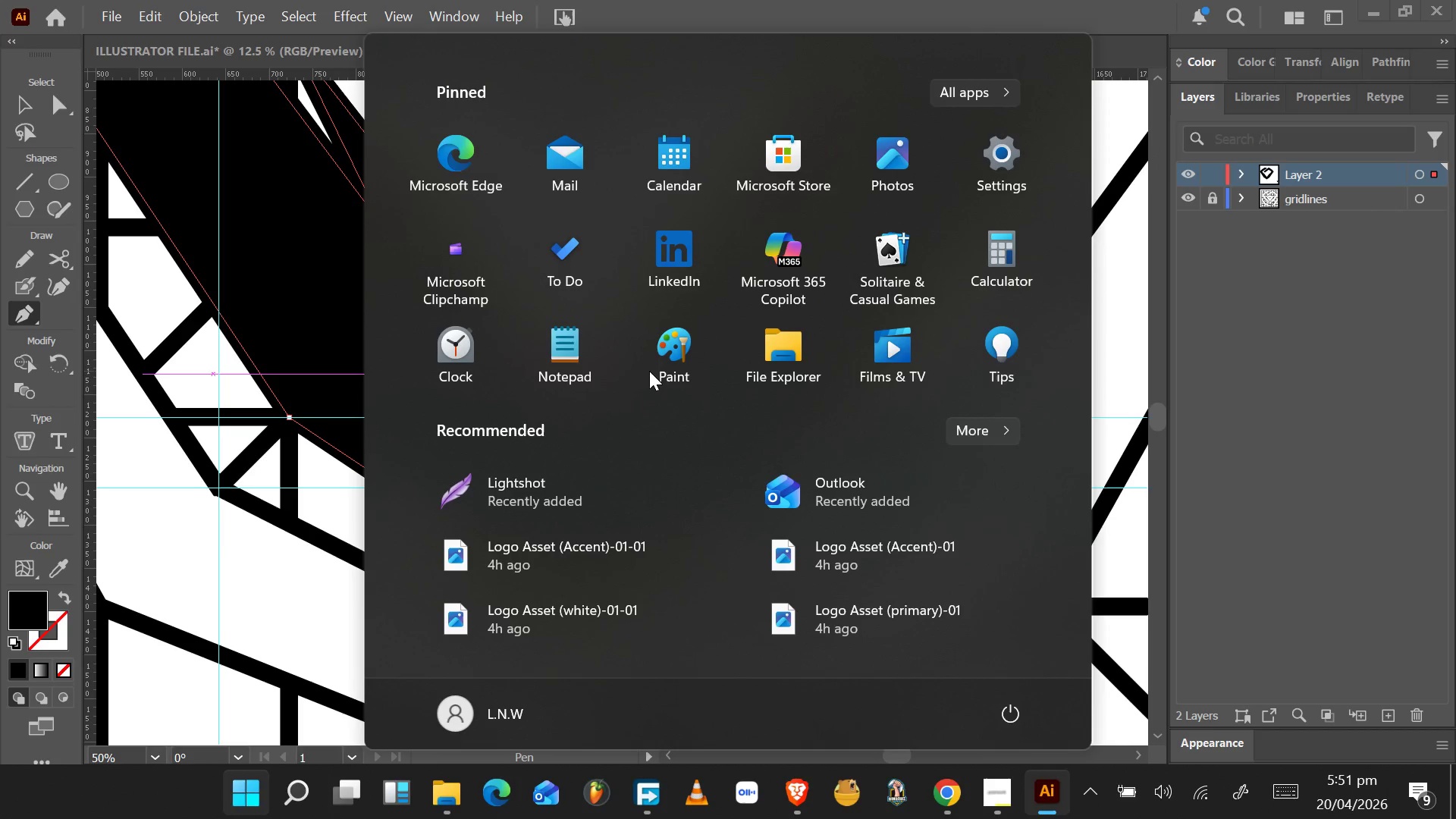 
scroll: coordinate [648, 373], scroll_direction: down, amount: 5.0
 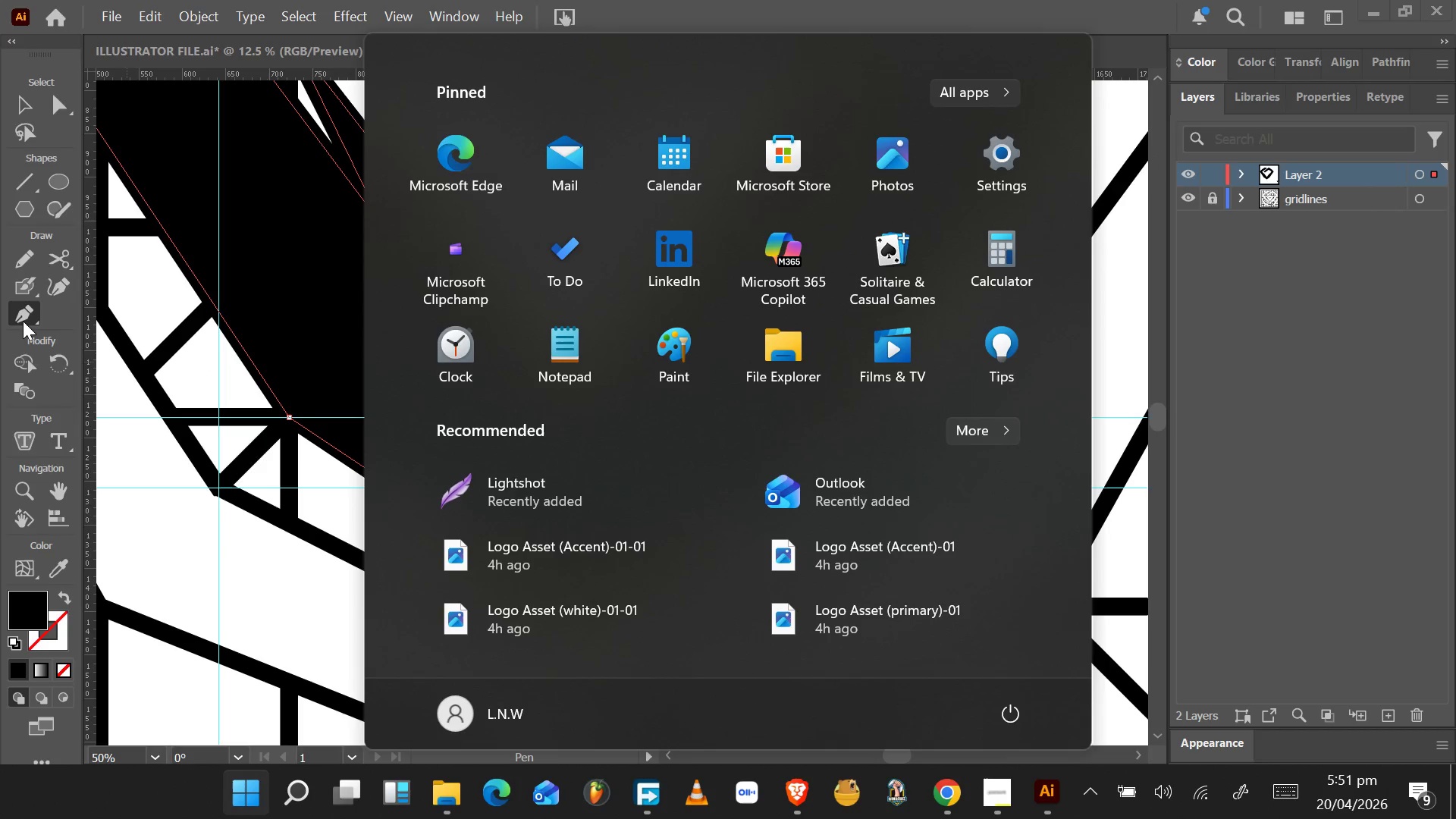 
left_click([20, 104])
 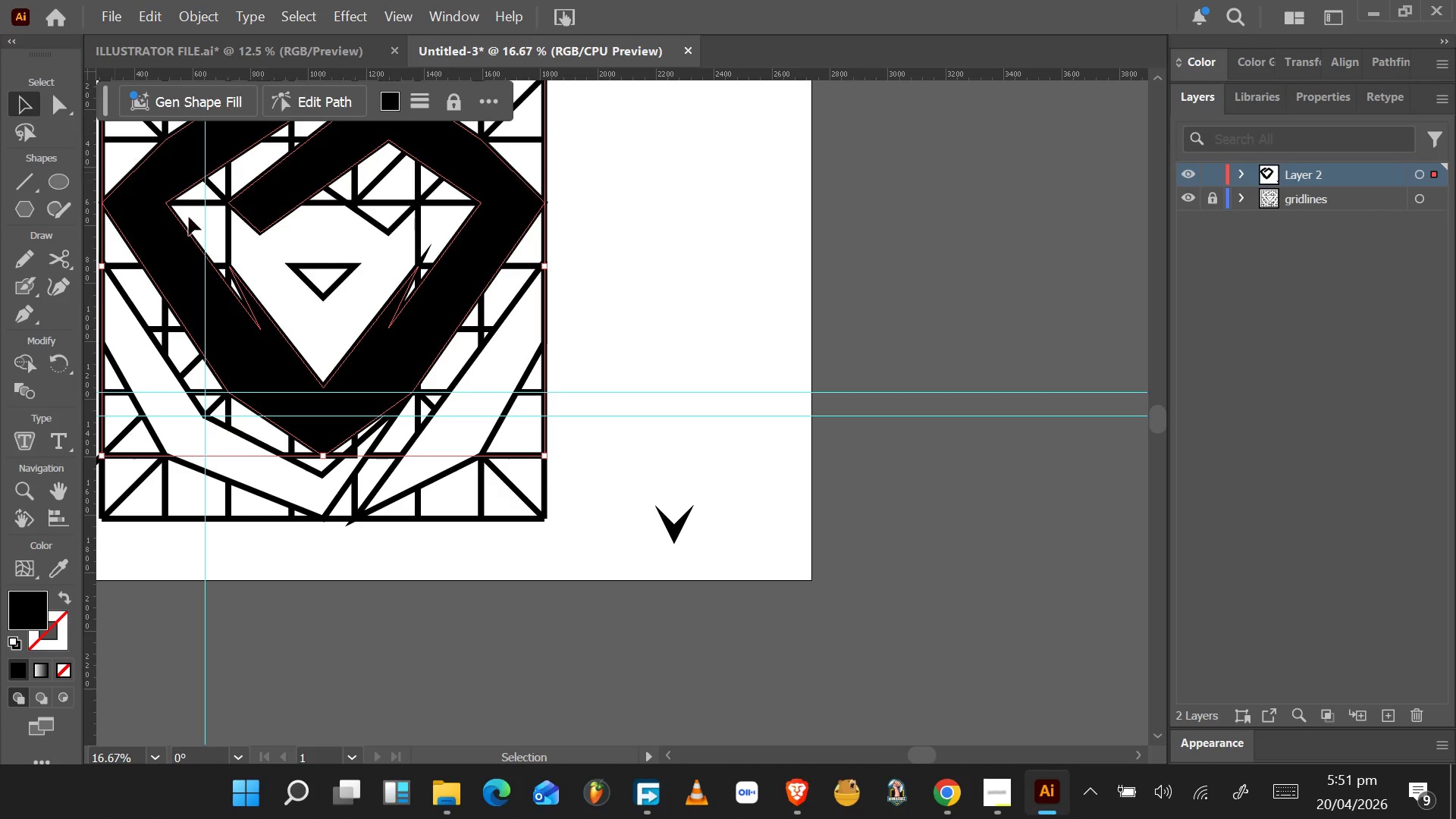 
hold_key(key=AltLeft, duration=1.53)
 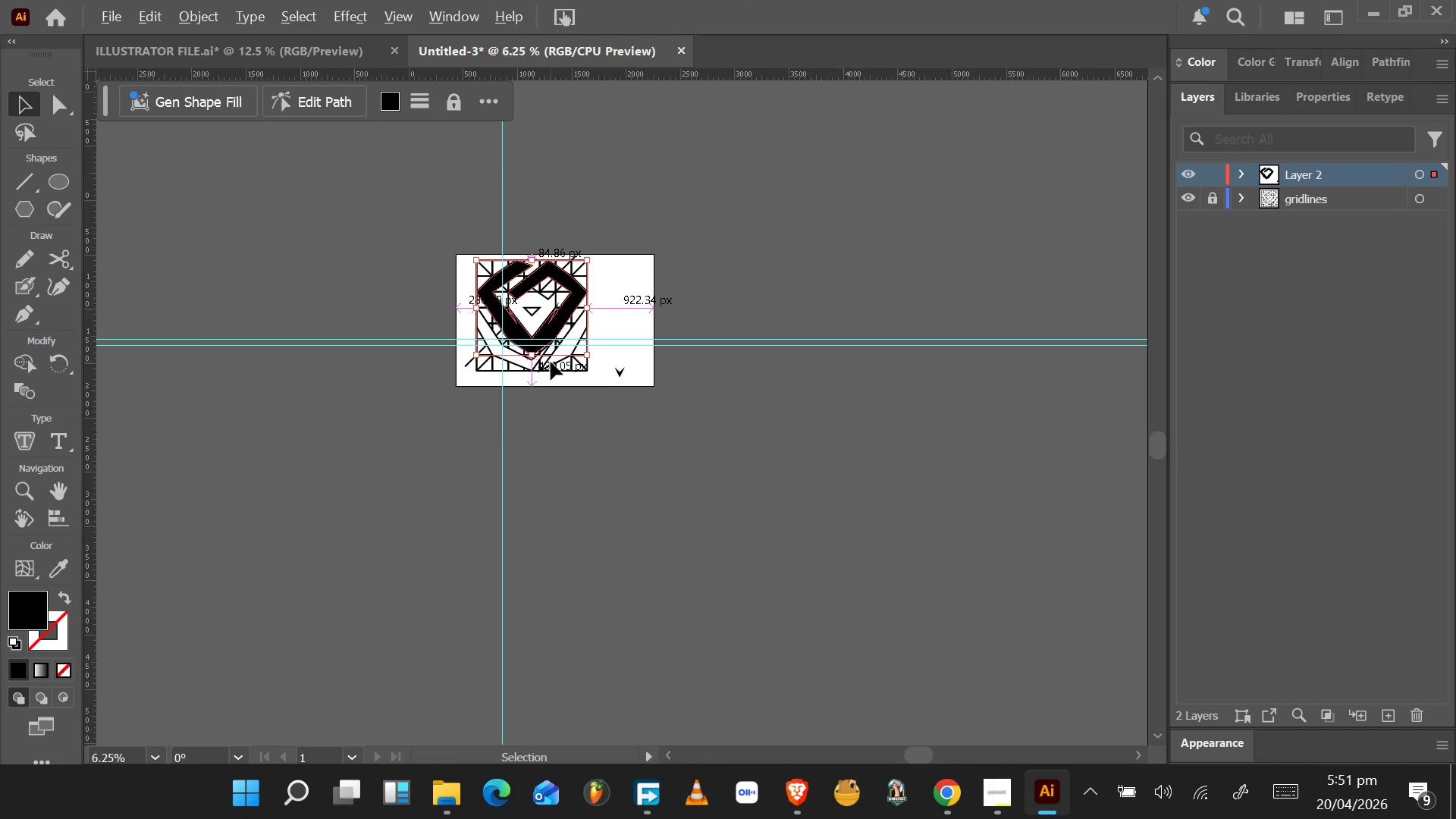 
scroll: coordinate [197, 380], scroll_direction: down, amount: 6.0
 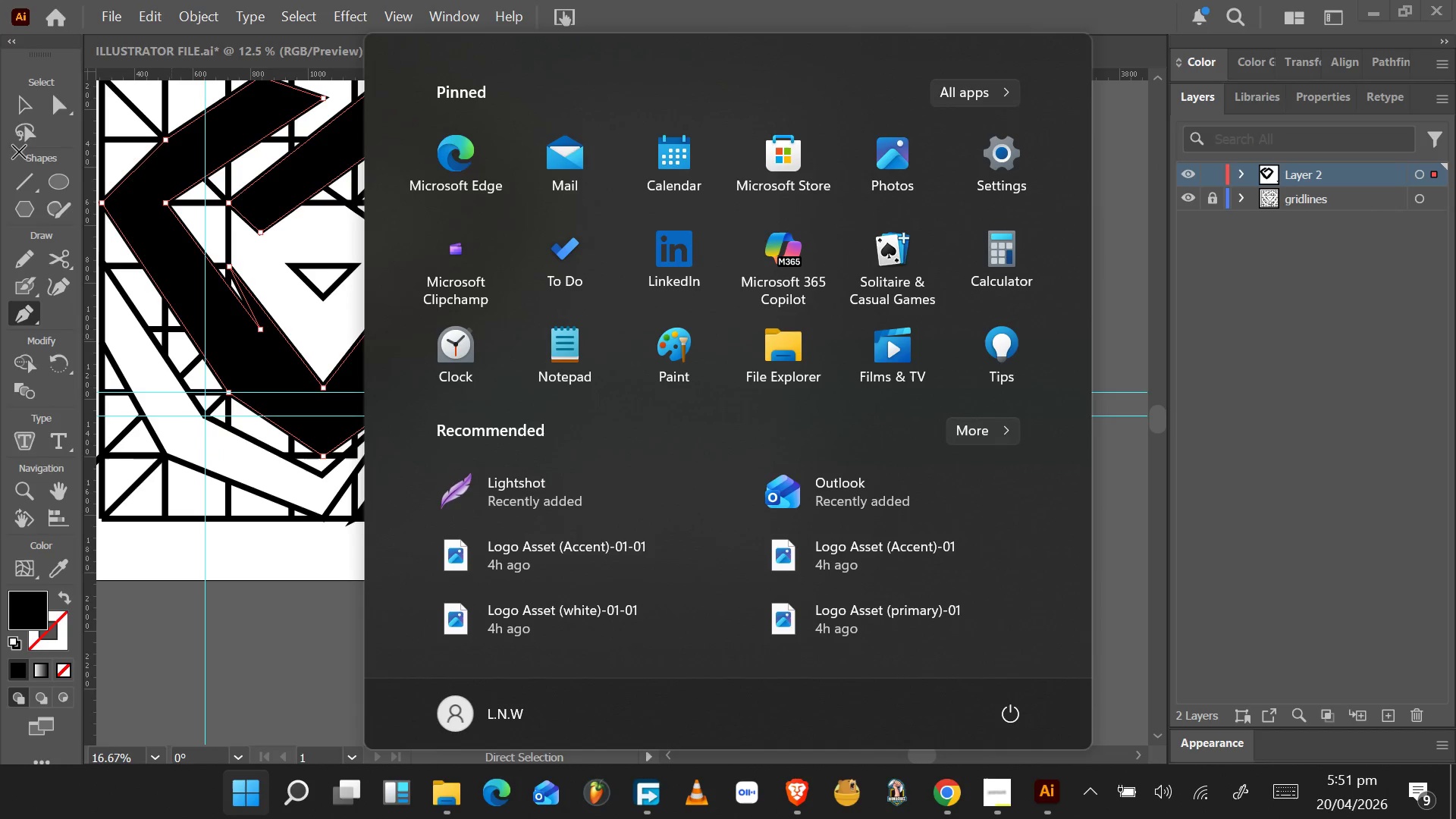 
hold_key(key=AltLeft, duration=1.36)
 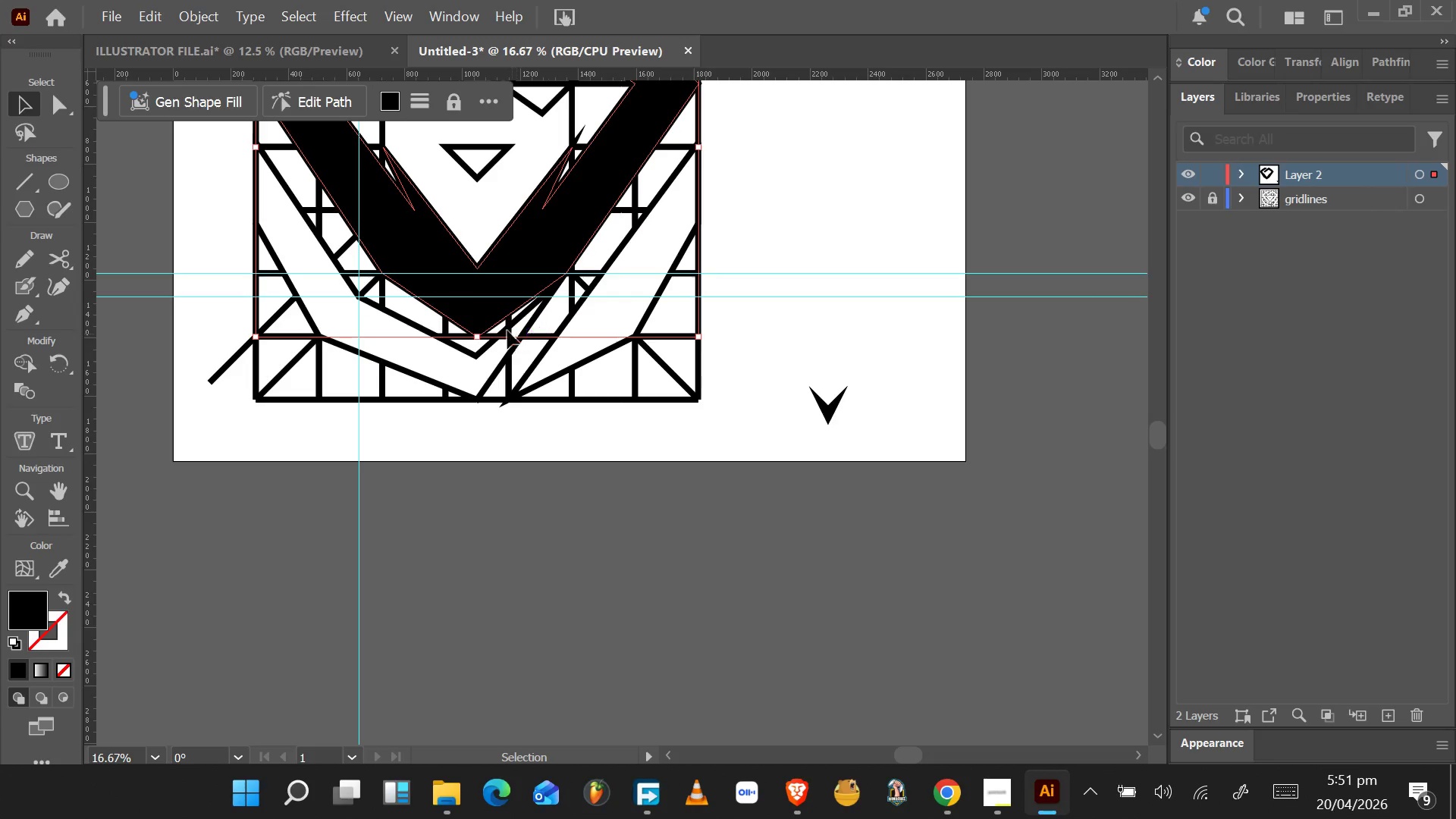 
scroll: coordinate [333, 322], scroll_direction: down, amount: 4.0
 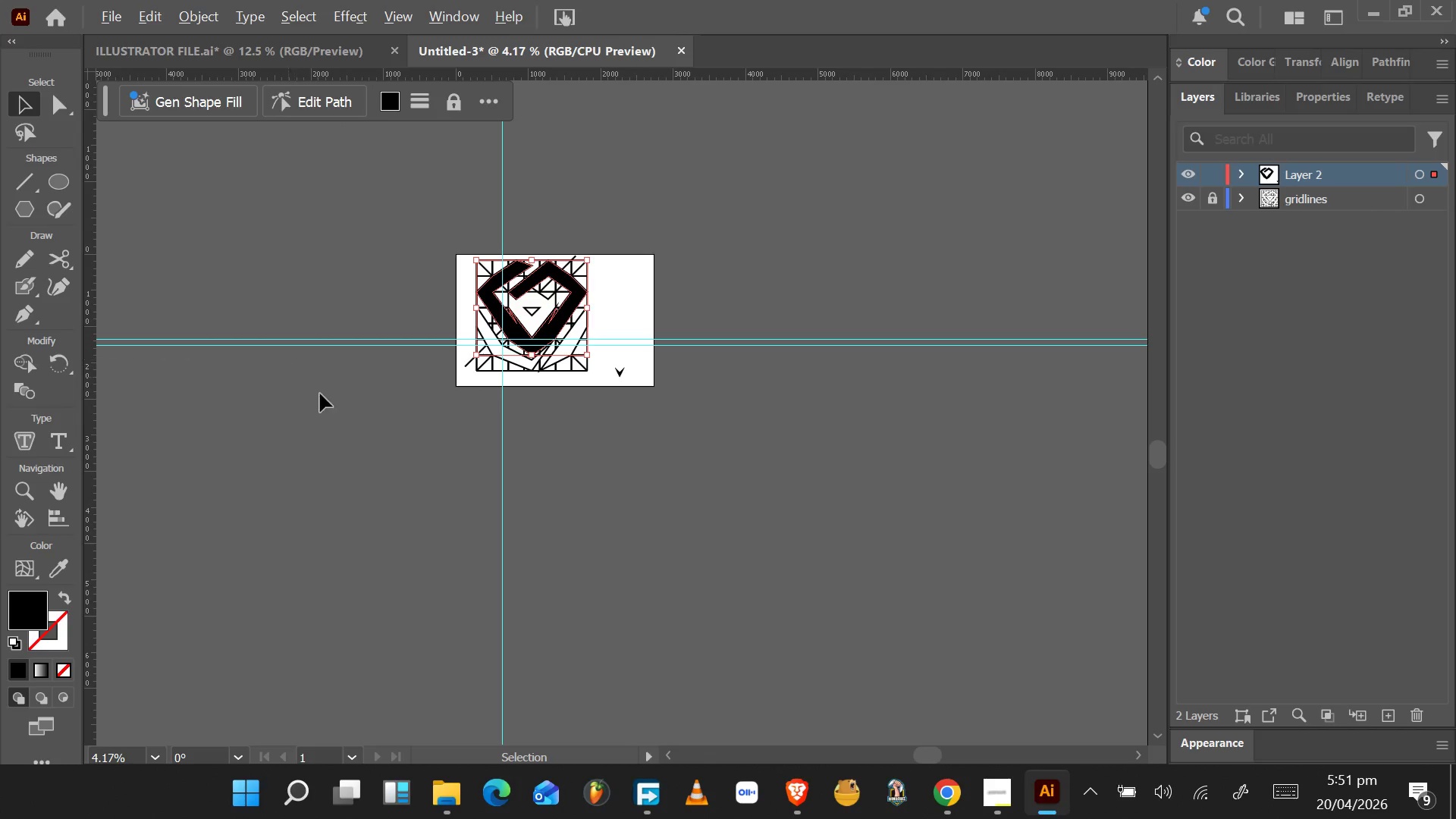 
hold_key(key=AltLeft, duration=0.7)
 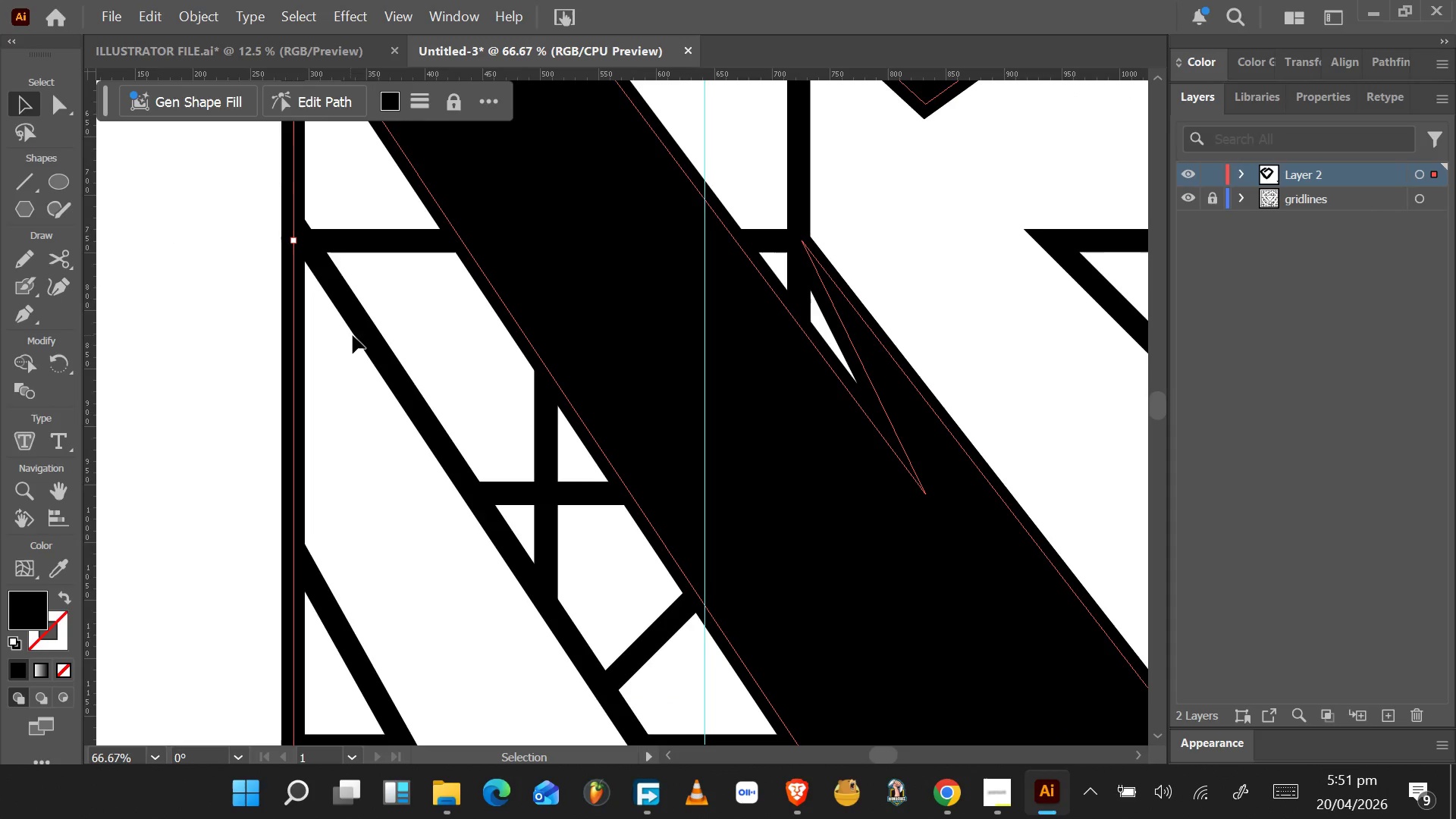 
scroll: coordinate [551, 362], scroll_direction: up, amount: 4.0
 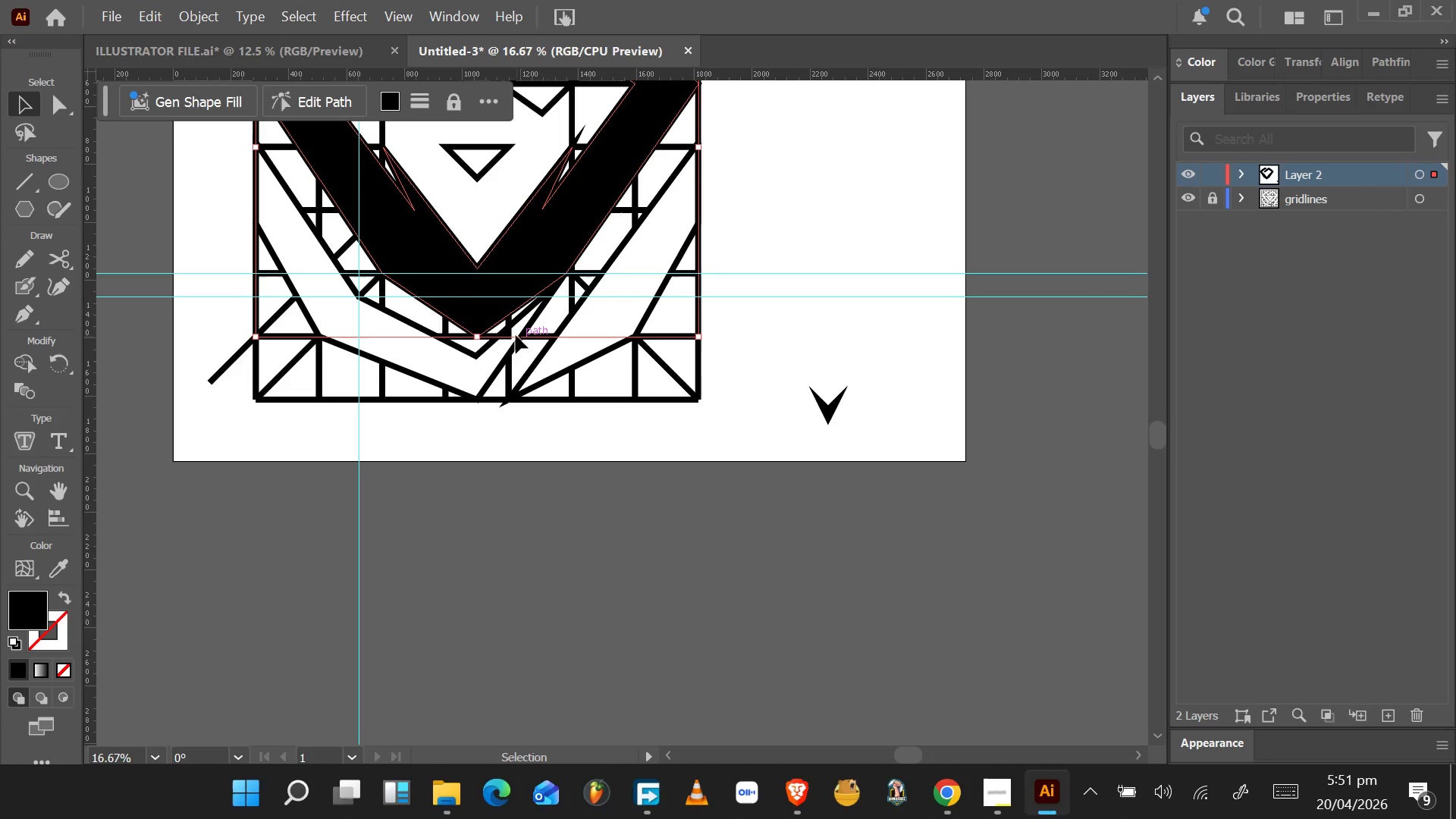 
hold_key(key=AltLeft, duration=0.53)
 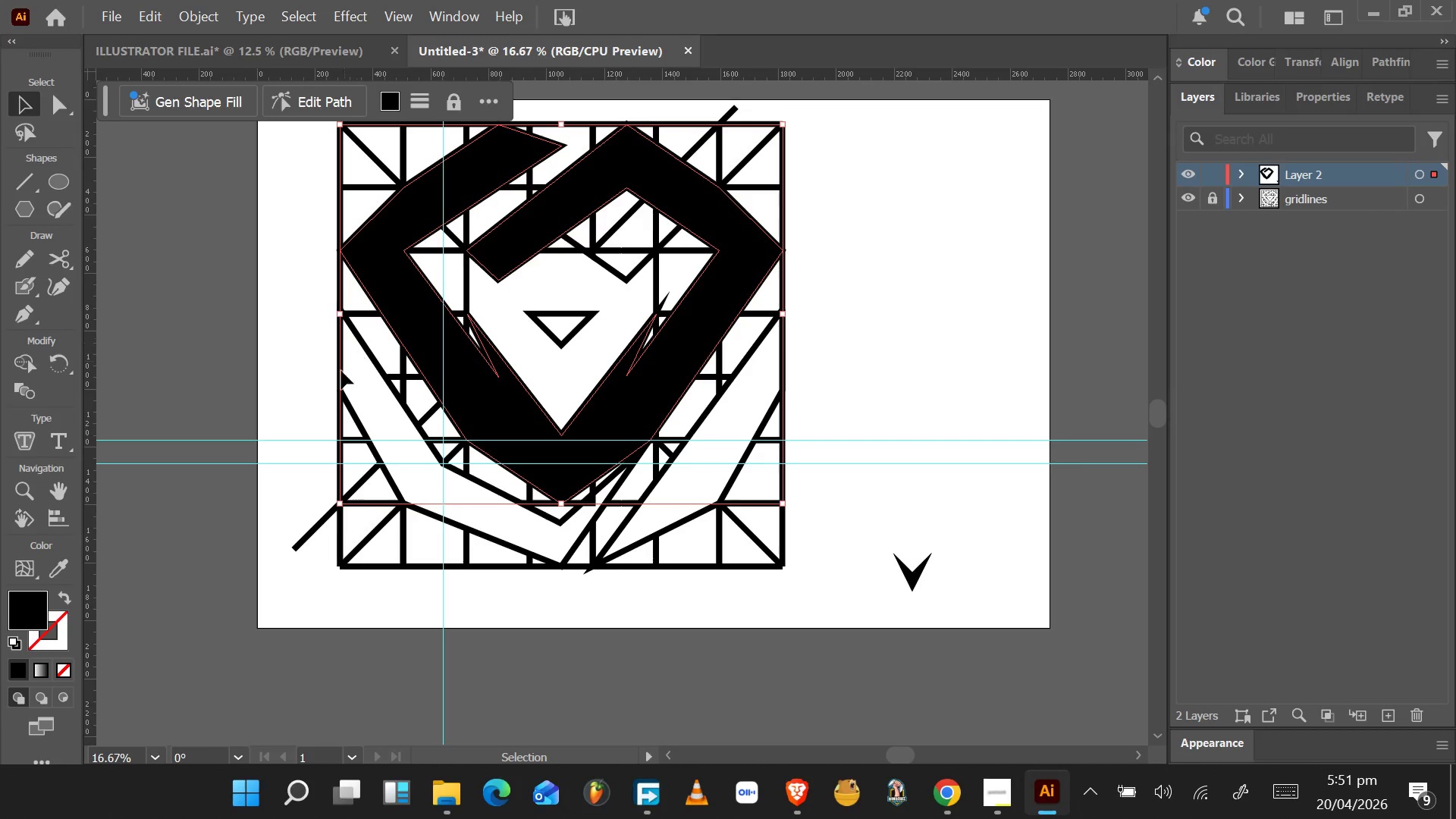 
scroll: coordinate [243, 285], scroll_direction: up, amount: 11.0
 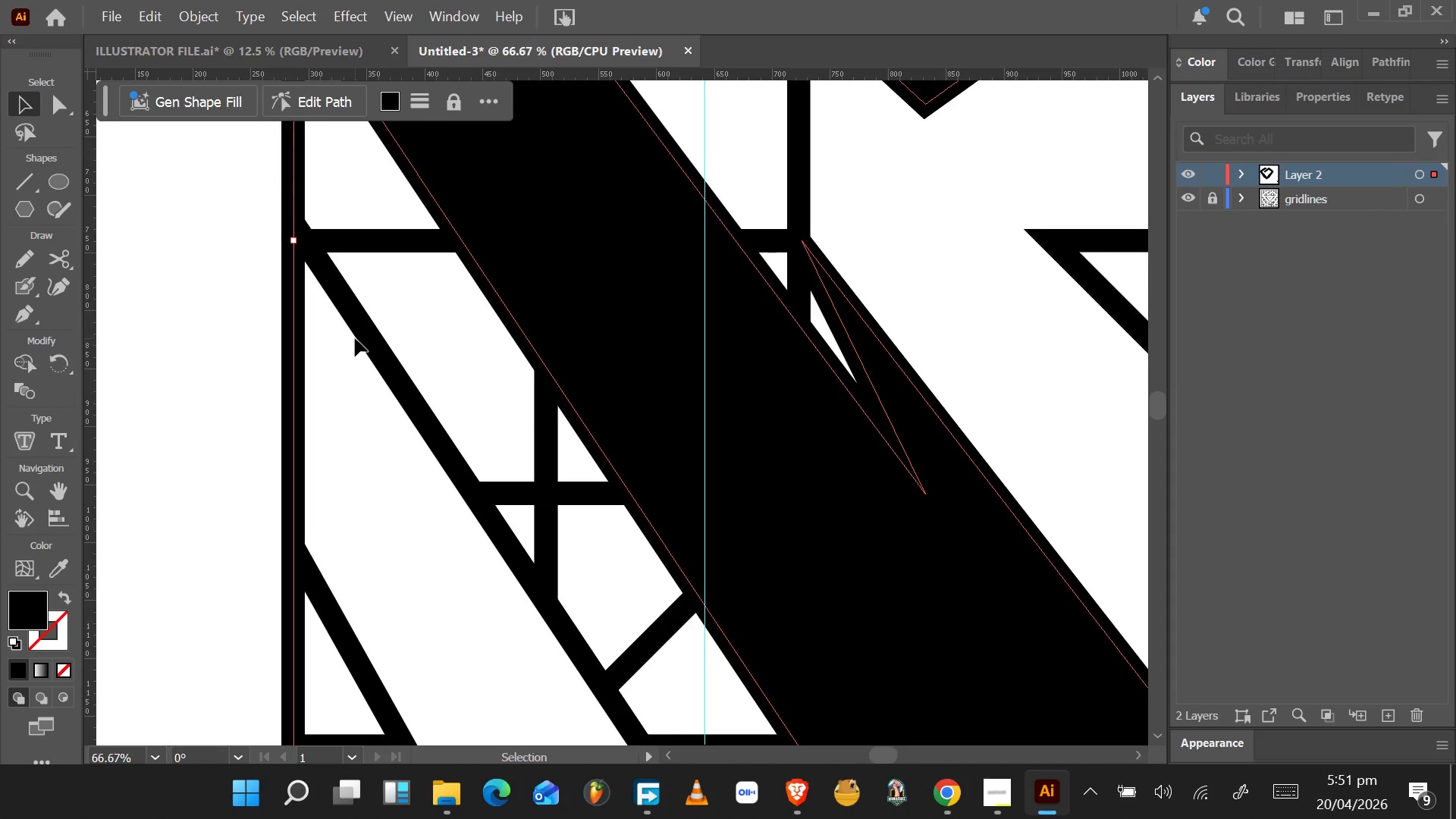 
left_click_drag(start_coordinate=[322, 607], to_coordinate=[435, 418])
 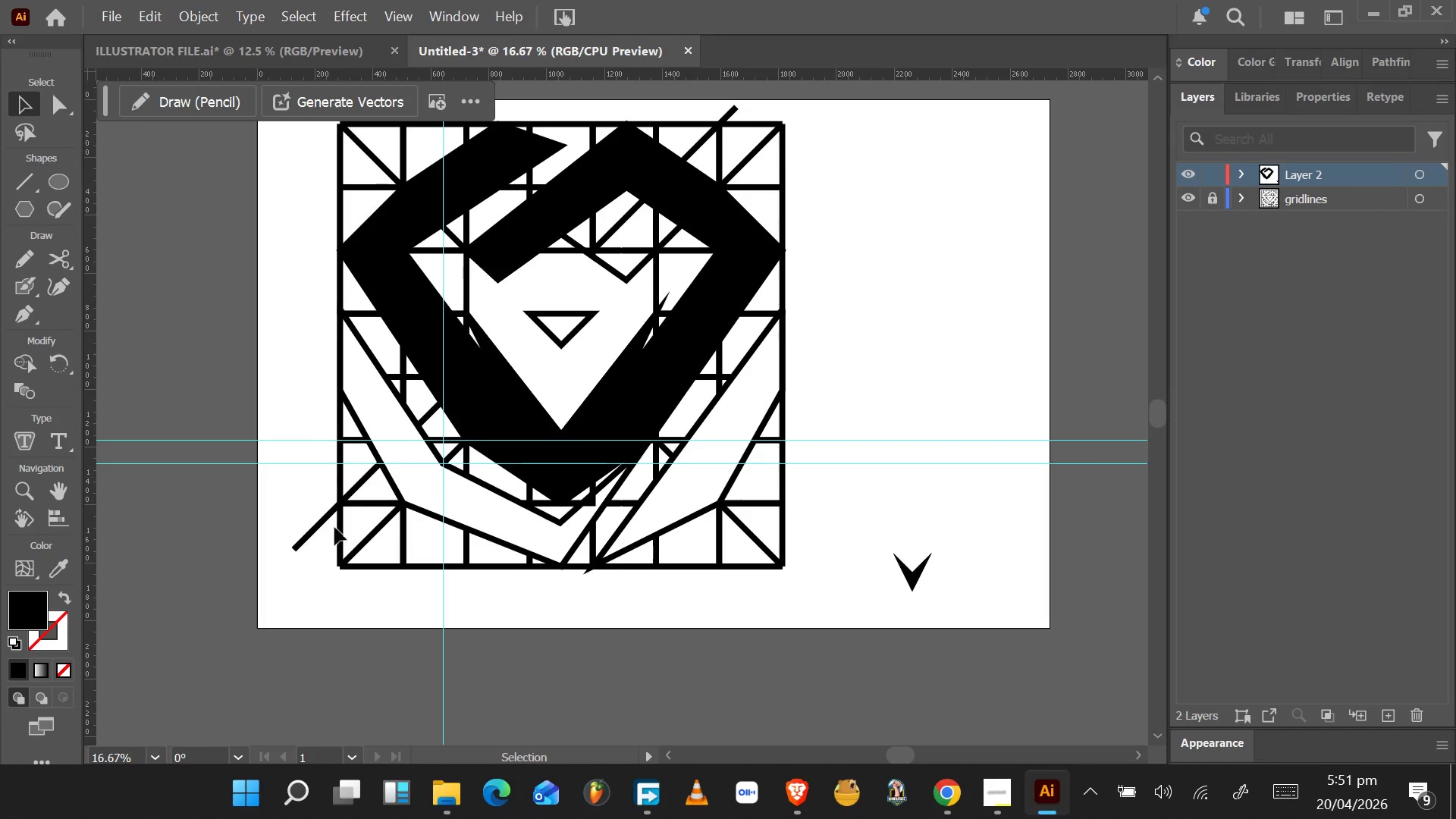 
scroll: coordinate [356, 338], scroll_direction: down, amount: 4.0
 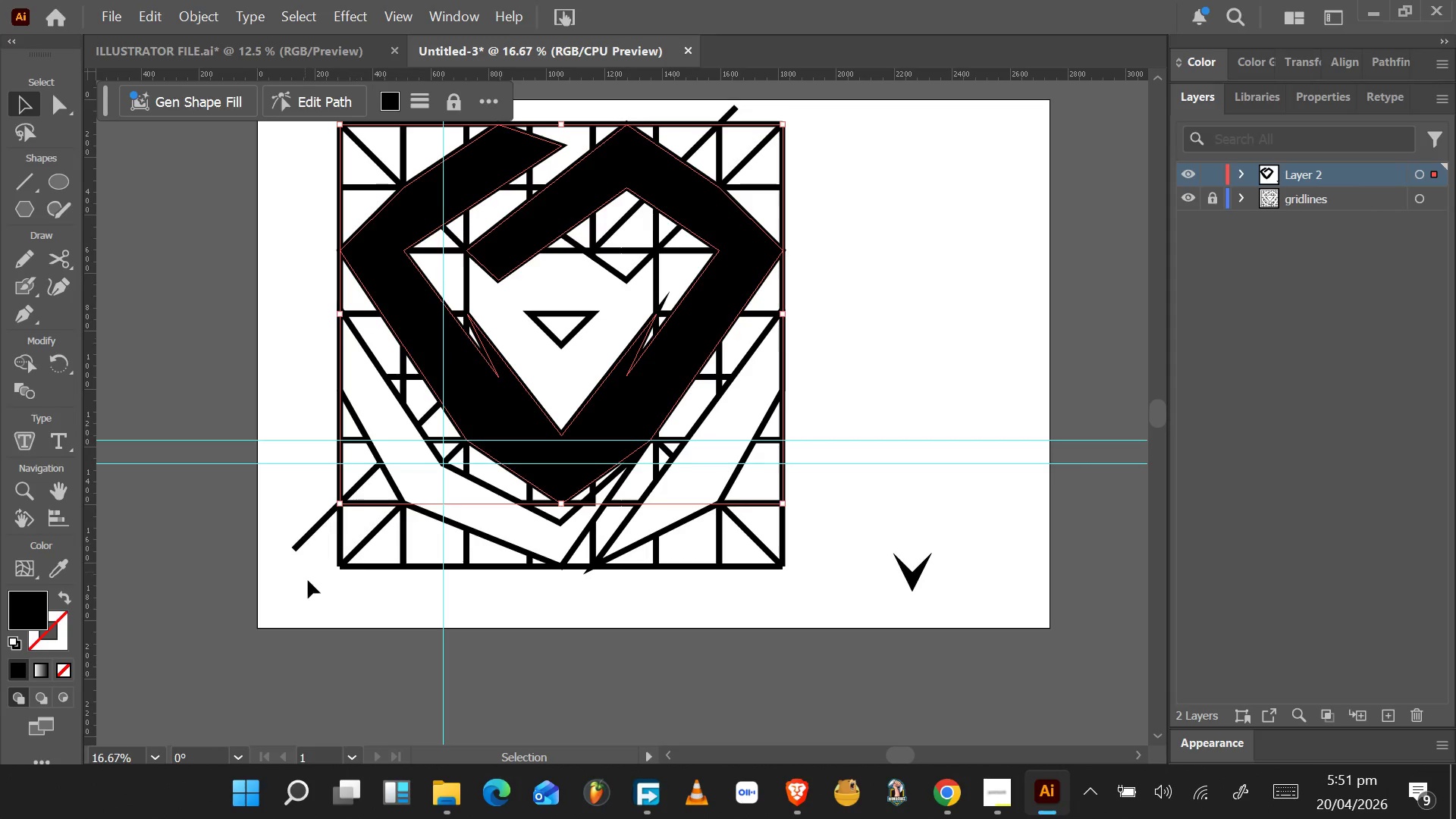 
left_click_drag(start_coordinate=[302, 581], to_coordinate=[425, 400])
 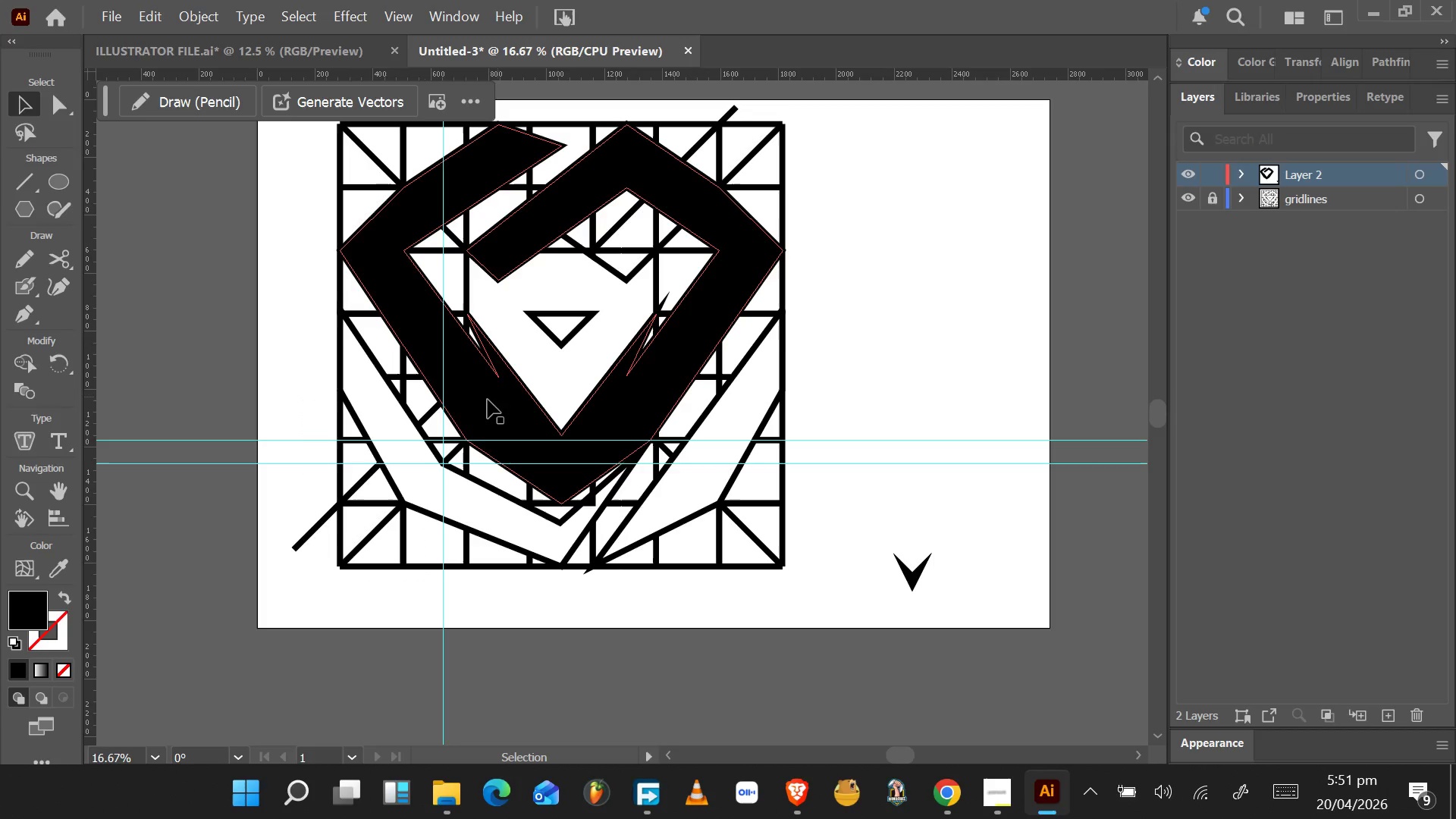 
wait(7.8)
 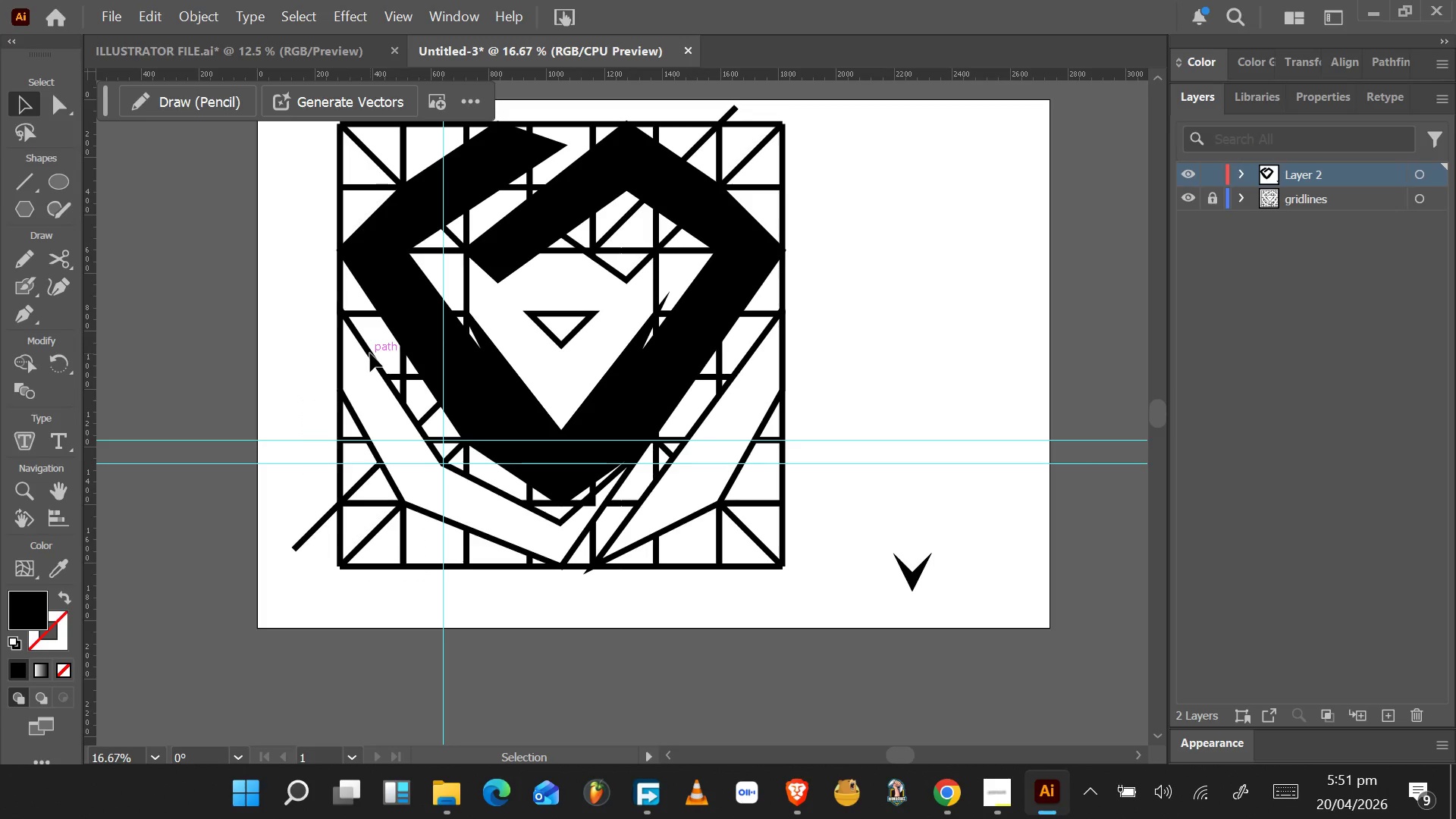 
hold_key(key=AltLeft, duration=0.91)
 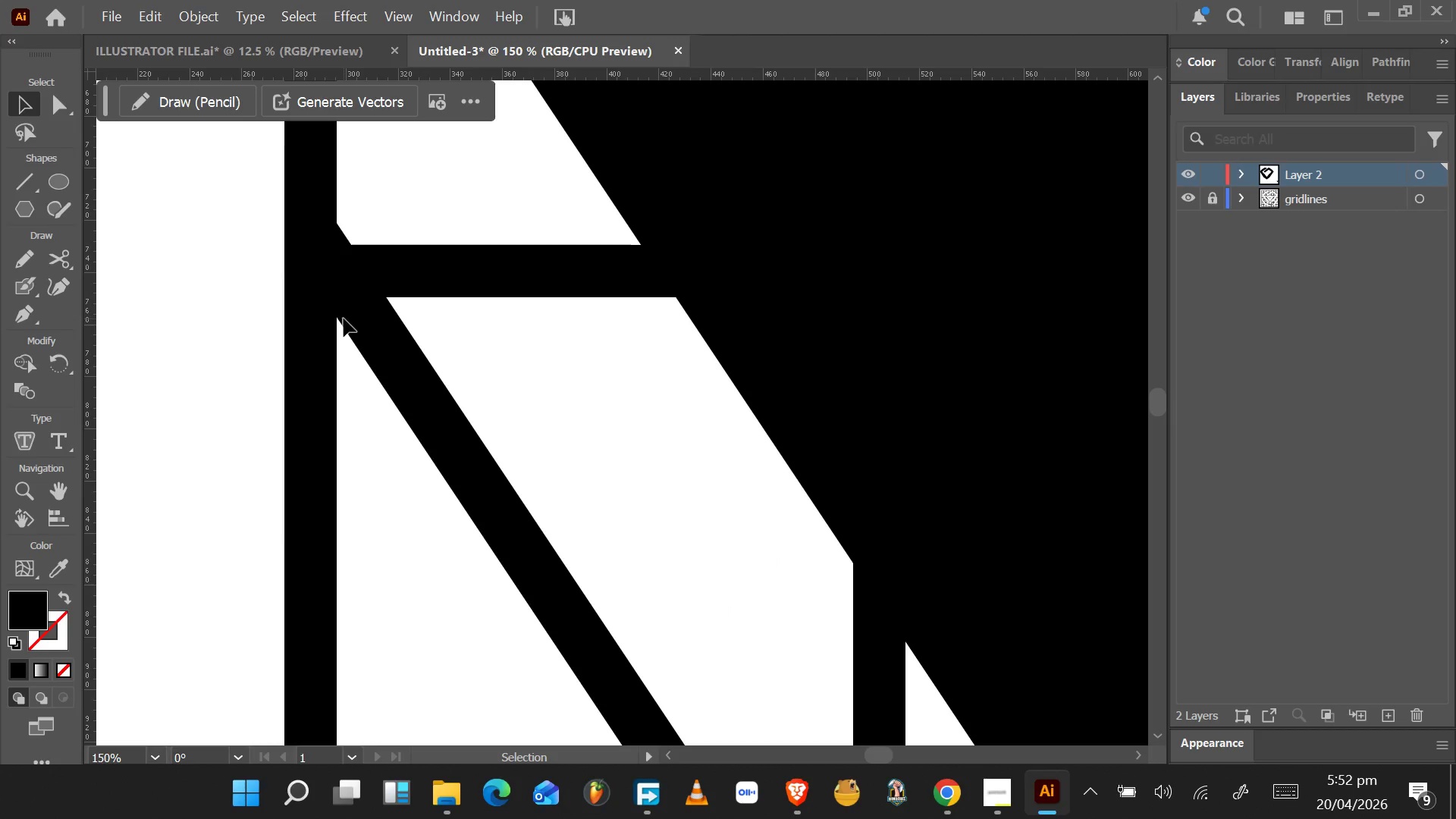 
key(P)
 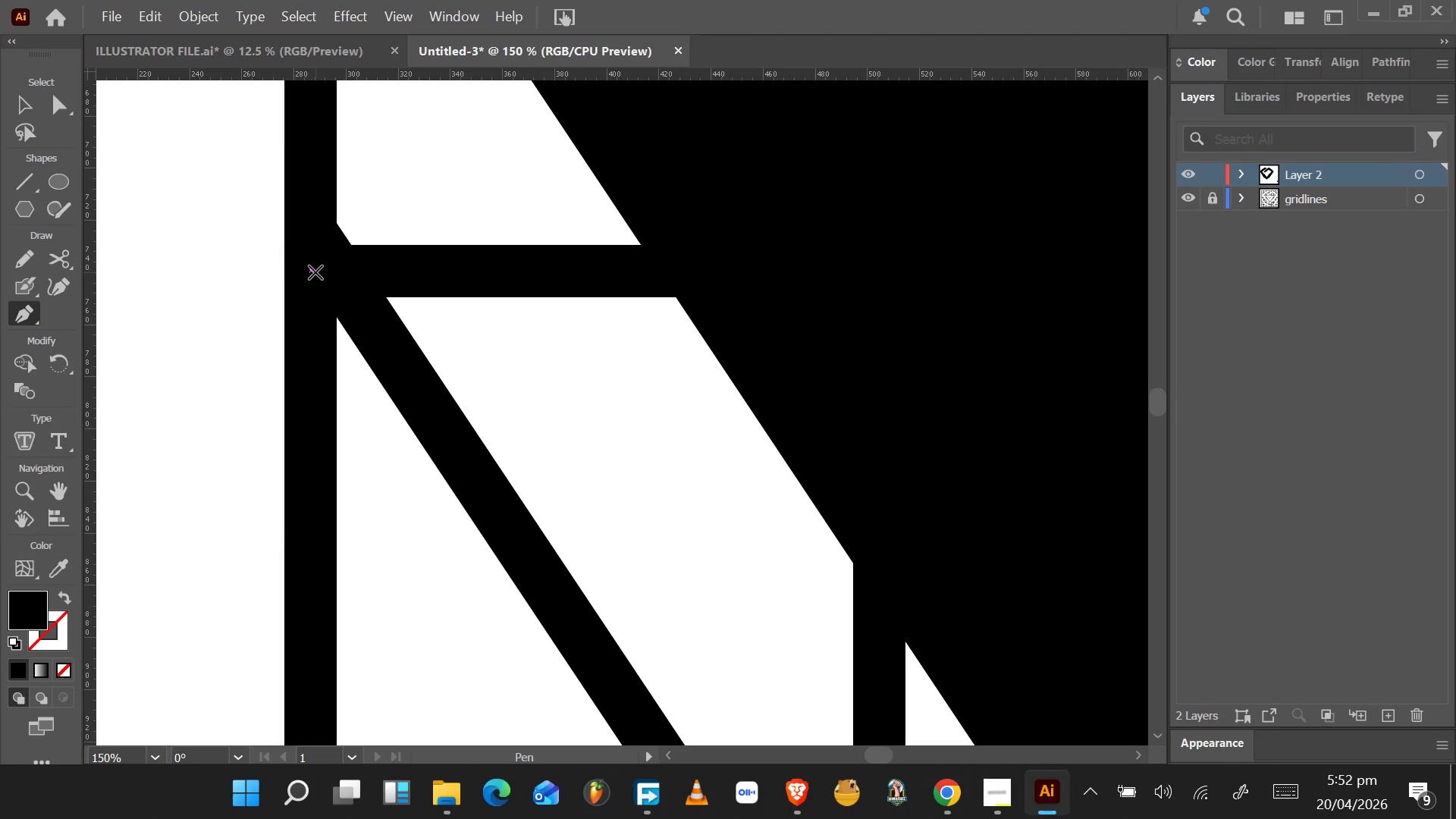 
scroll: coordinate [344, 318], scroll_direction: up, amount: 6.0
 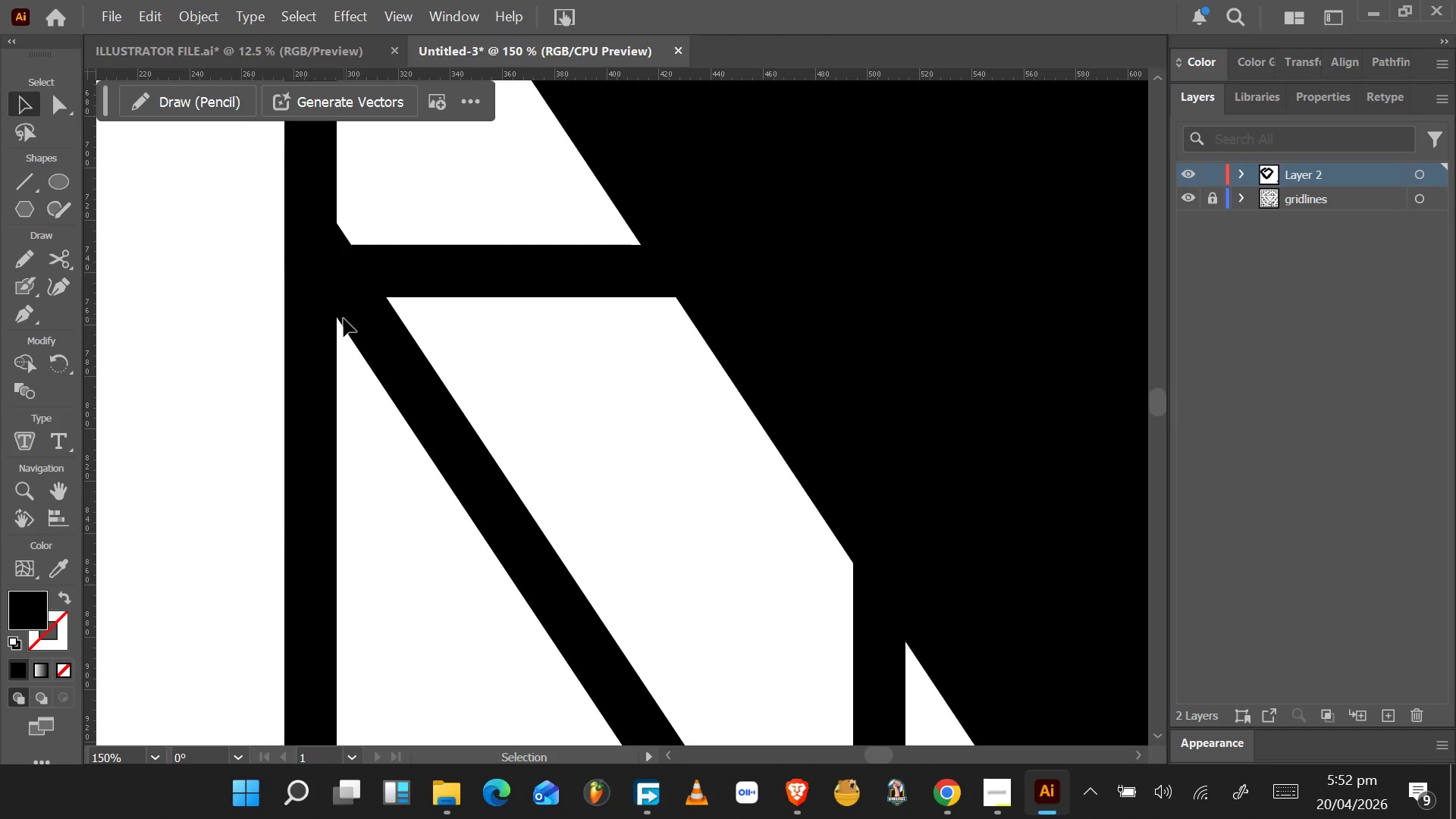 
left_click([312, 272])
 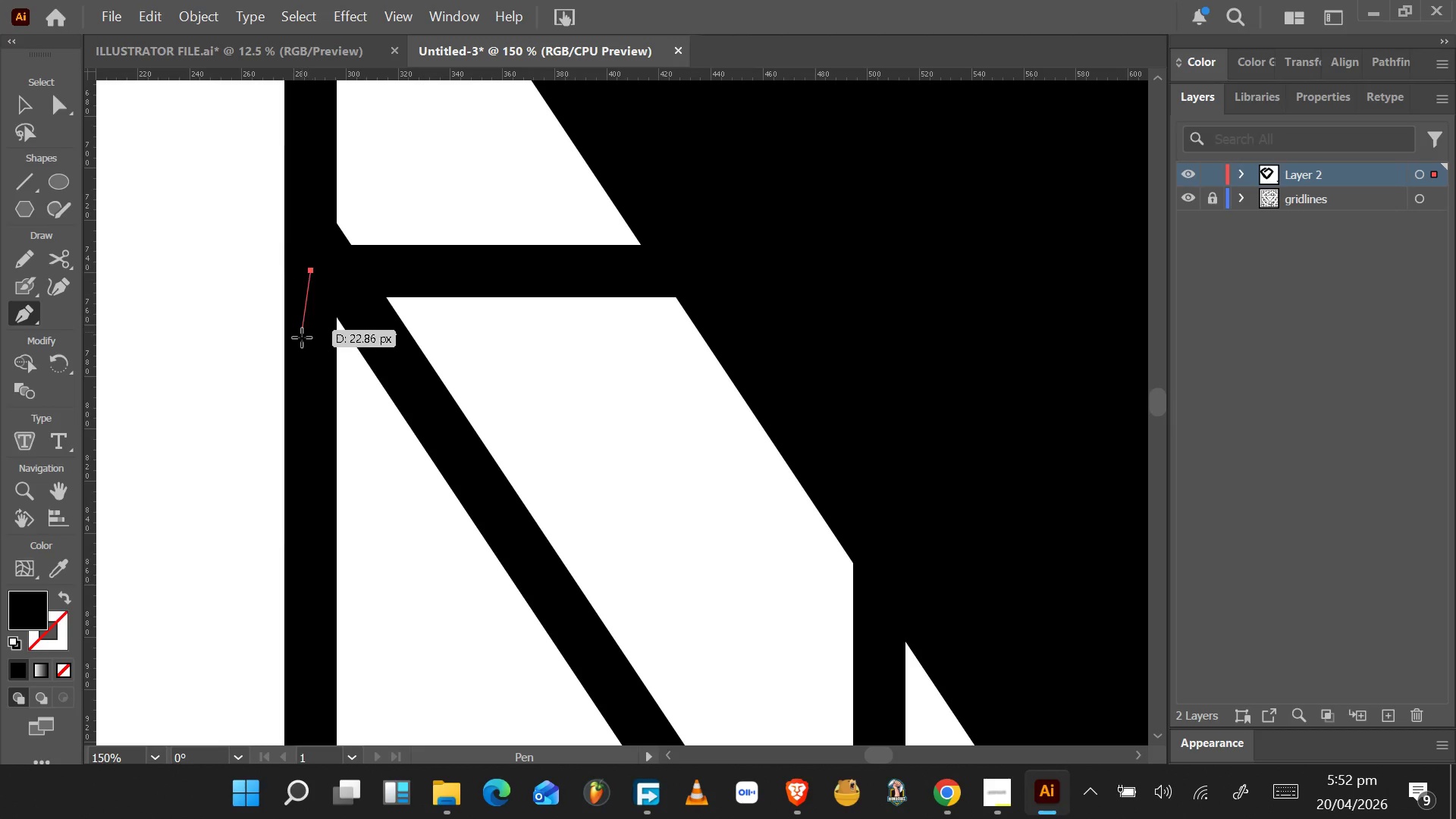 
scroll: coordinate [314, 423], scroll_direction: down, amount: 30.0
 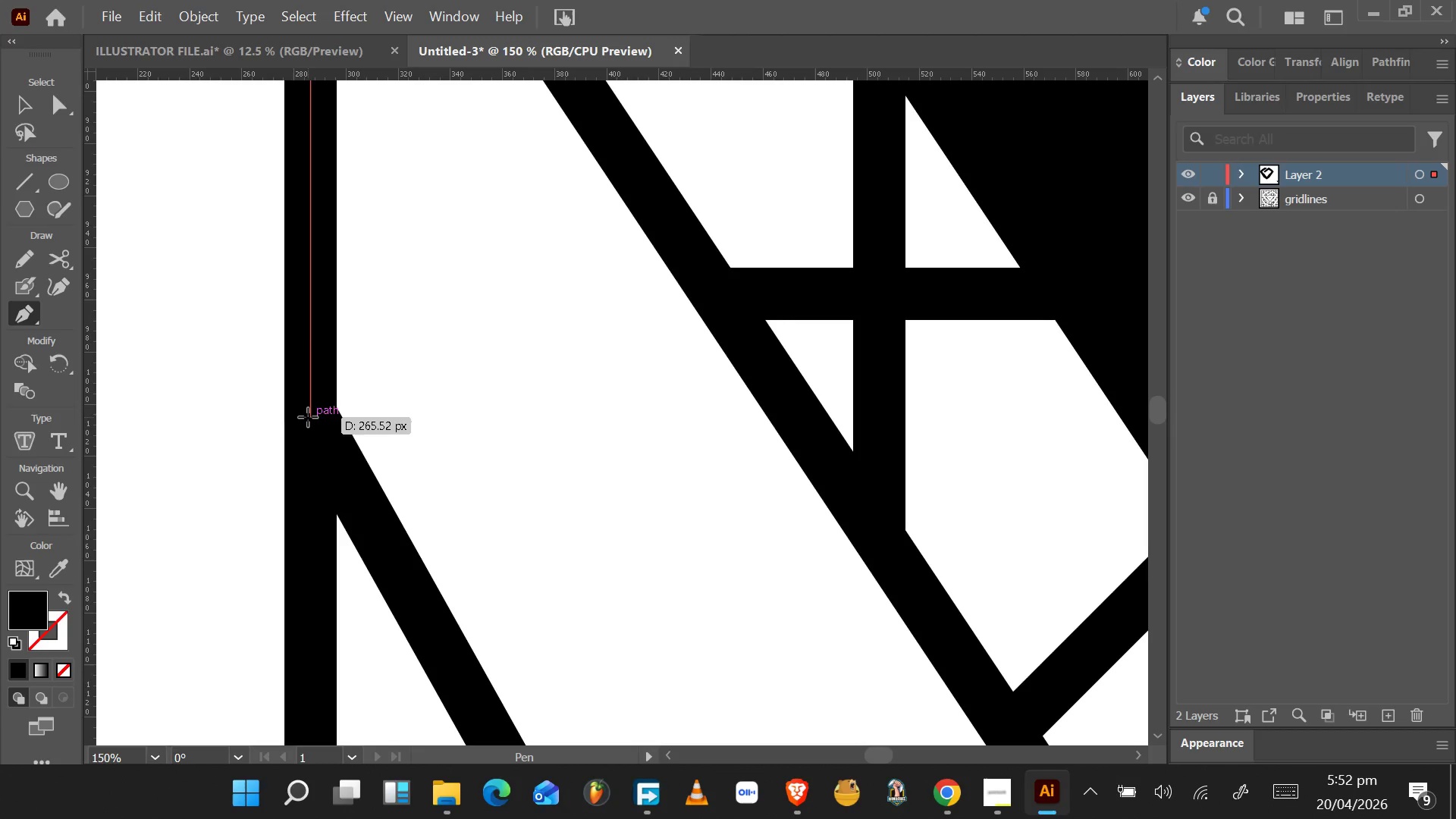 
wait(19.13)
 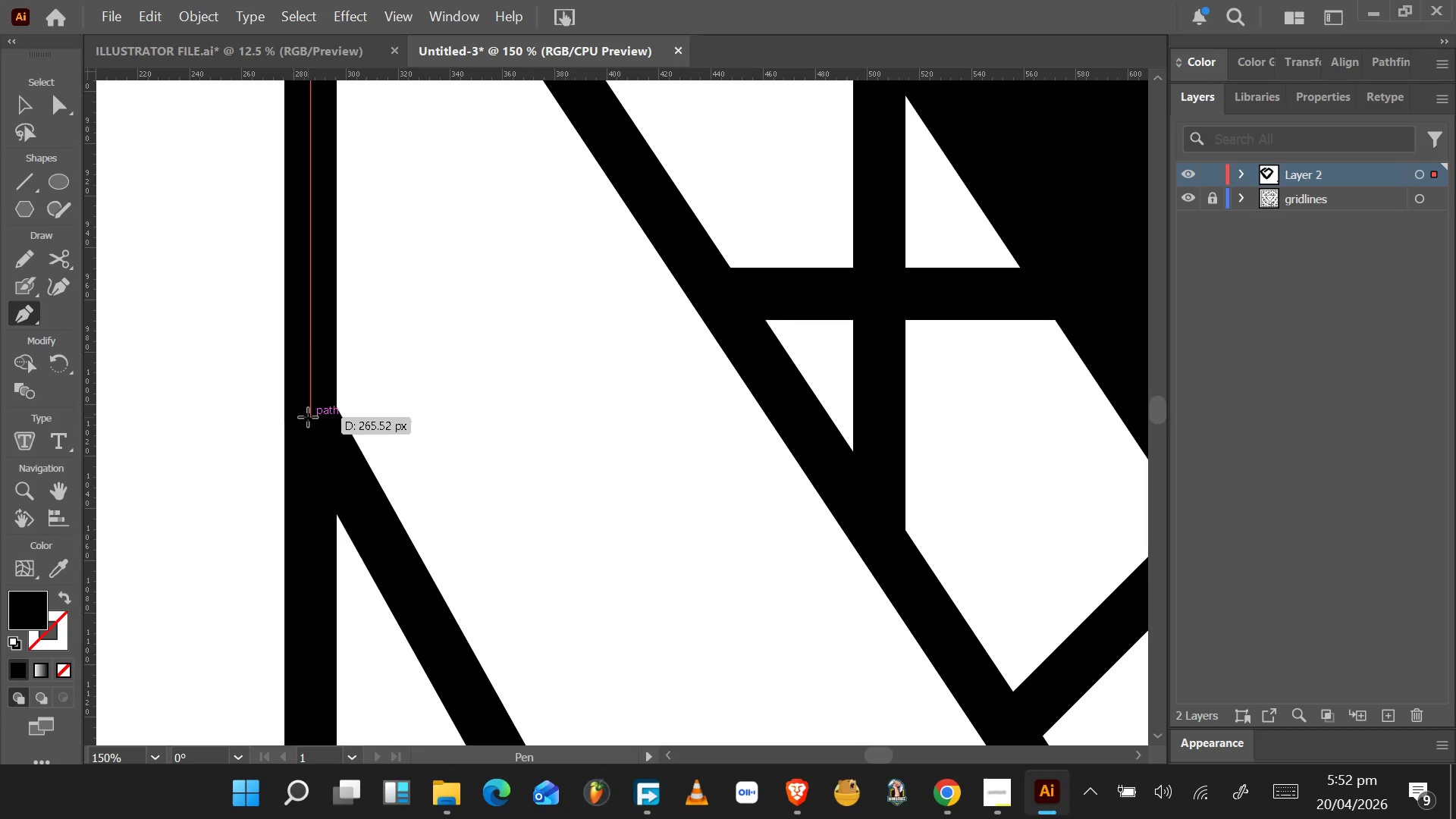 
left_click([311, 413])
 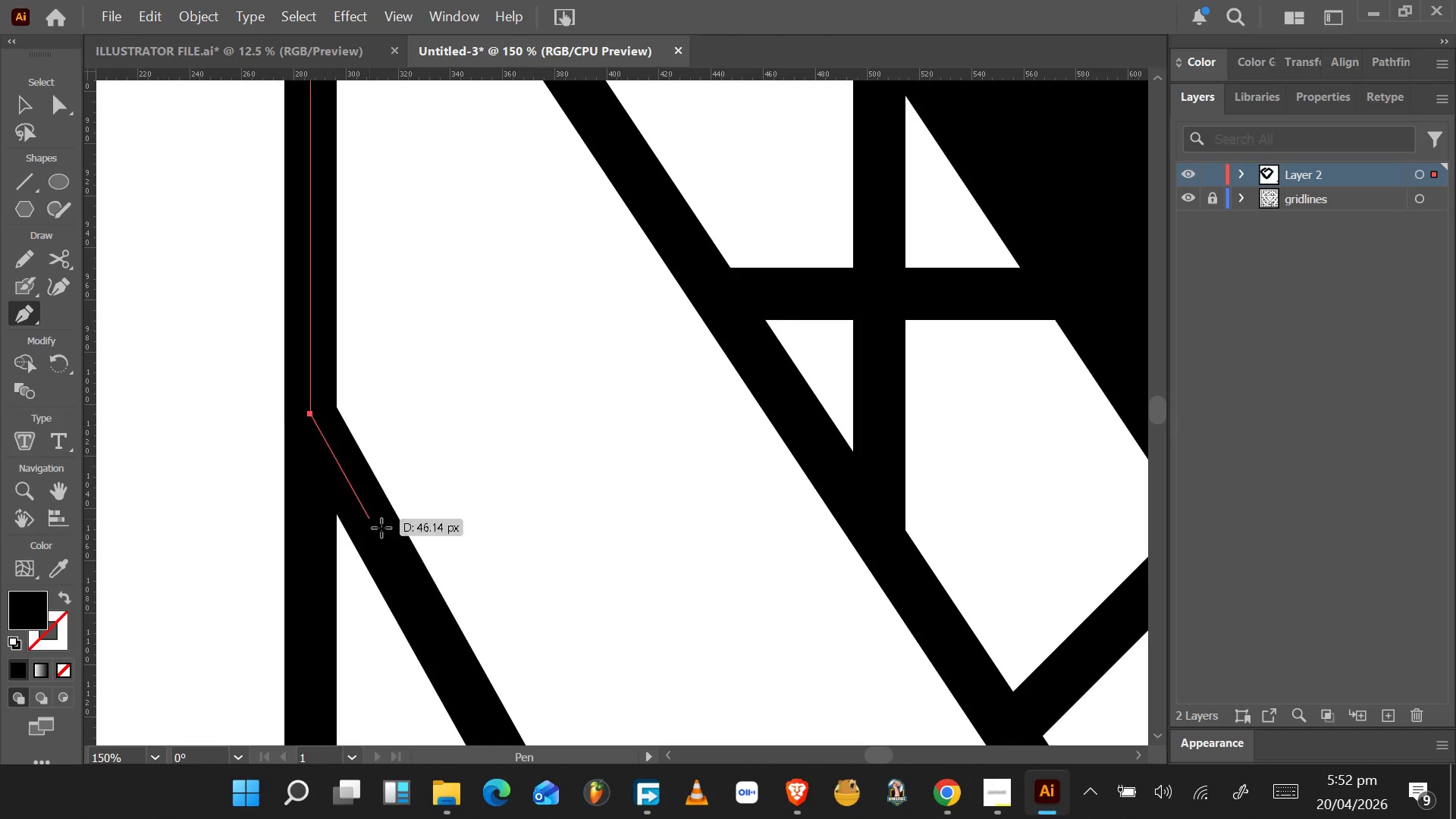 
hold_key(key=AltLeft, duration=0.61)
 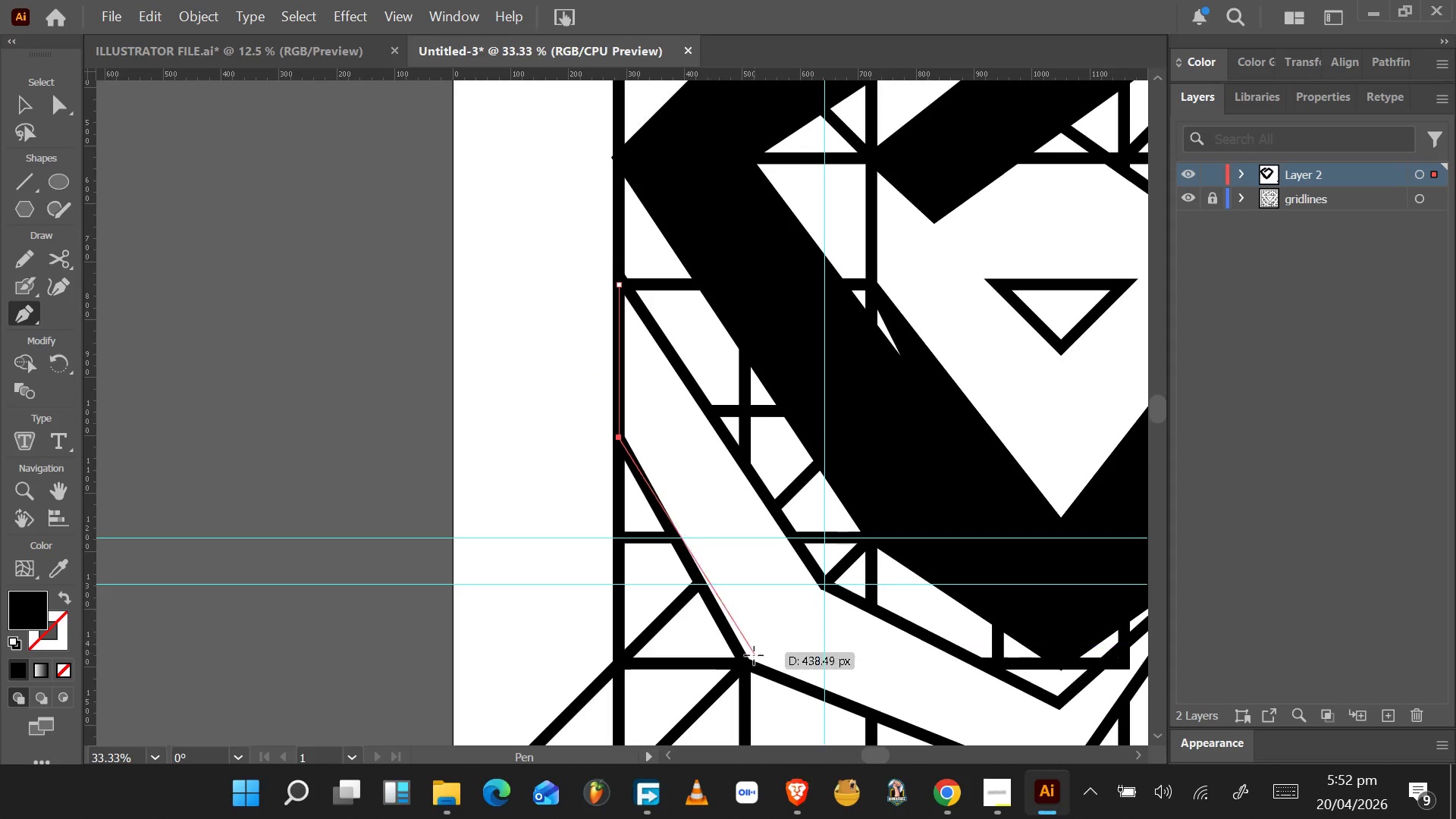 
hold_key(key=AltLeft, duration=0.77)
 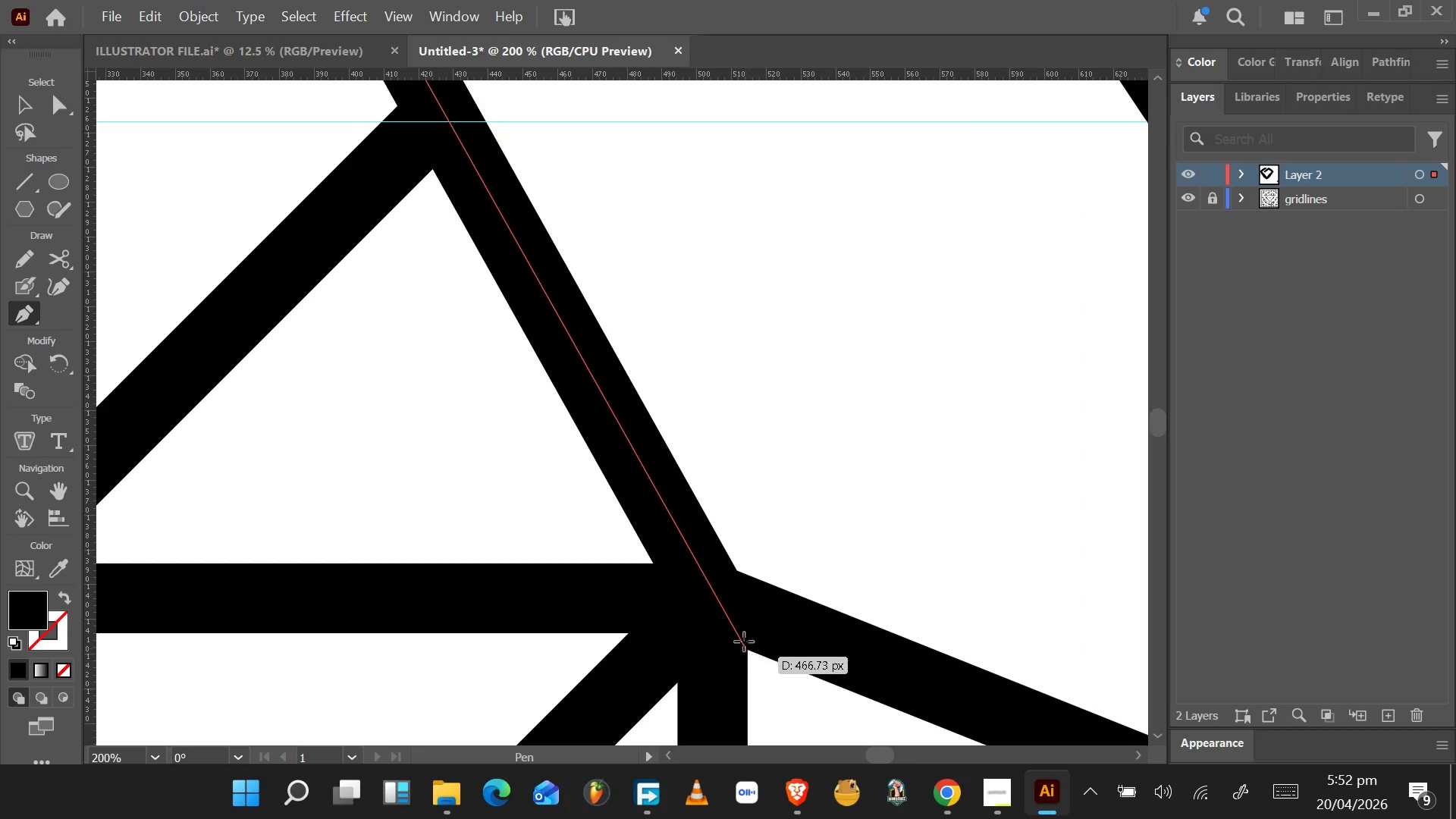 
scroll: coordinate [706, 610], scroll_direction: down, amount: 37.0
 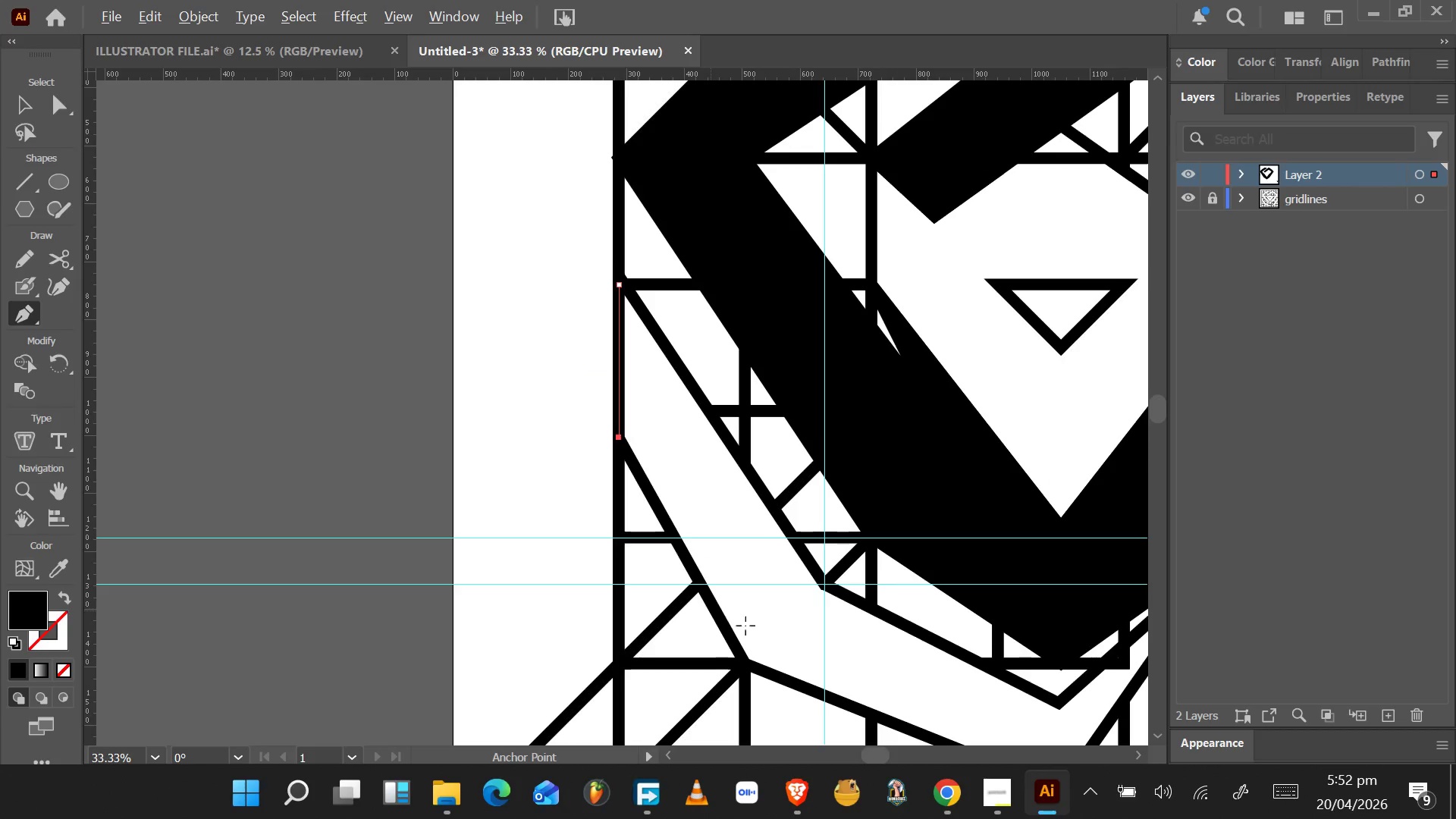 
left_click([711, 599])
 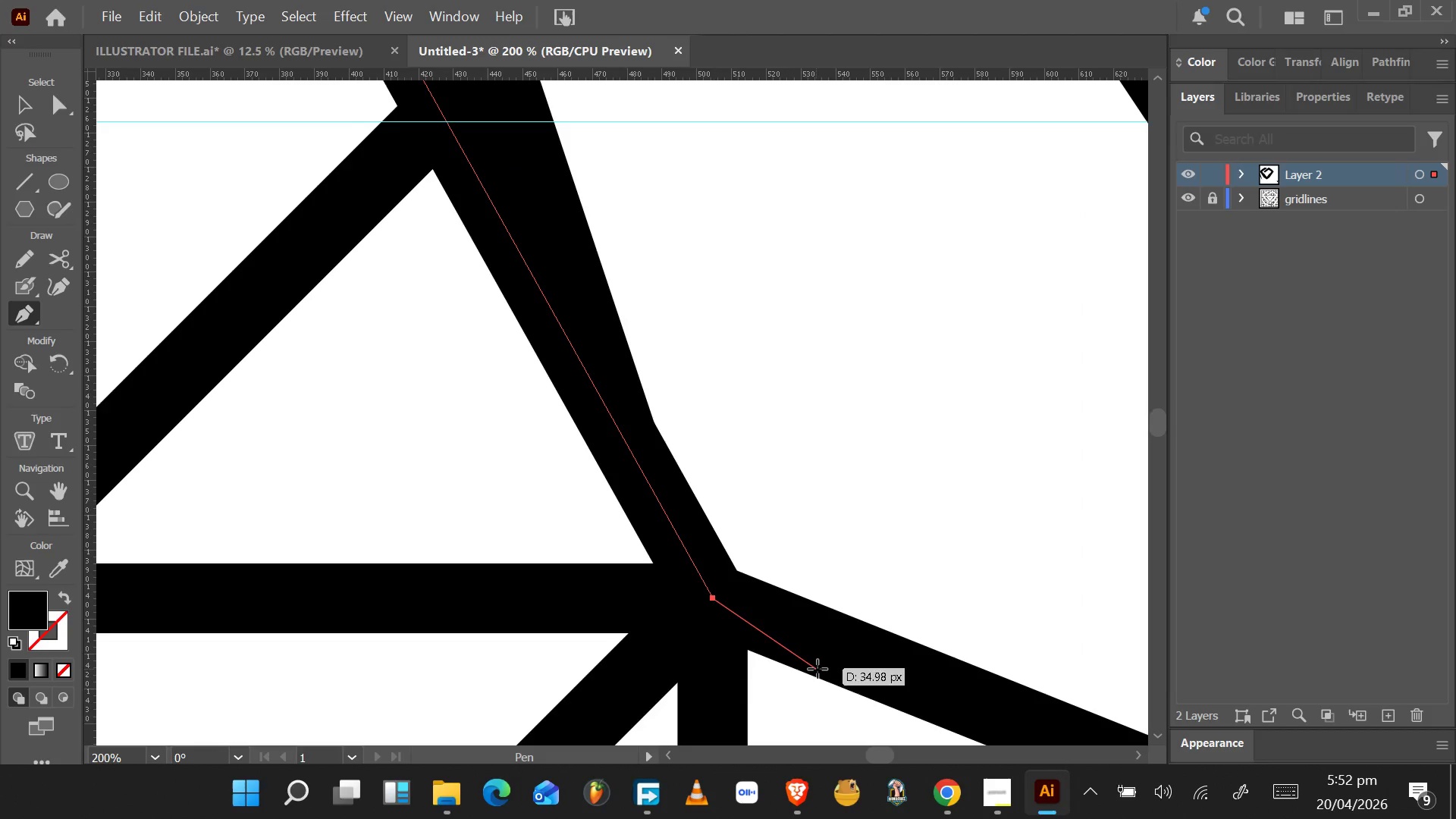 
scroll: coordinate [752, 677], scroll_direction: up, amount: 6.0
 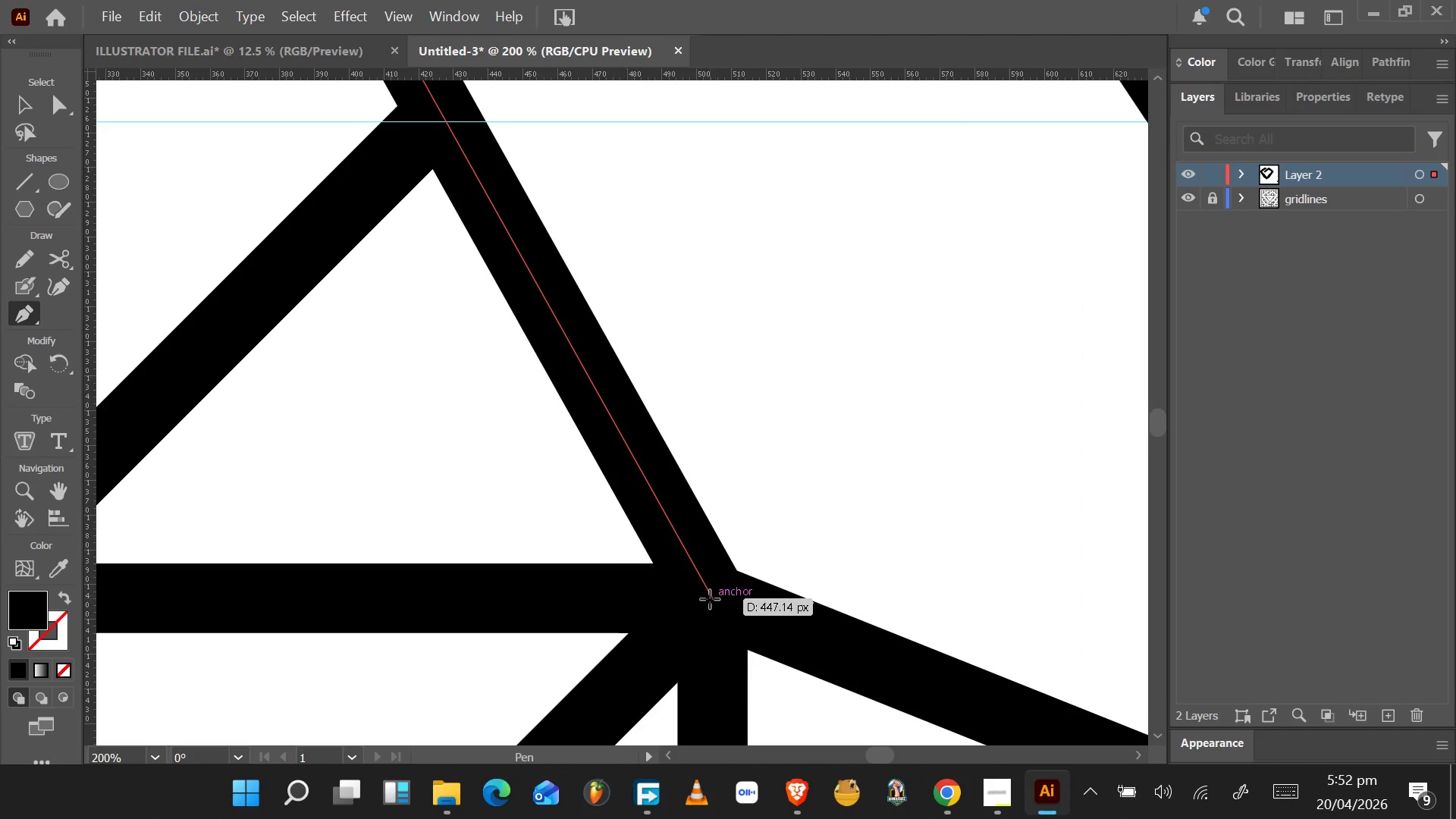 
hold_key(key=AltLeft, duration=1.2)
 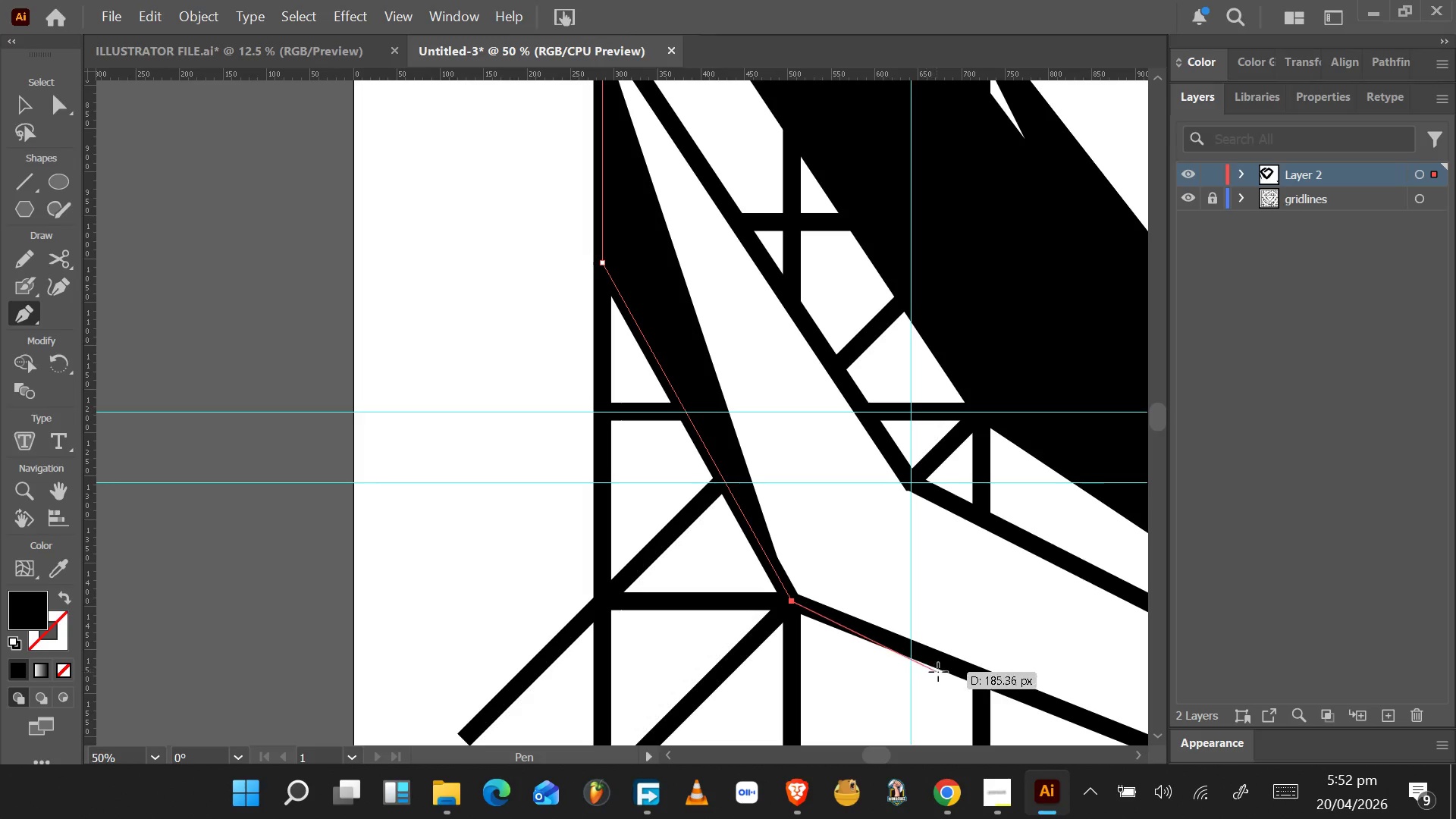 
hold_key(key=AltLeft, duration=0.34)
 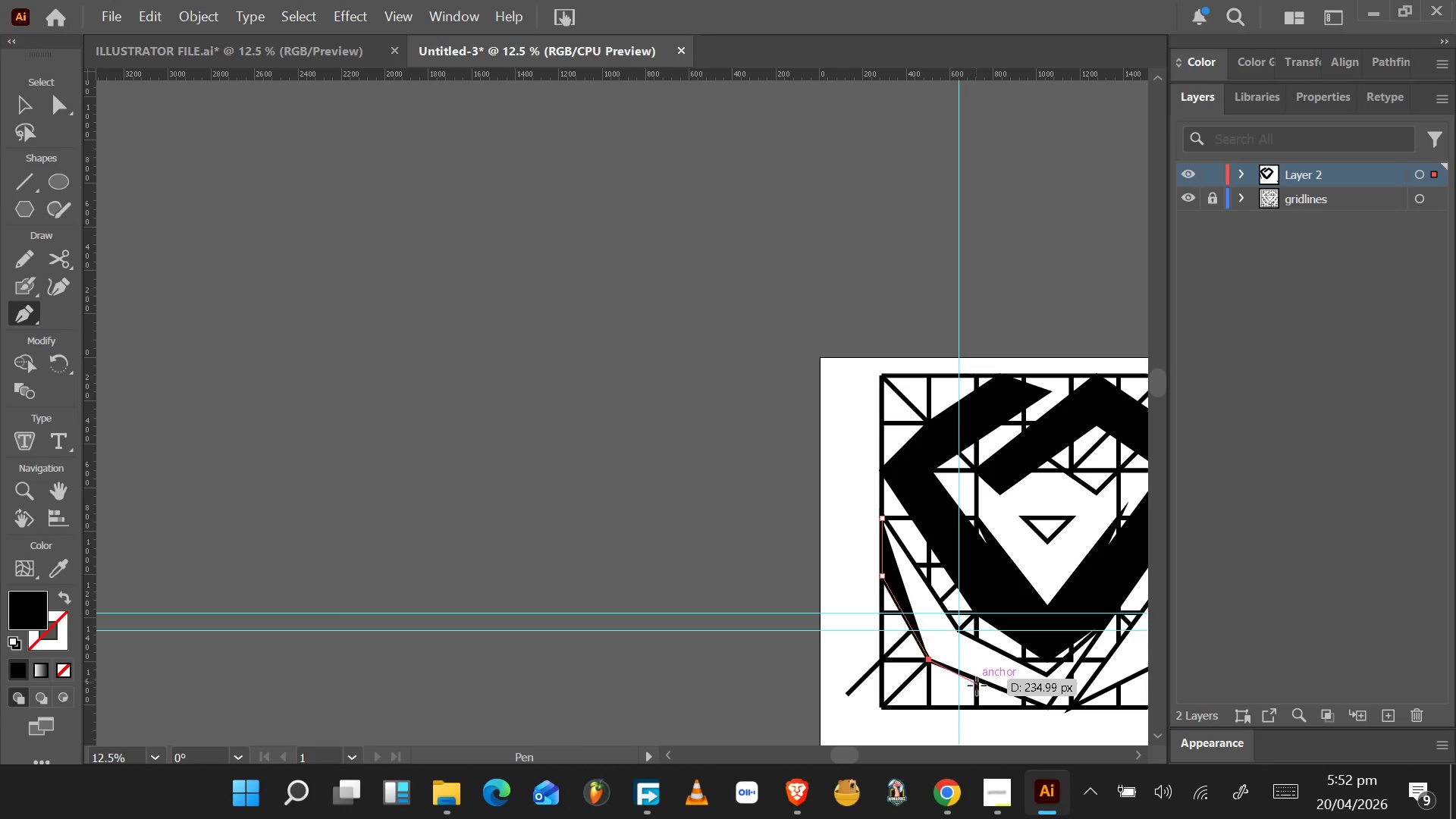 
scroll: coordinate [820, 667], scroll_direction: down, amount: 17.0
 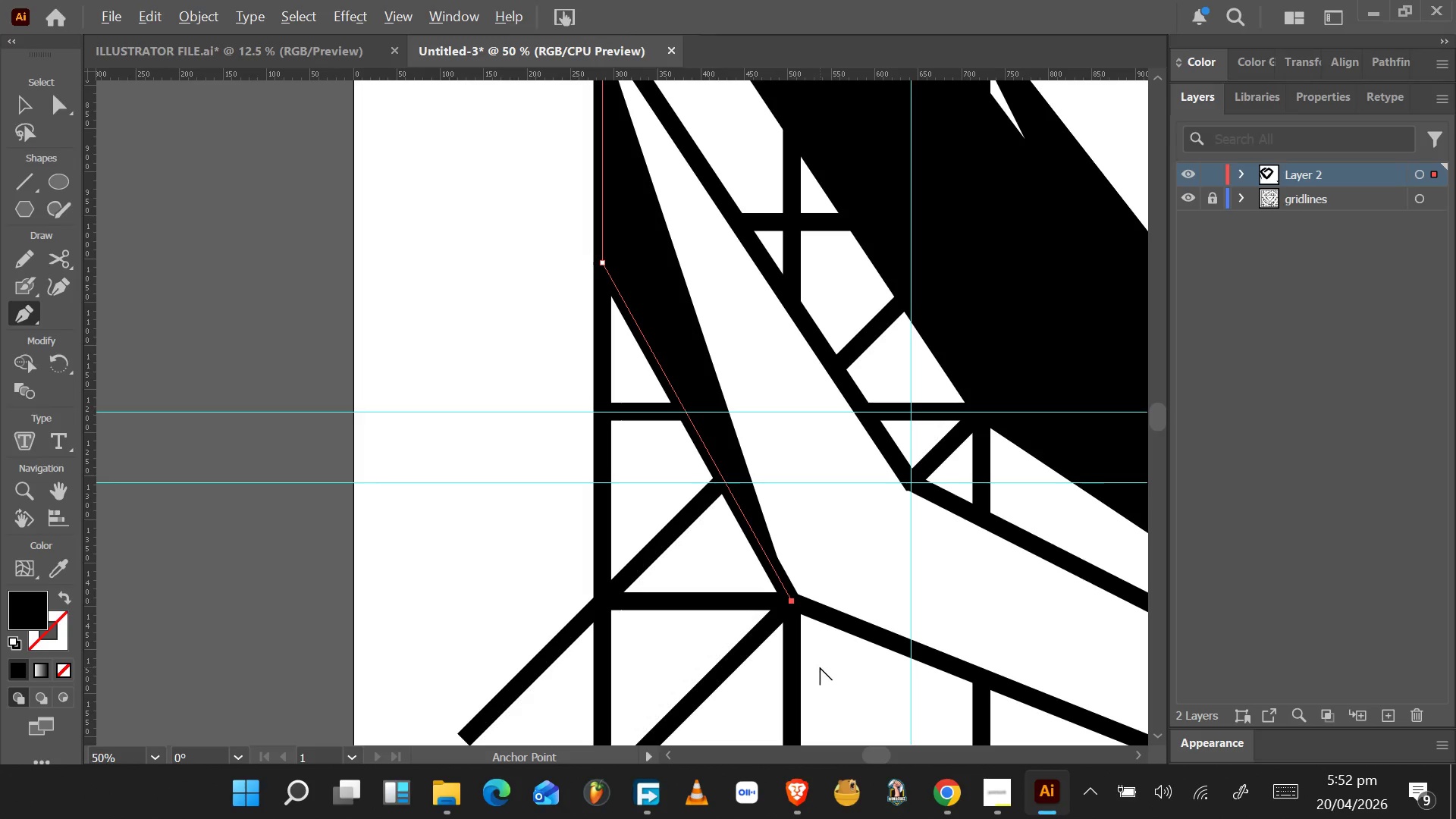 
hold_key(key=ControlLeft, duration=1.5)
 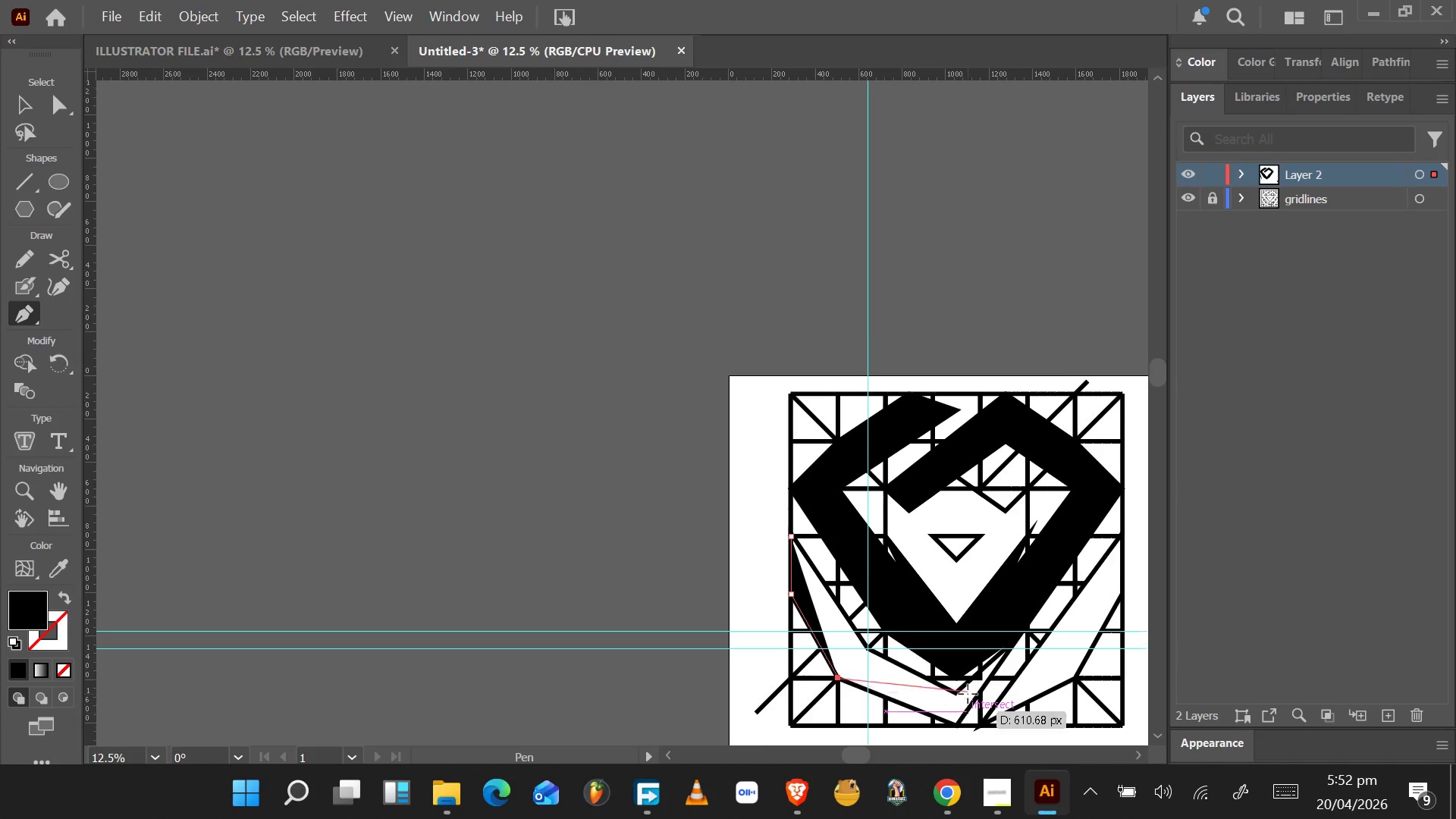 
scroll: coordinate [974, 679], scroll_direction: down, amount: 4.0
 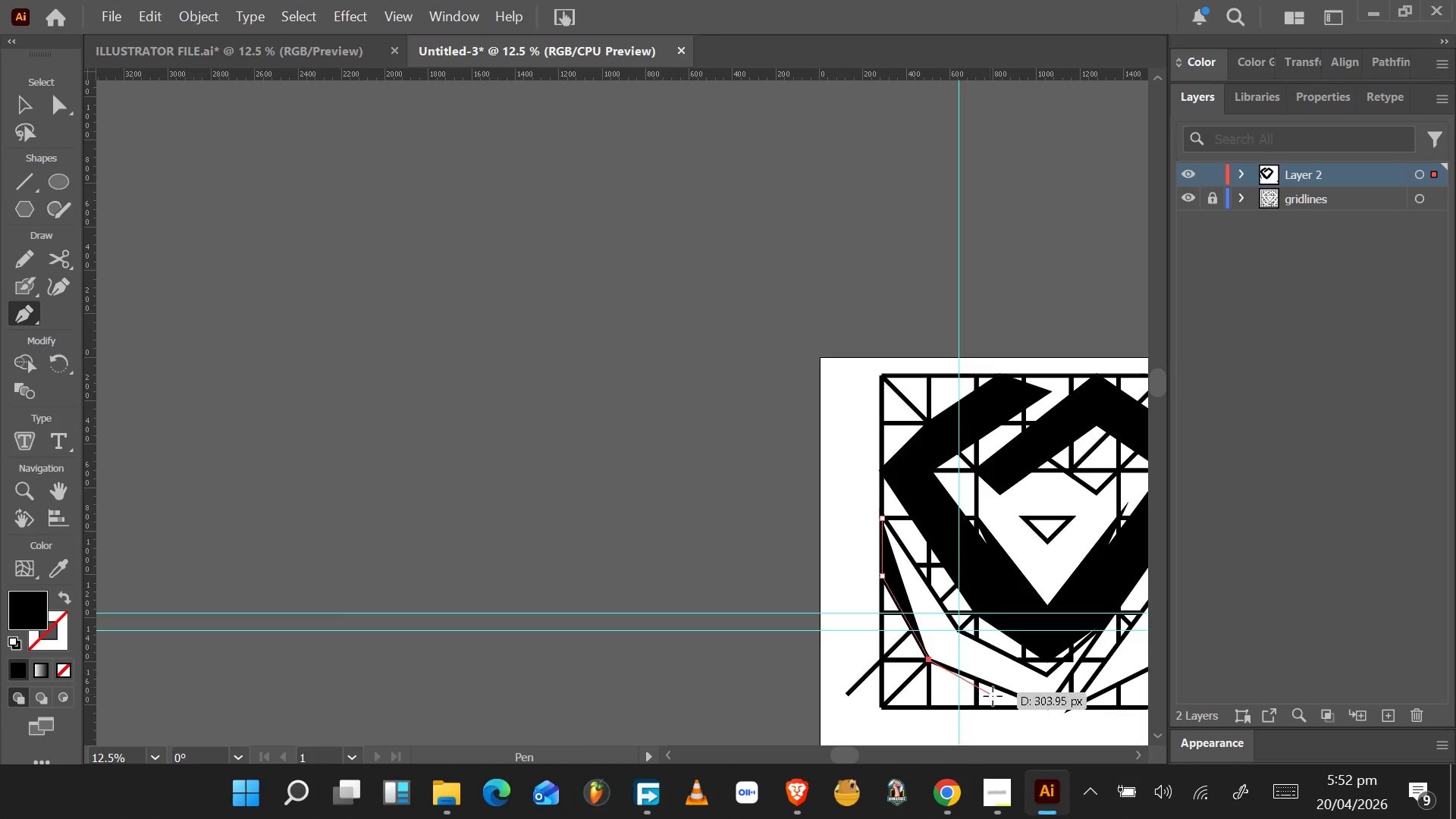 
hold_key(key=AltLeft, duration=1.14)
 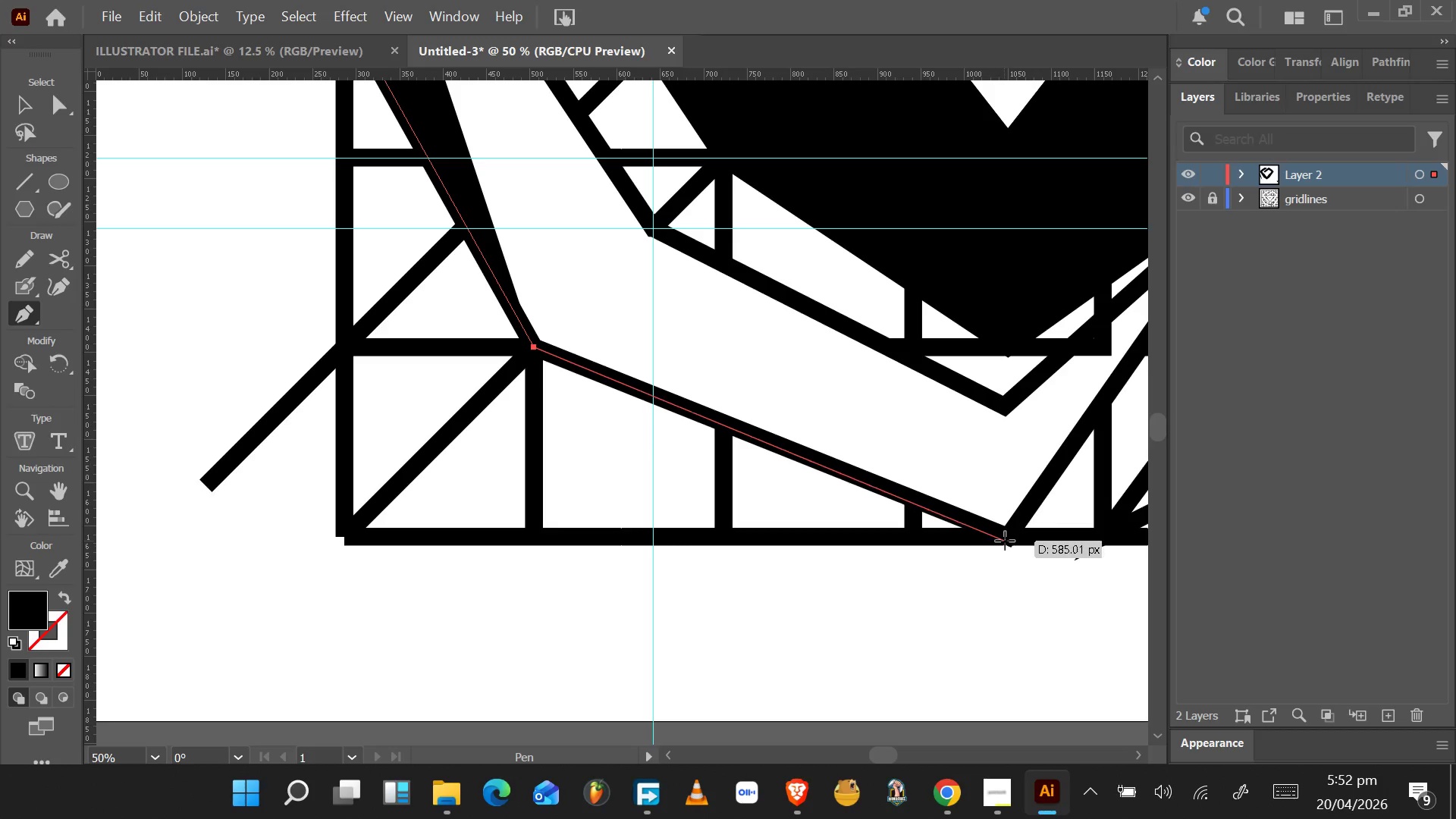 
scroll: coordinate [1046, 708], scroll_direction: down, amount: 5.0
 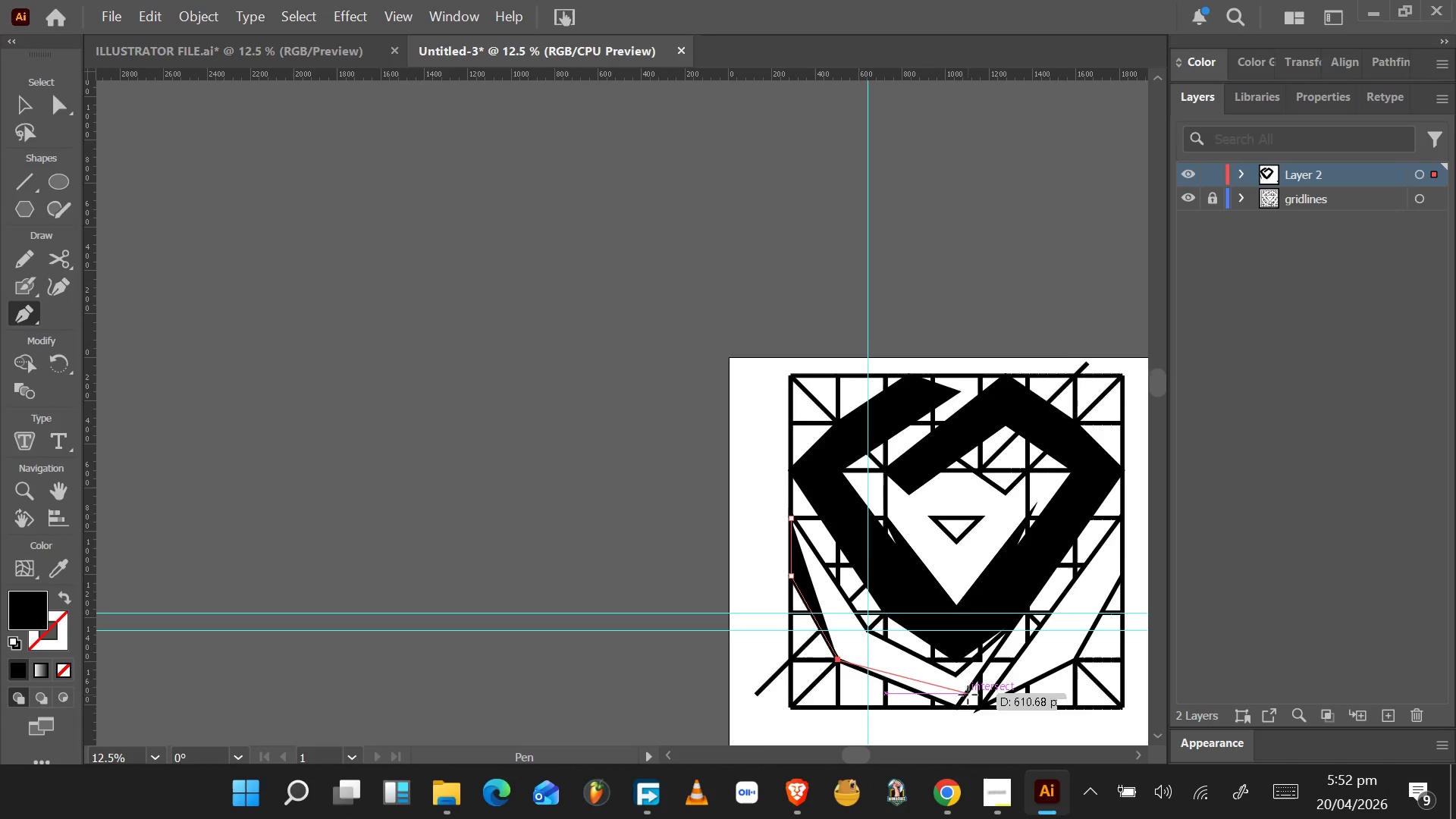 
hold_key(key=AltLeft, duration=0.36)
 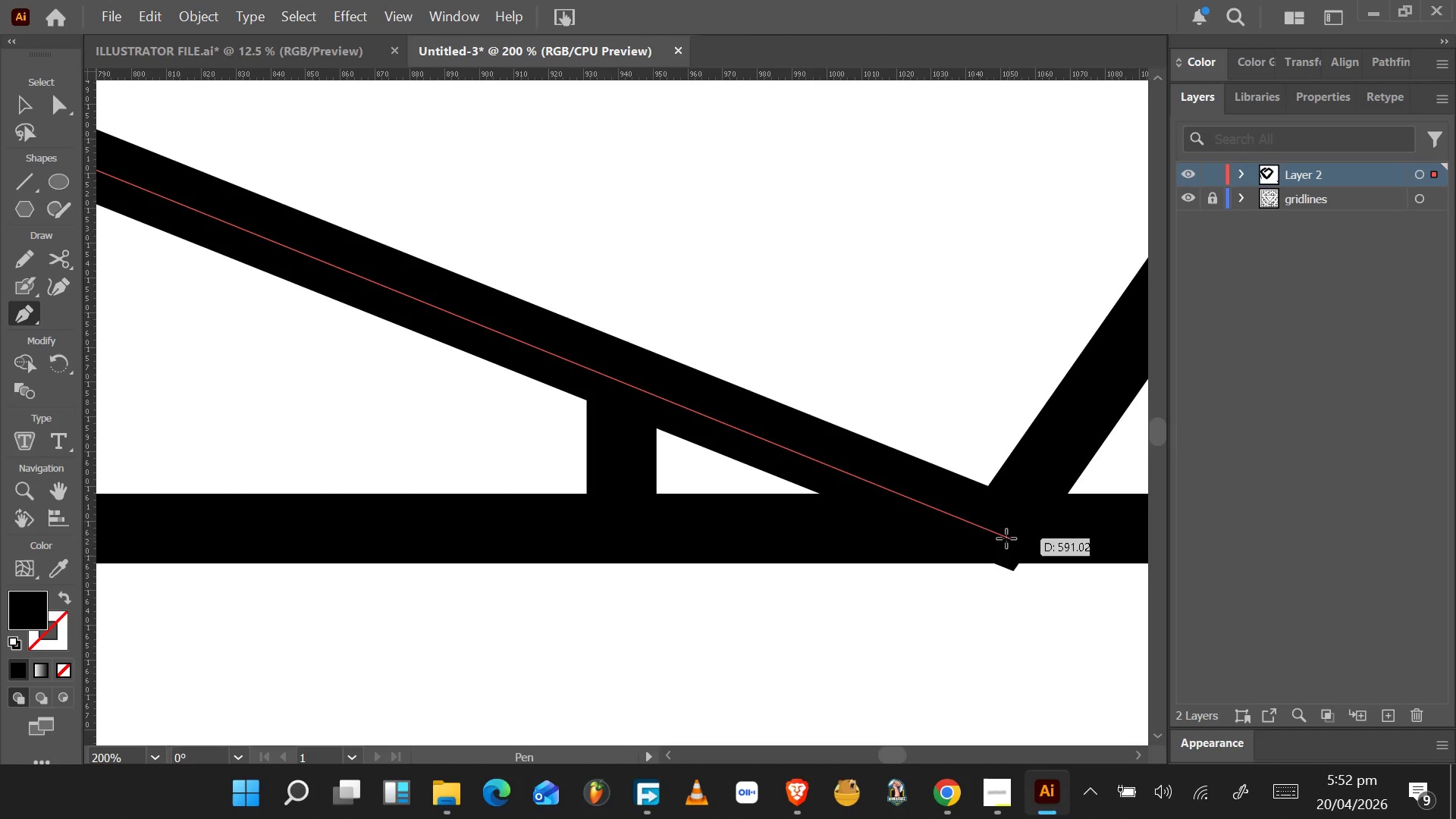 
scroll: coordinate [968, 692], scroll_direction: down, amount: 9.0
 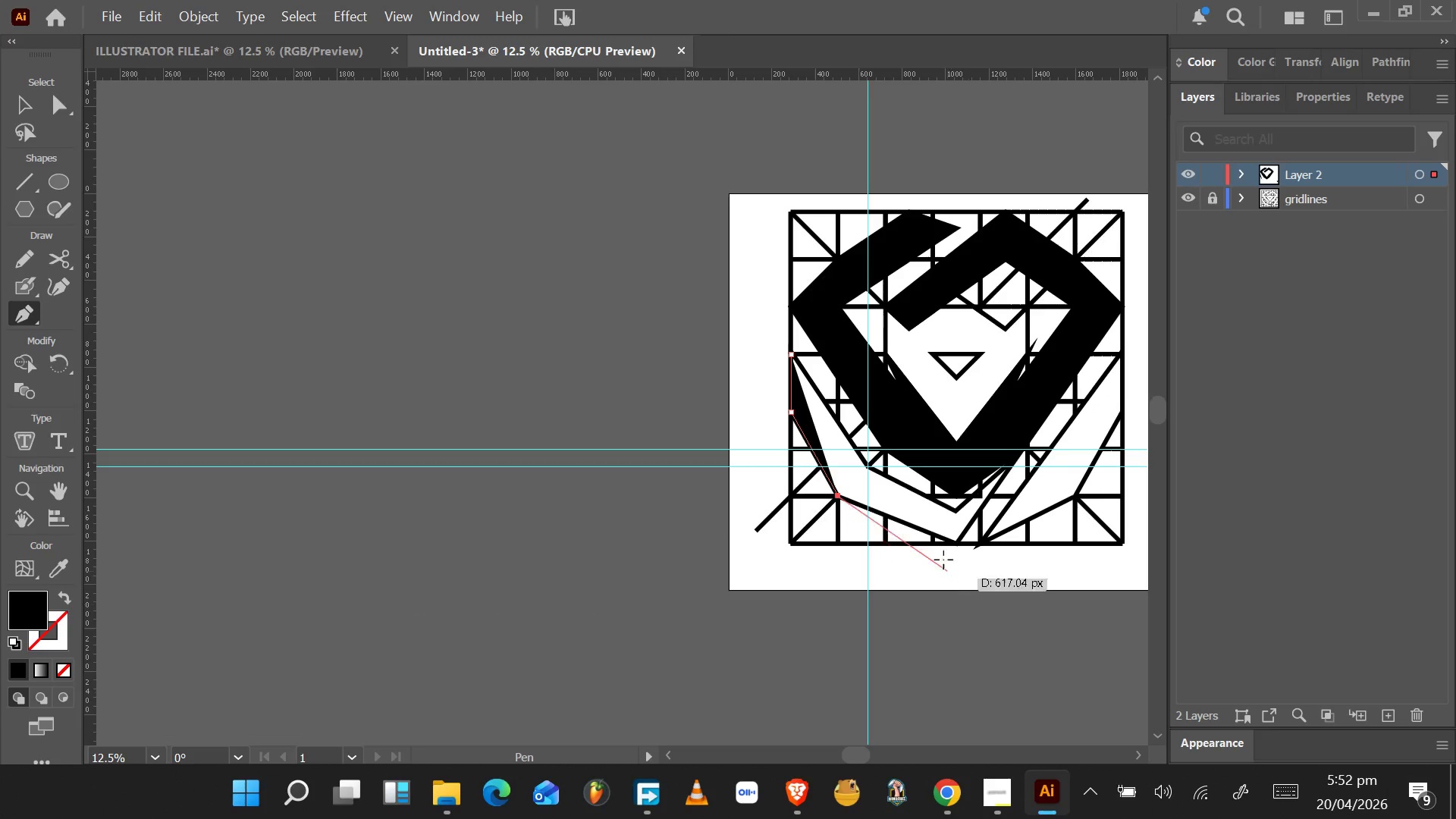 
scroll: coordinate [1010, 538], scroll_direction: up, amount: 8.0
 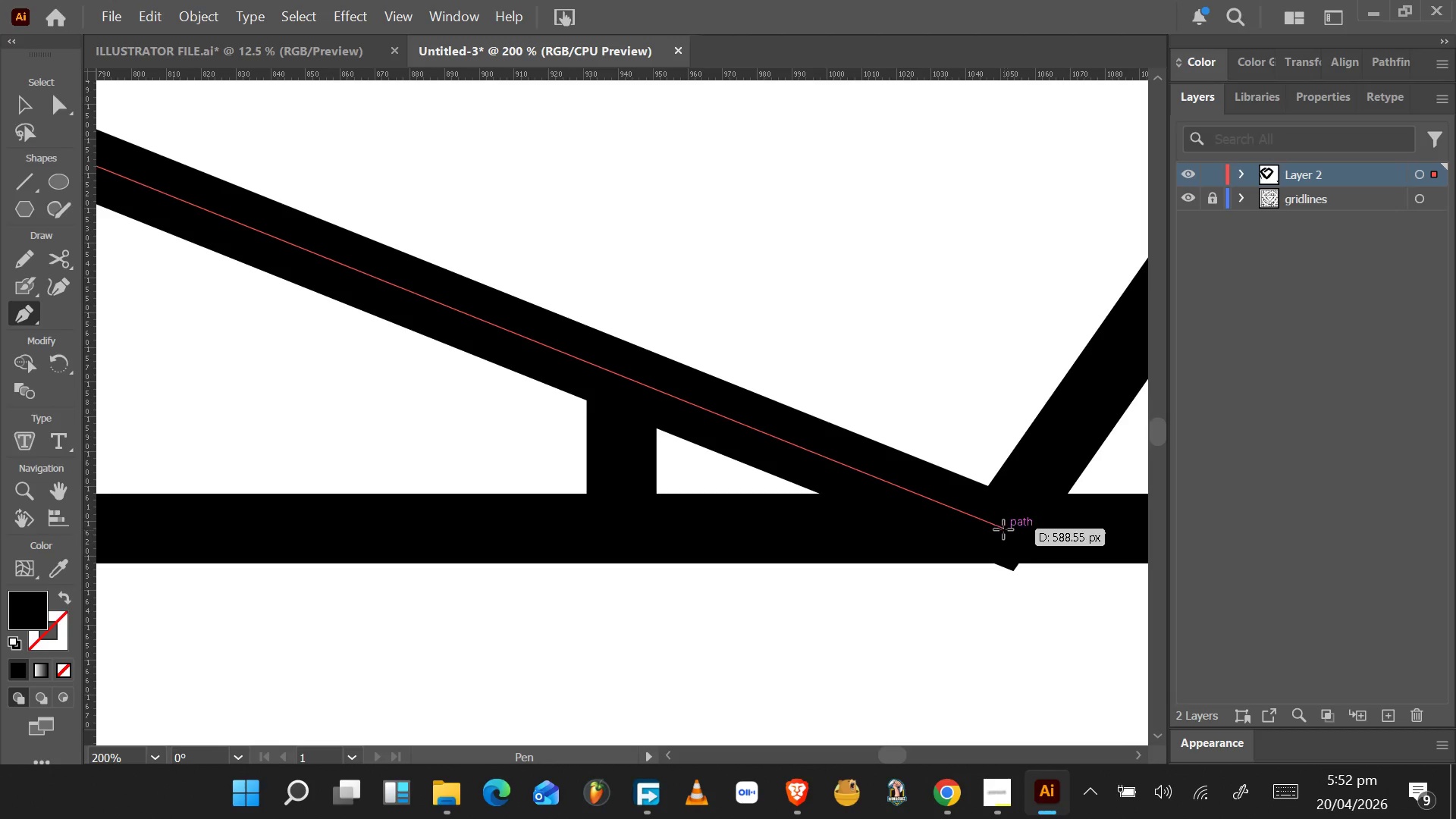 
left_click([1003, 527])
 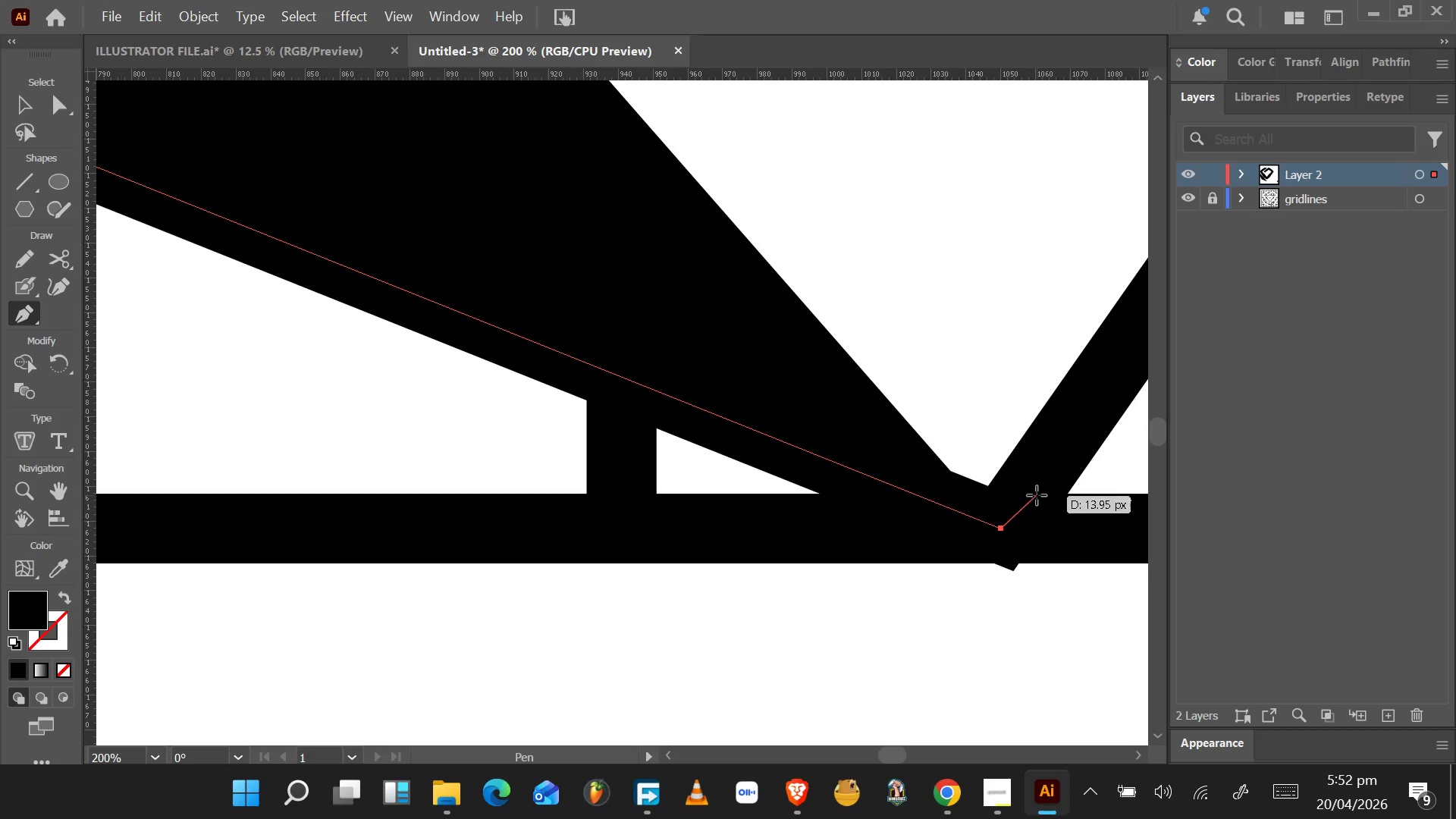 
hold_key(key=AltLeft, duration=0.88)
 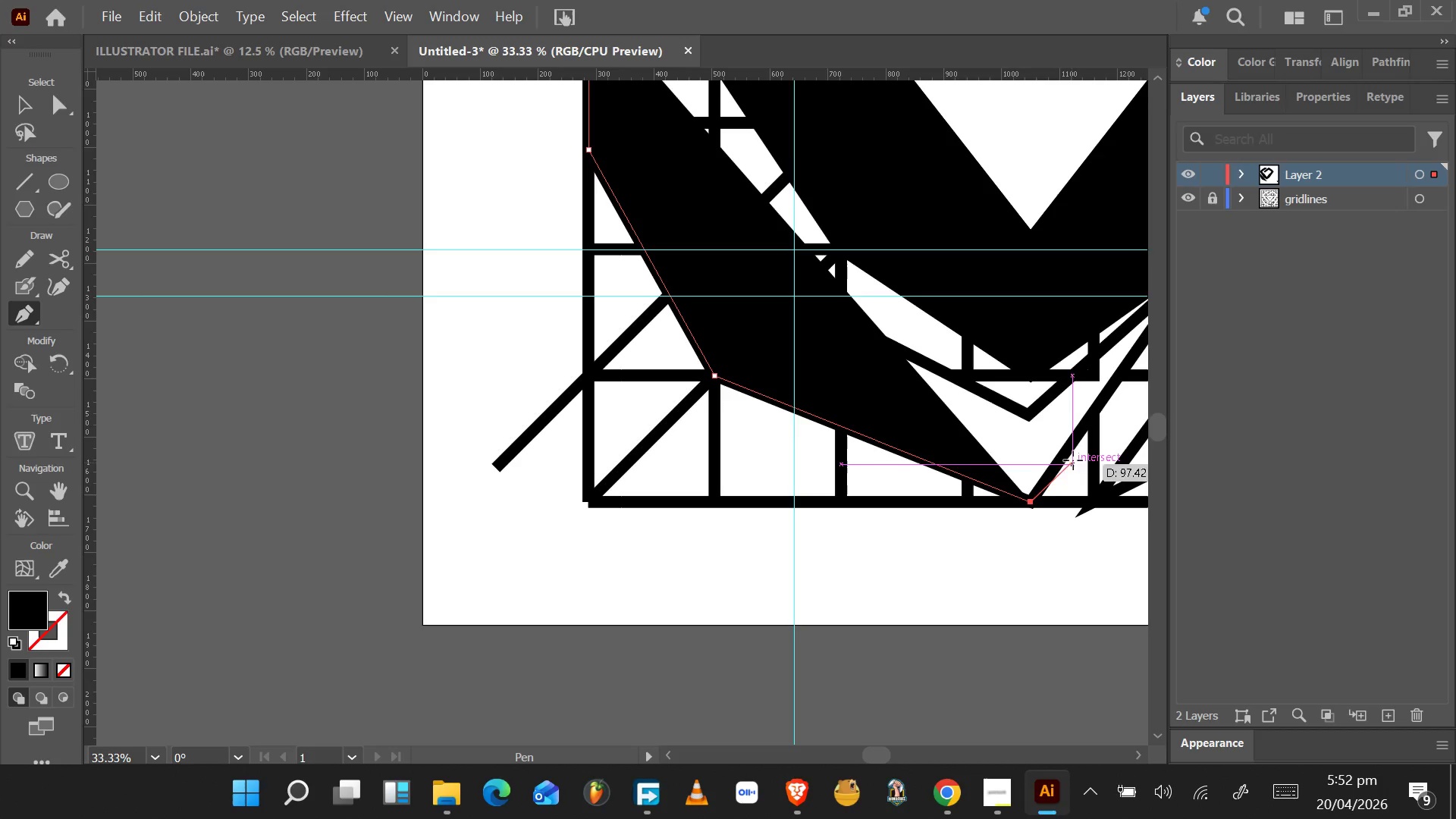 
hold_key(key=ControlLeft, duration=1.5)
 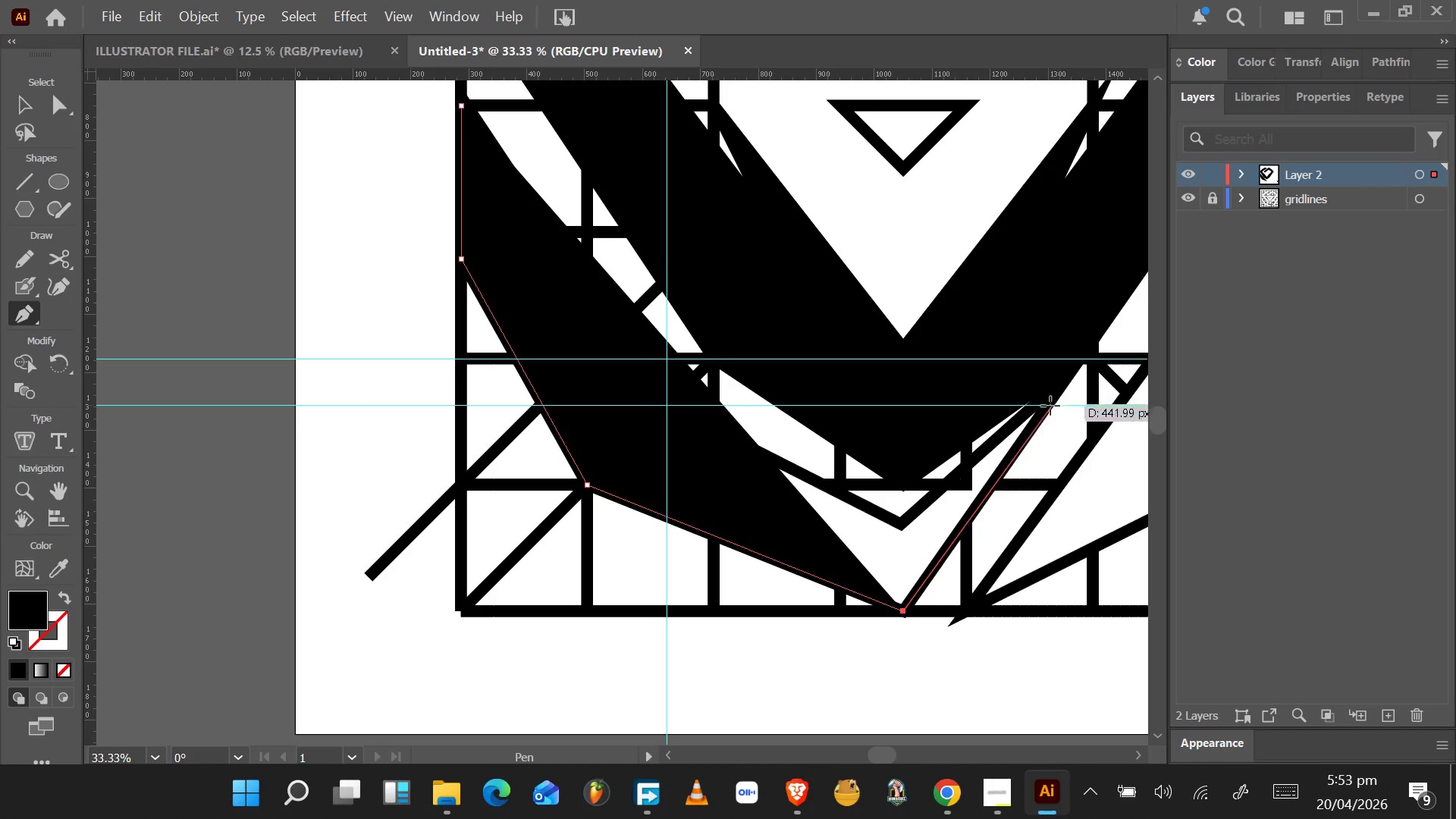 
scroll: coordinate [1037, 495], scroll_direction: down, amount: 5.0
 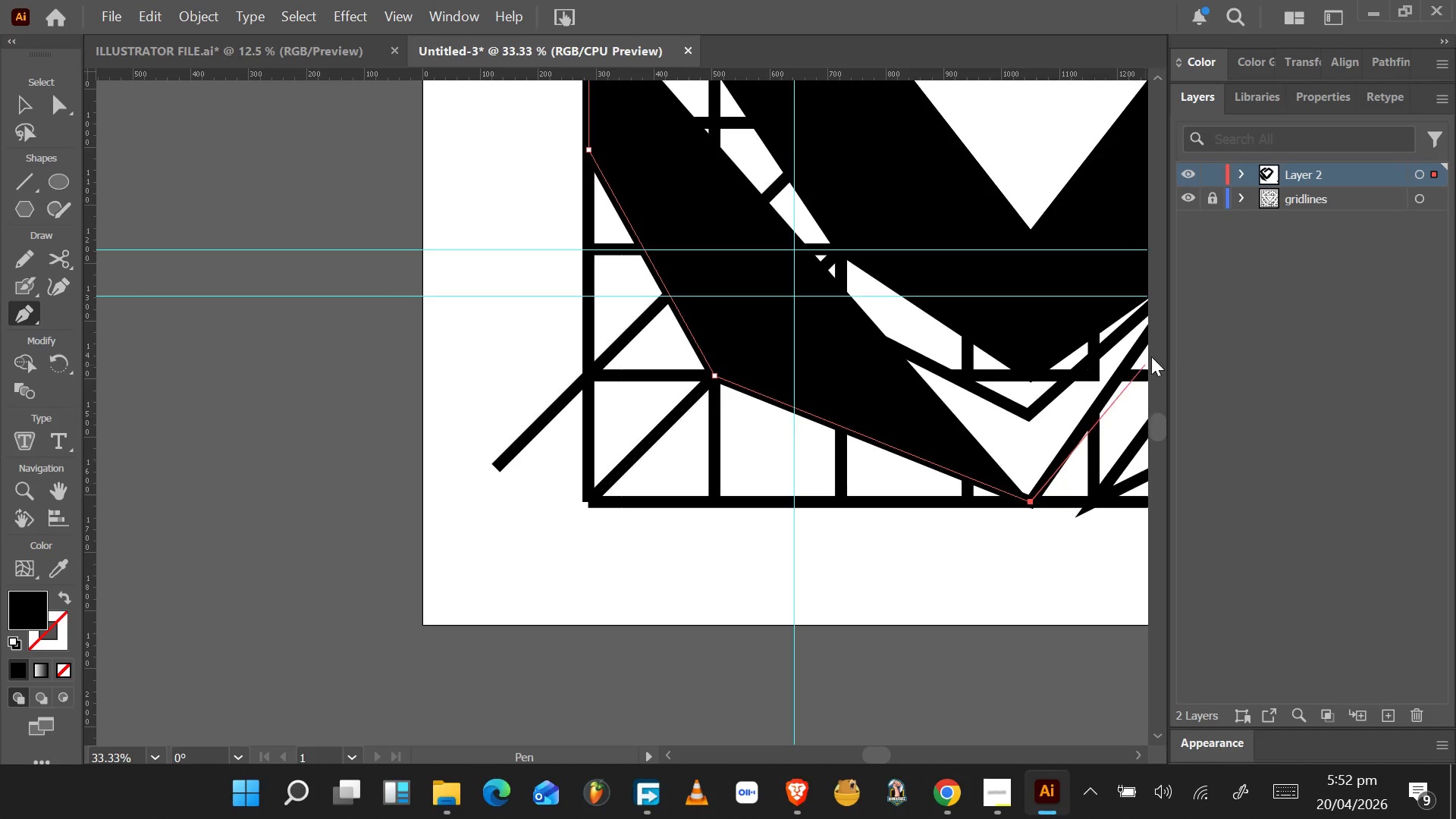 
key(Control+ControlLeft)
 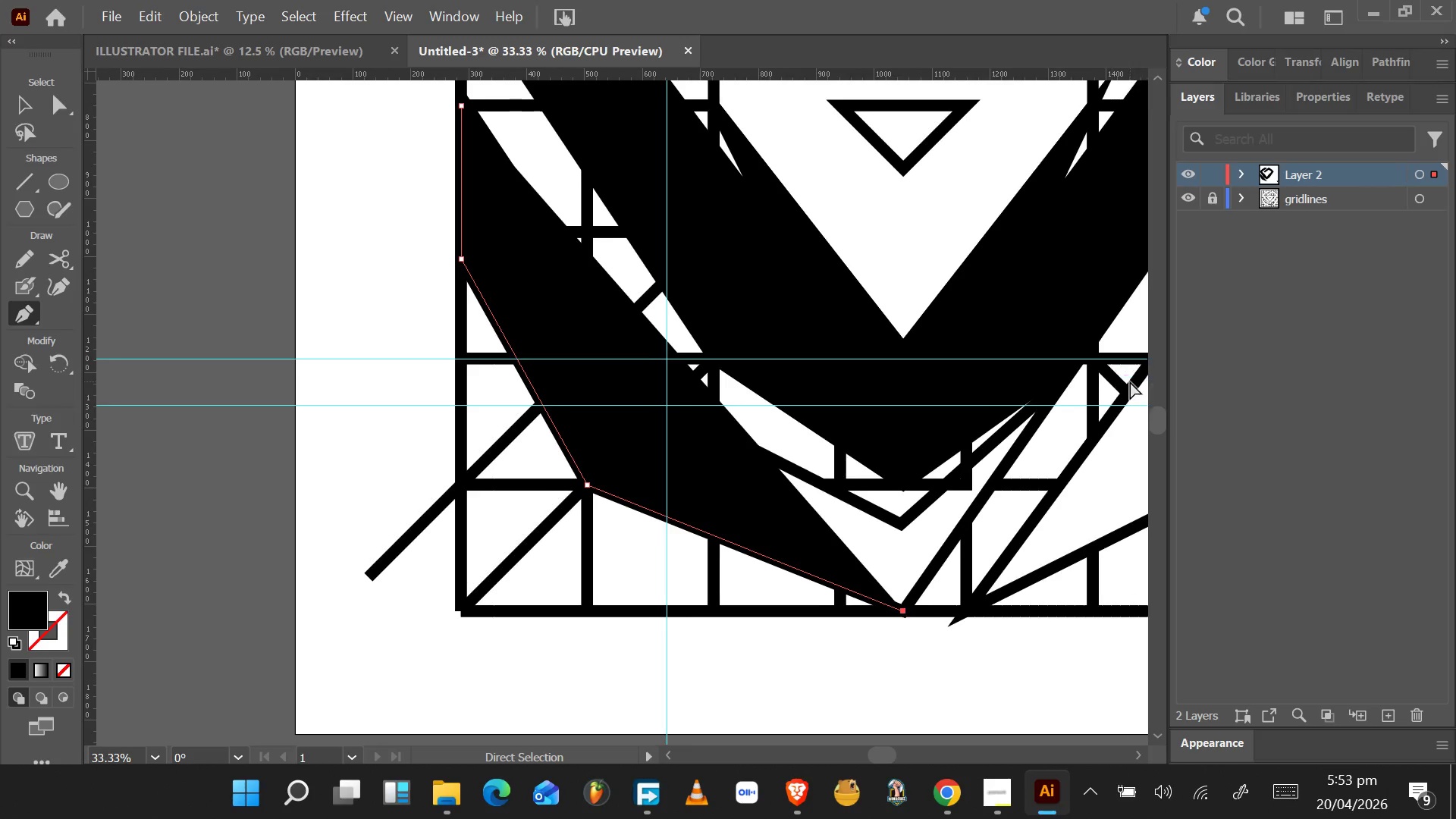 
key(Control+ControlLeft)
 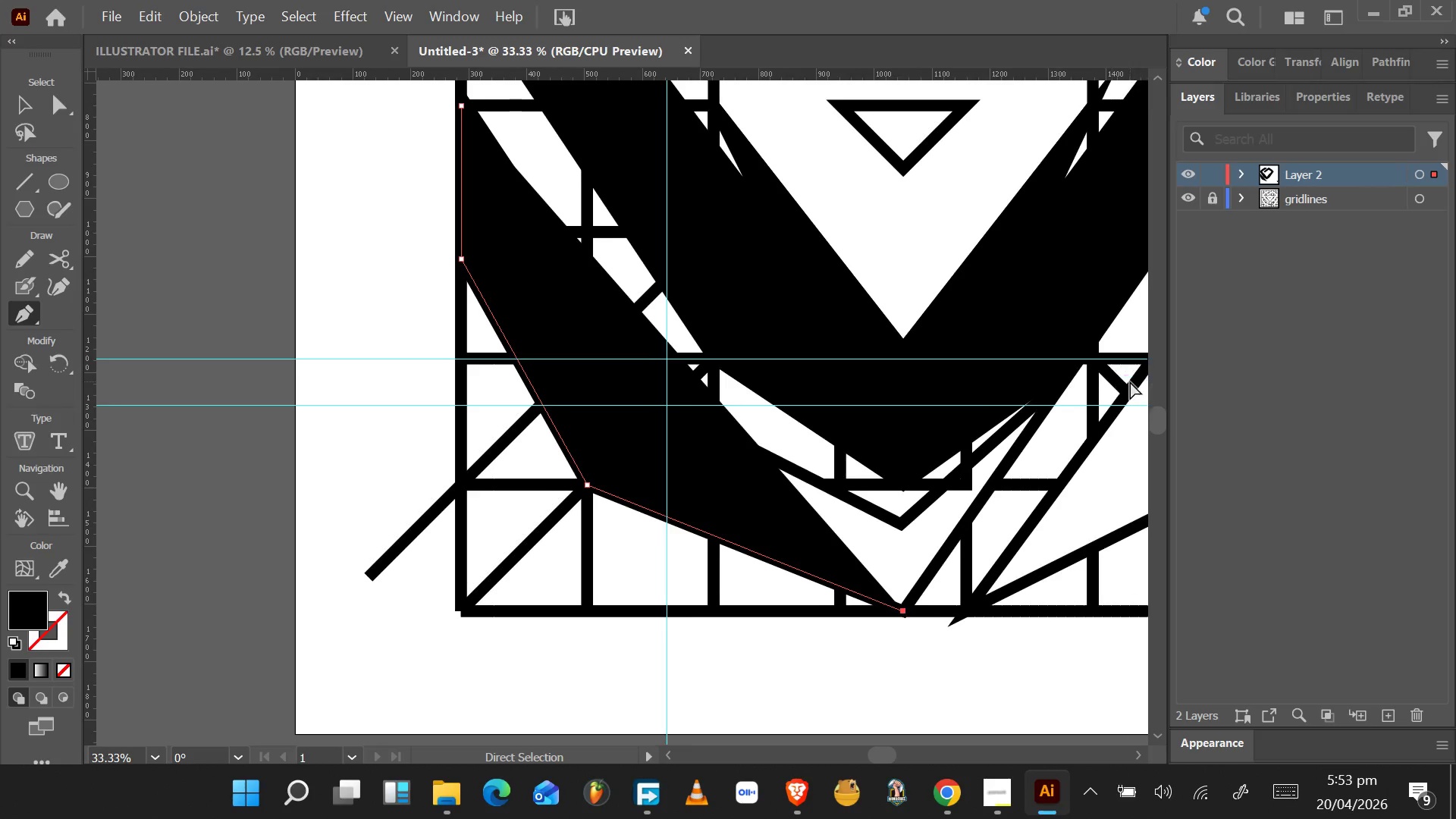 
key(Control+ControlLeft)
 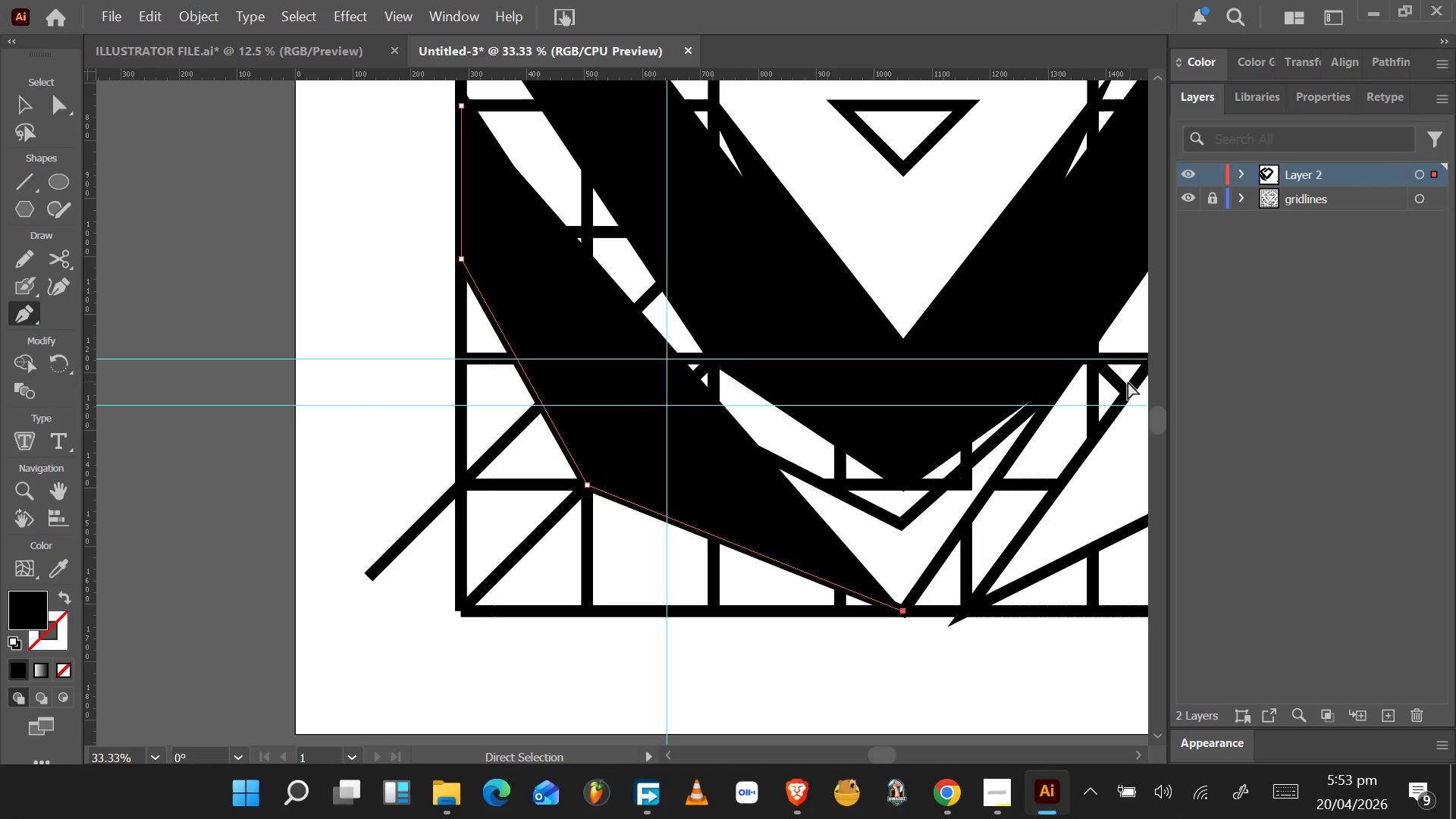 
key(Control+ControlLeft)
 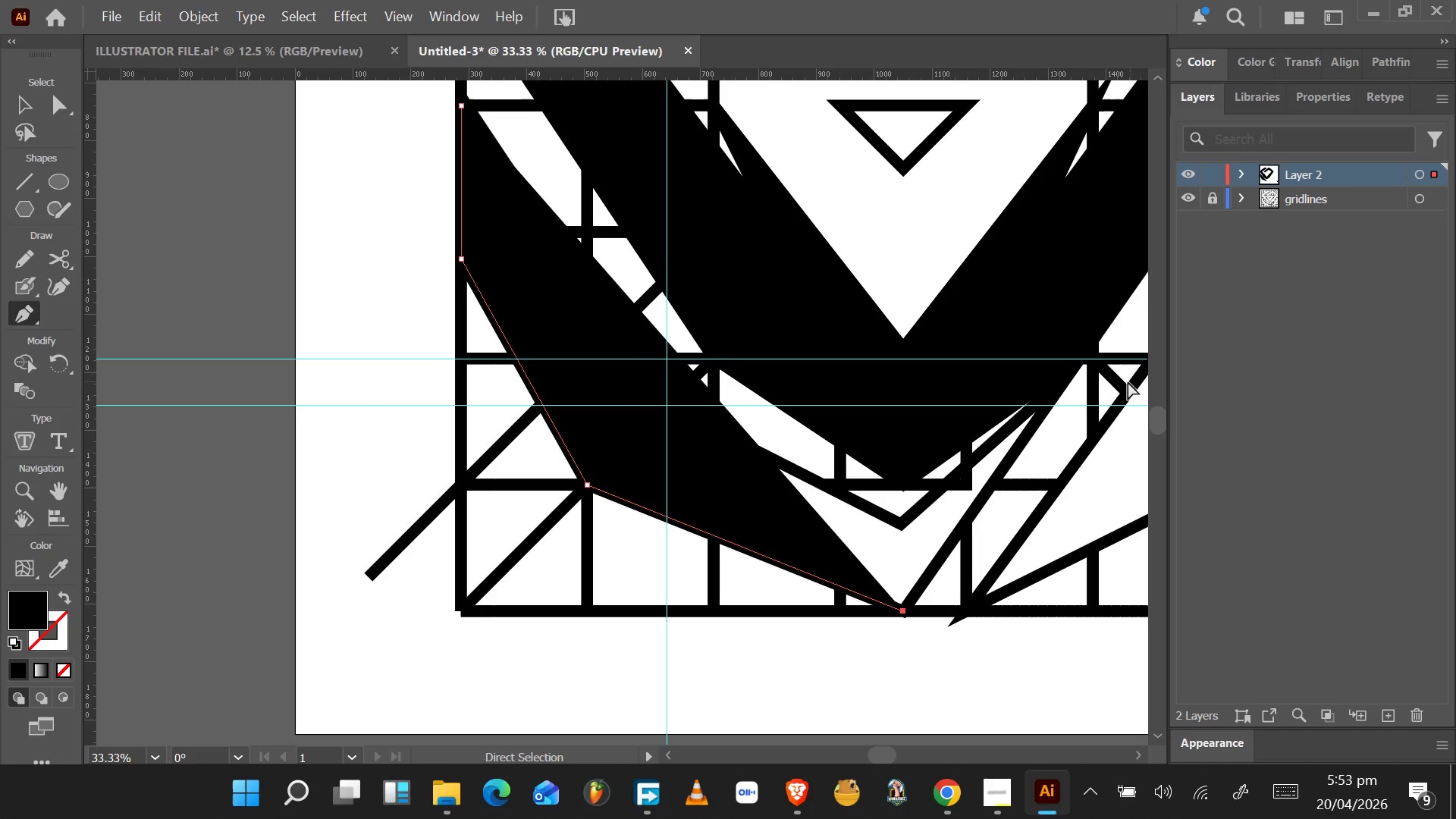 
key(Control+ControlLeft)
 